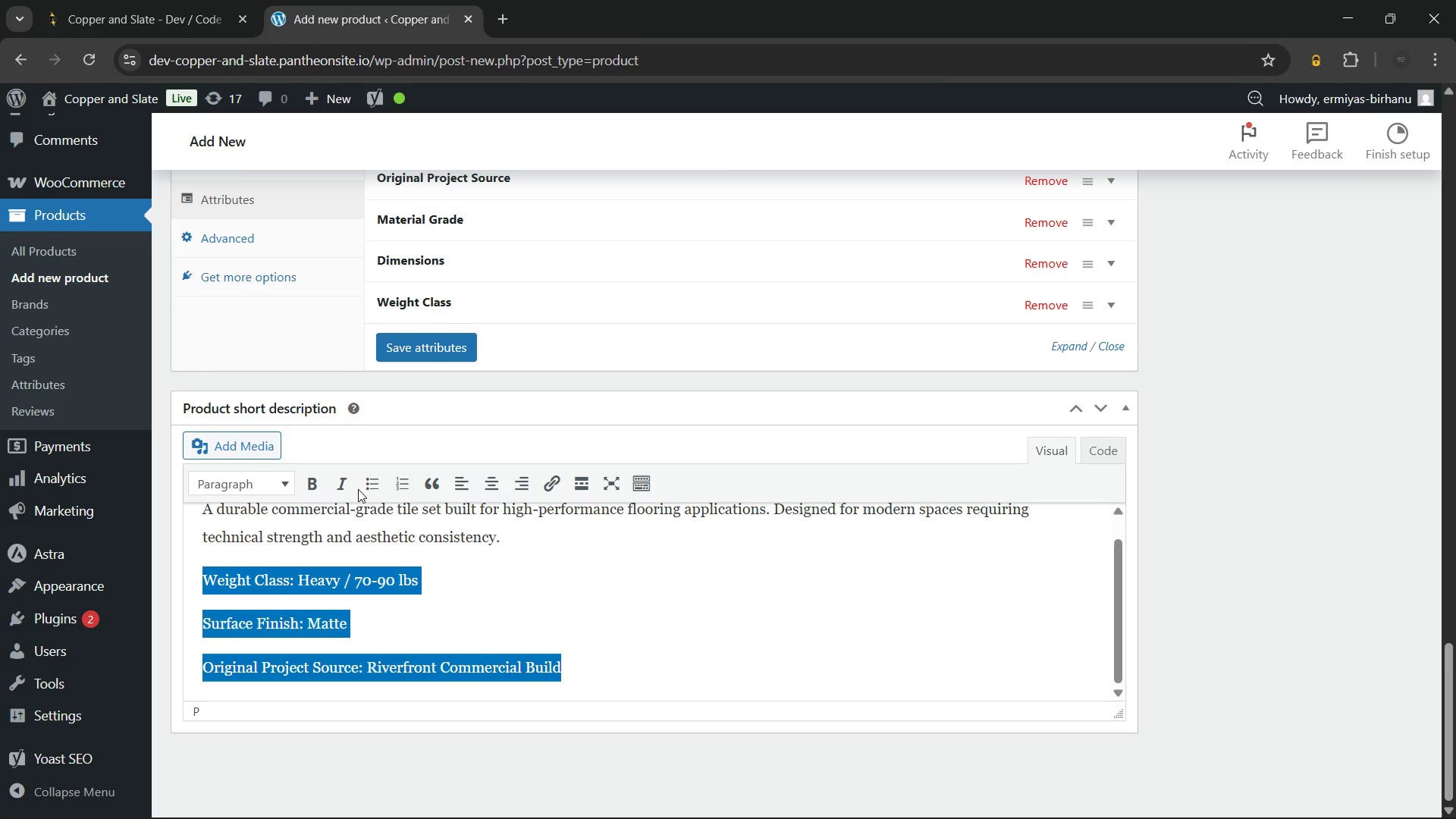 
left_click([358, 489])
 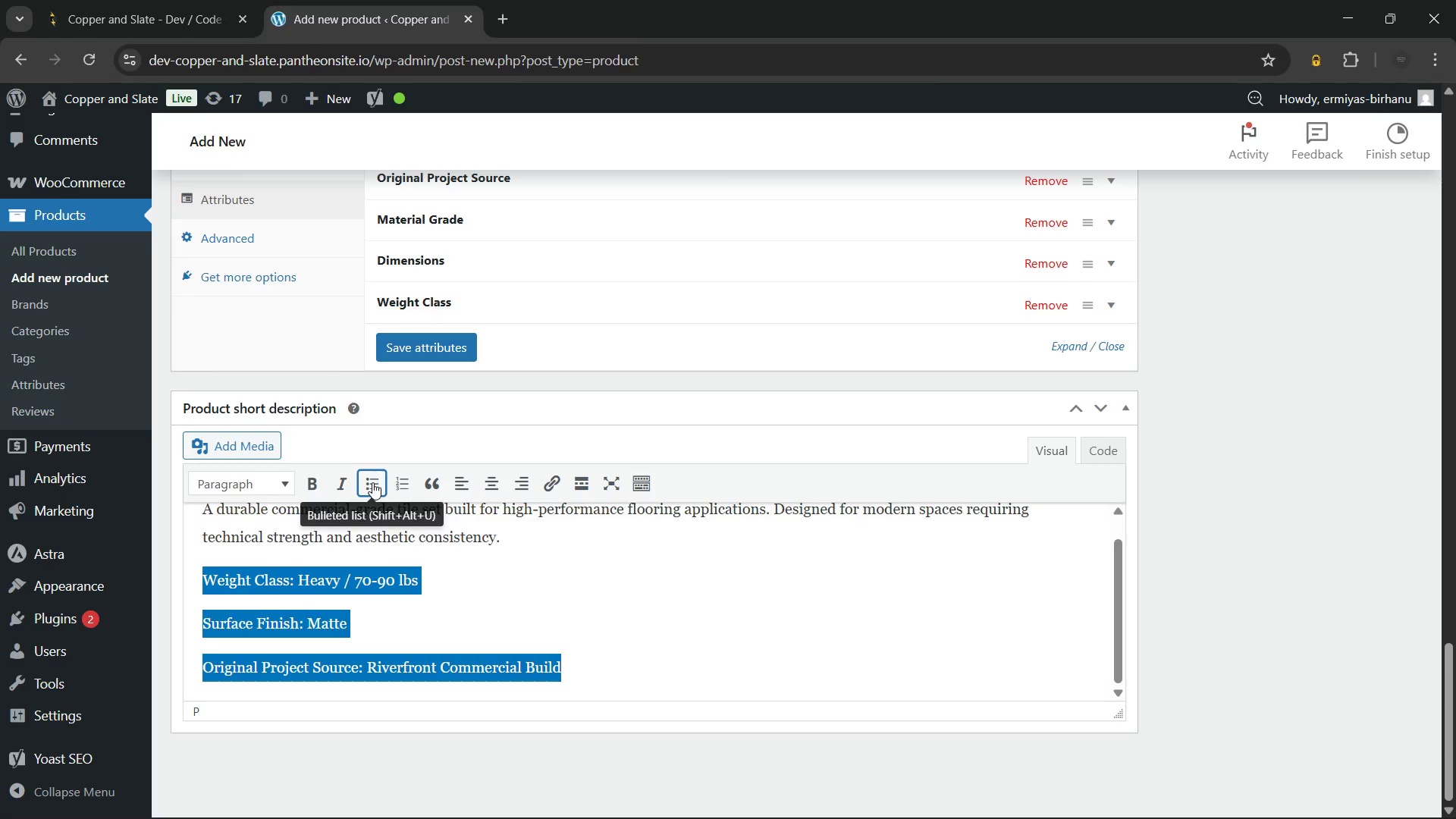 
left_click([372, 482])
 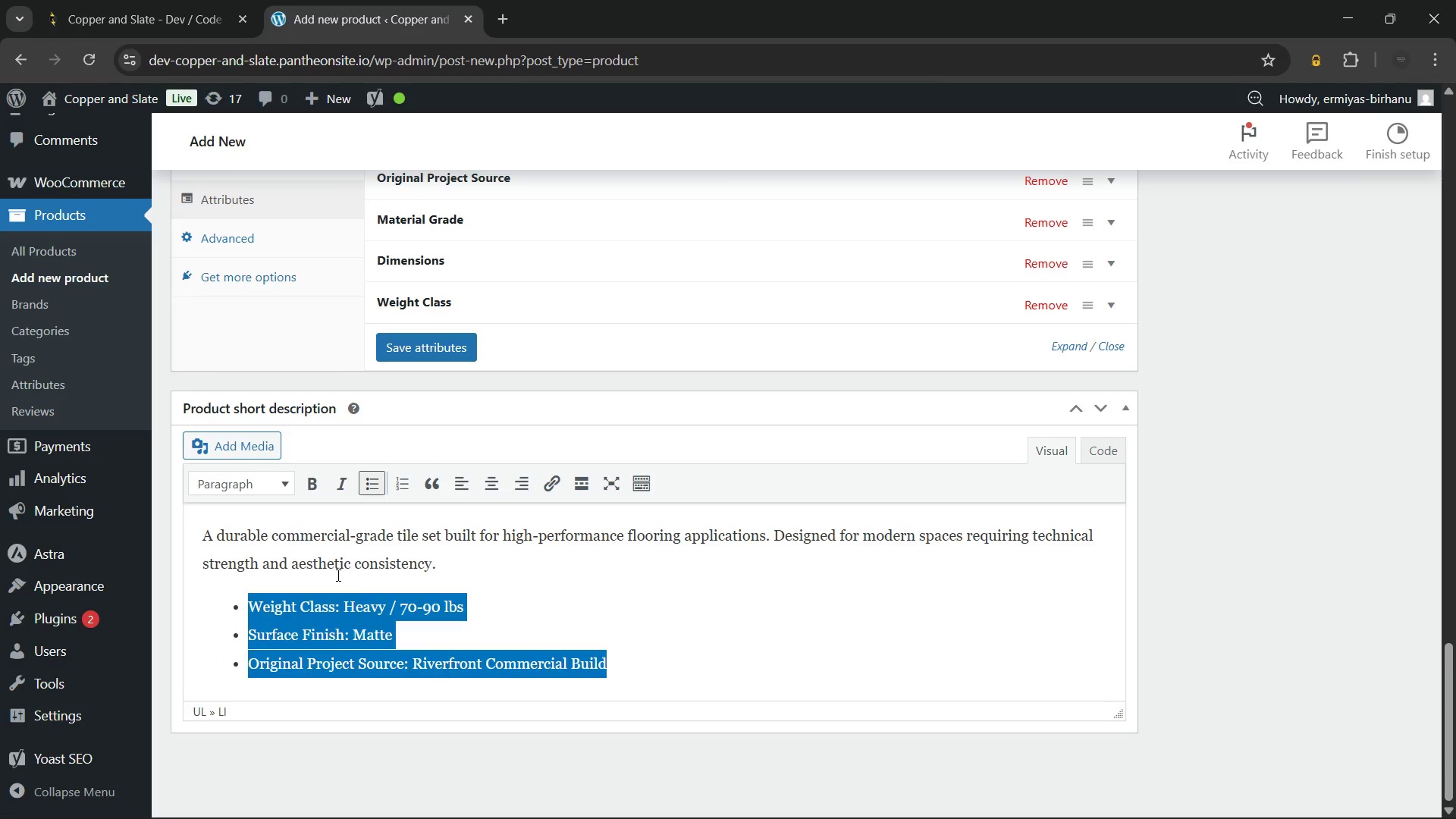 
left_click([337, 575])
 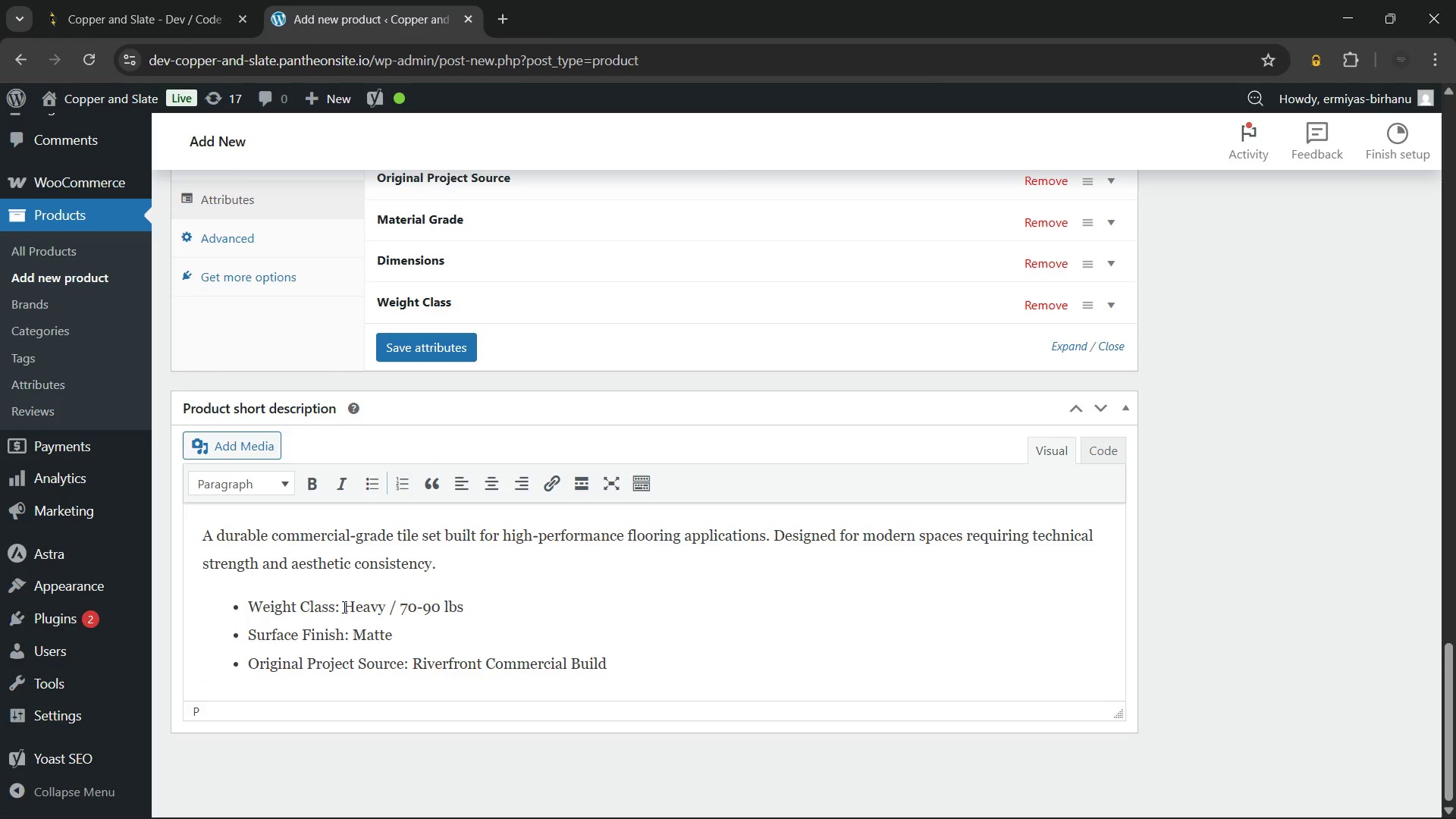 
left_click_drag(start_coordinate=[340, 610], to_coordinate=[240, 612])
 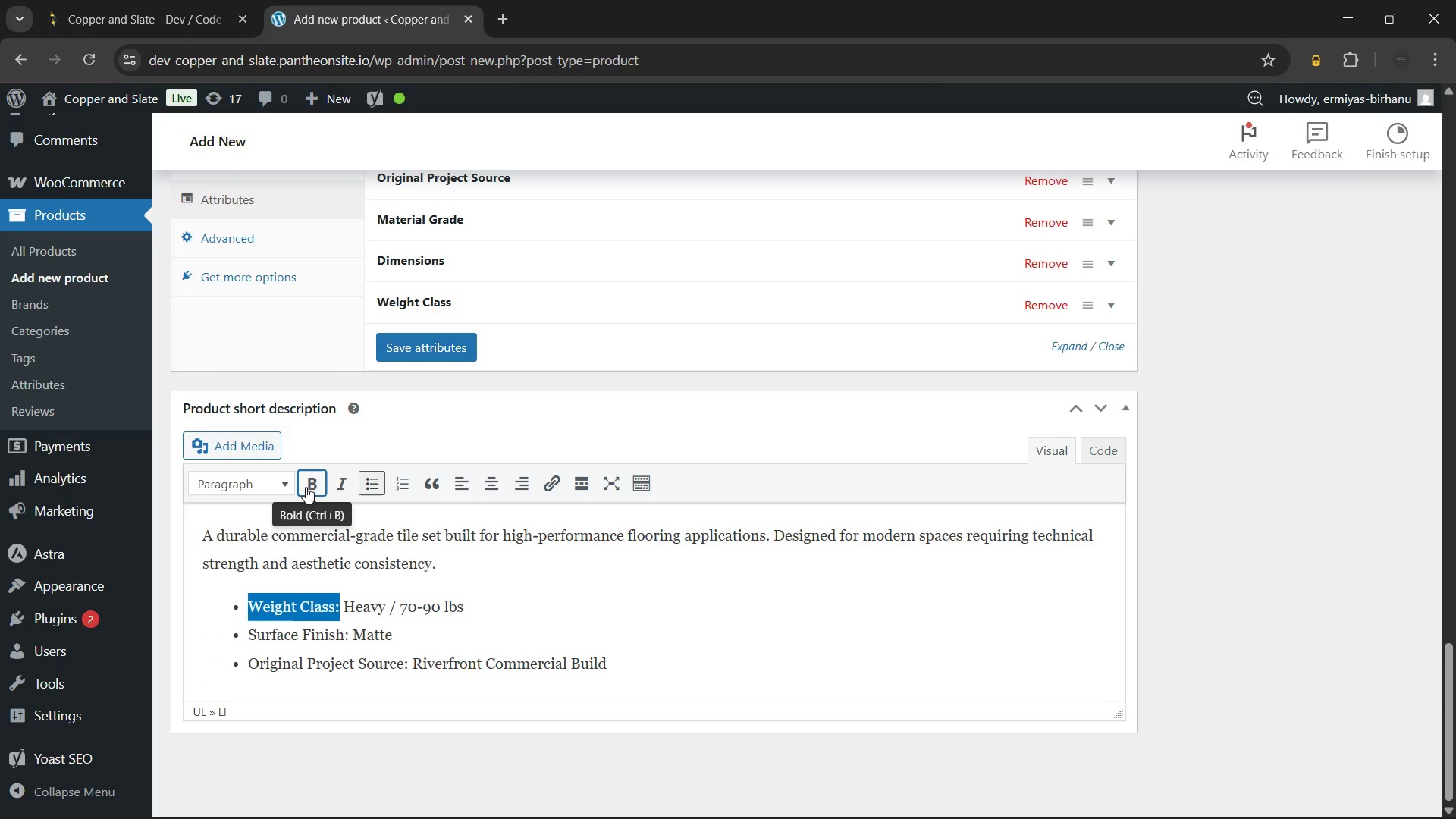 
left_click([322, 484])
 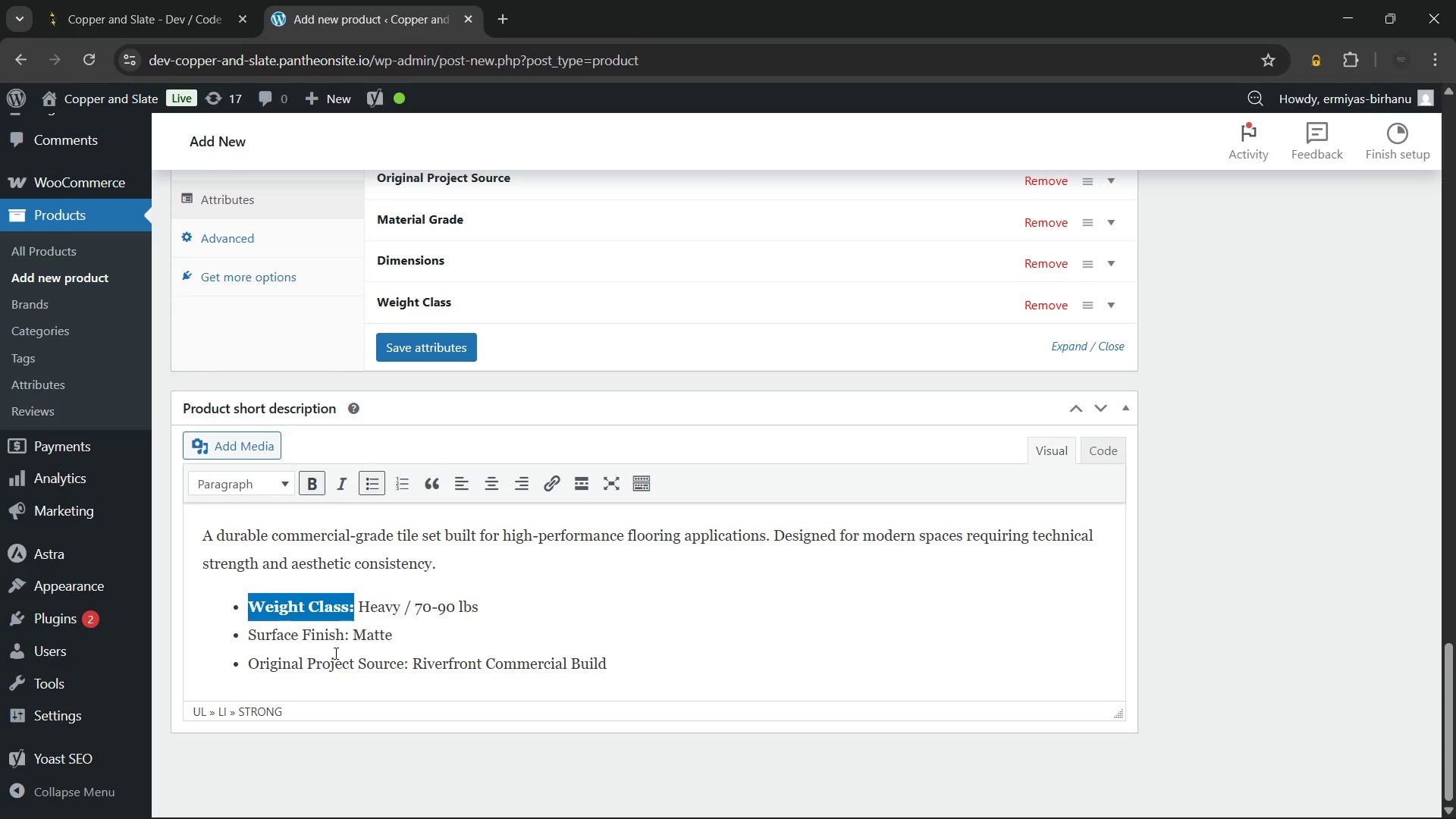 
left_click_drag(start_coordinate=[349, 639], to_coordinate=[233, 645])
 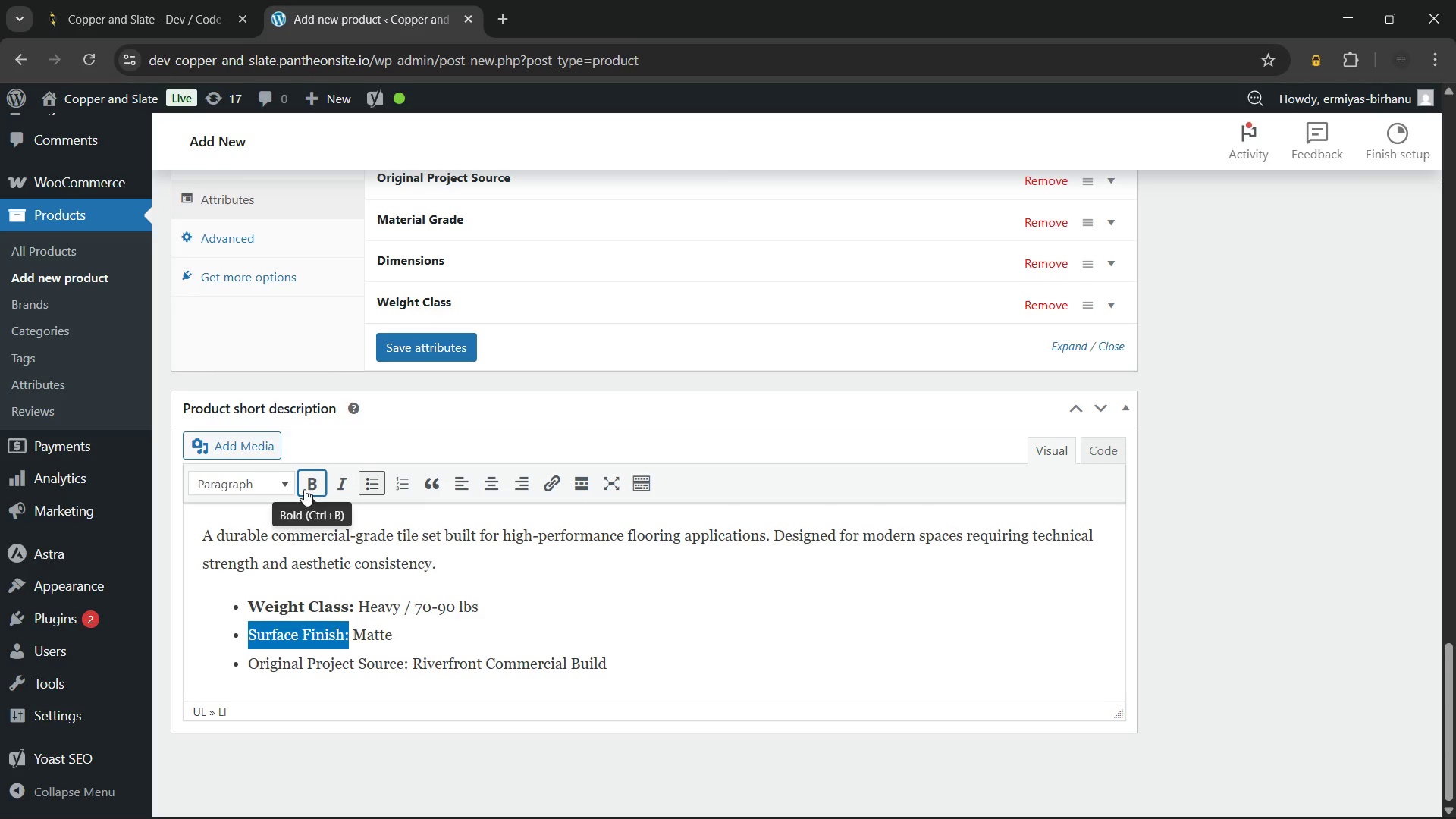 
left_click([304, 489])
 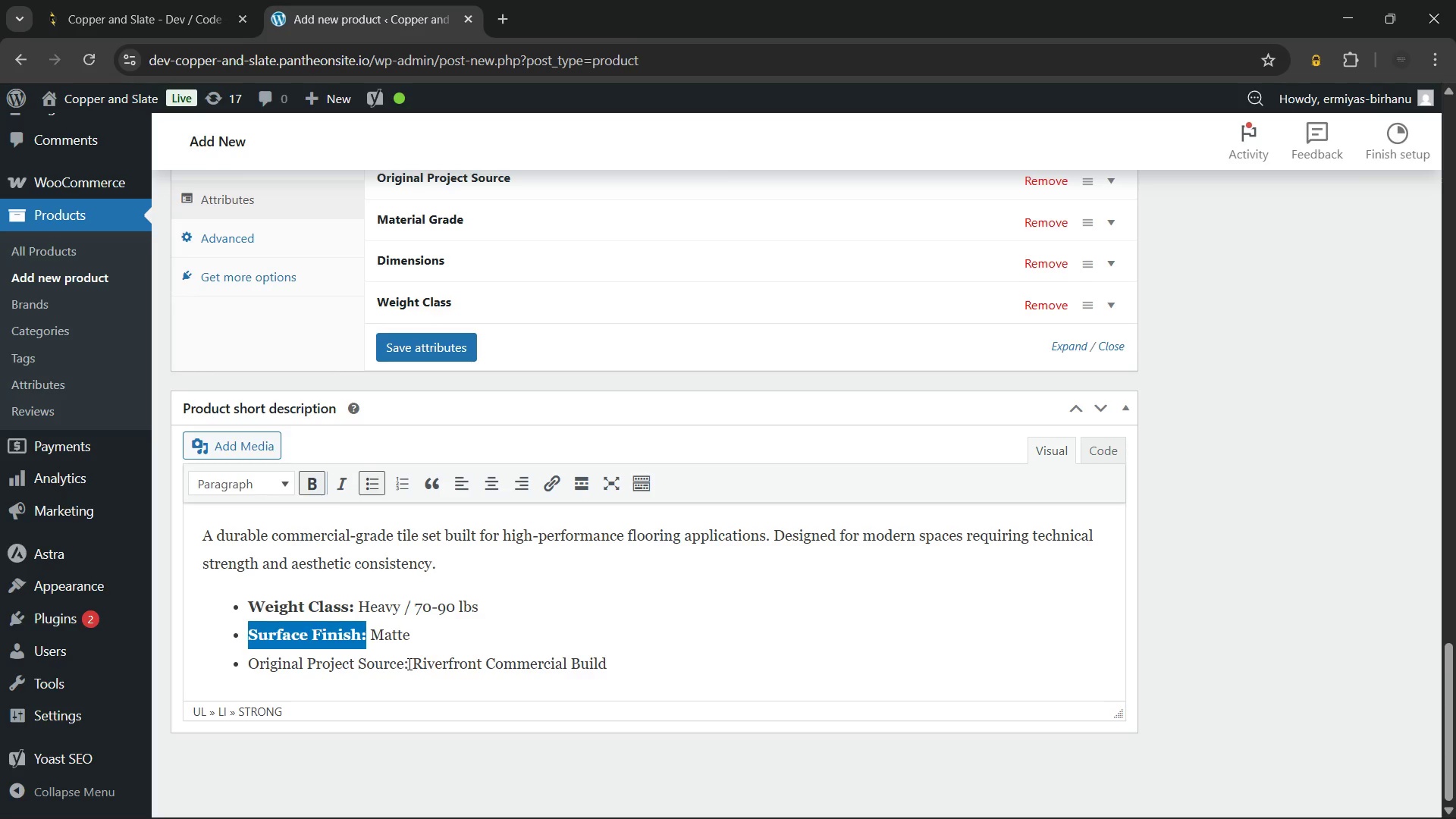 
left_click_drag(start_coordinate=[409, 665], to_coordinate=[246, 673])
 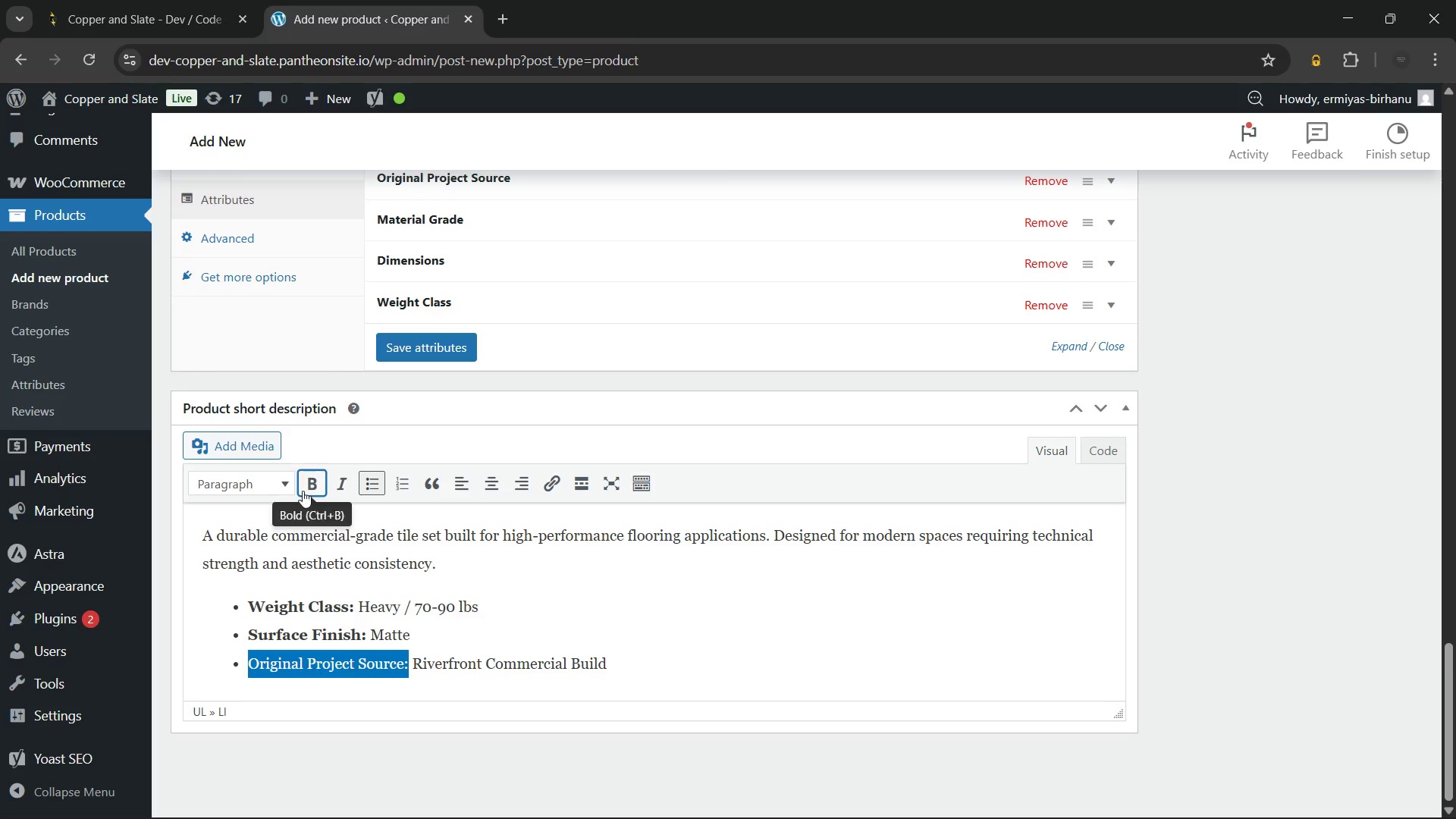 
left_click([303, 491])
 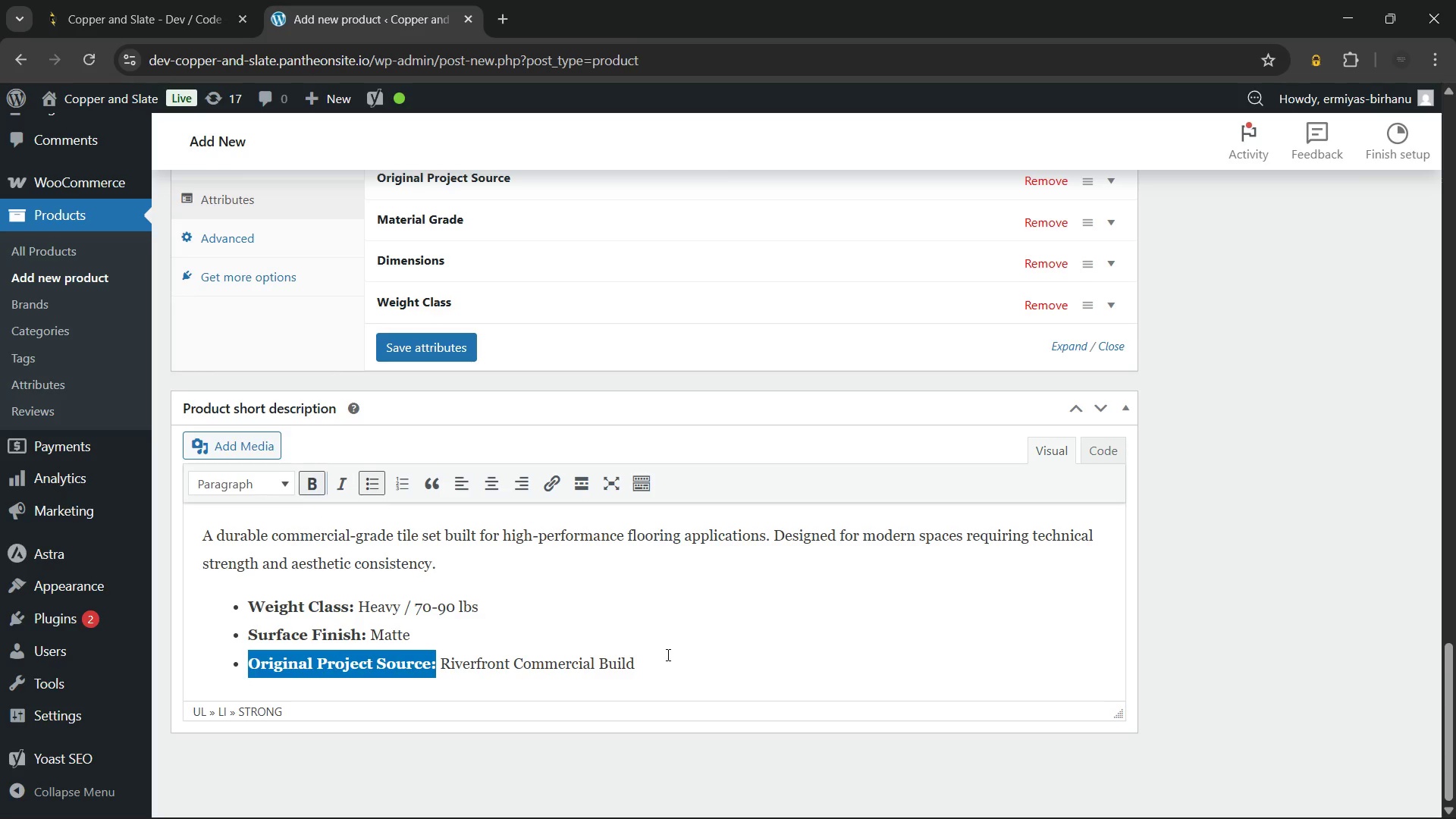 
left_click([663, 657])
 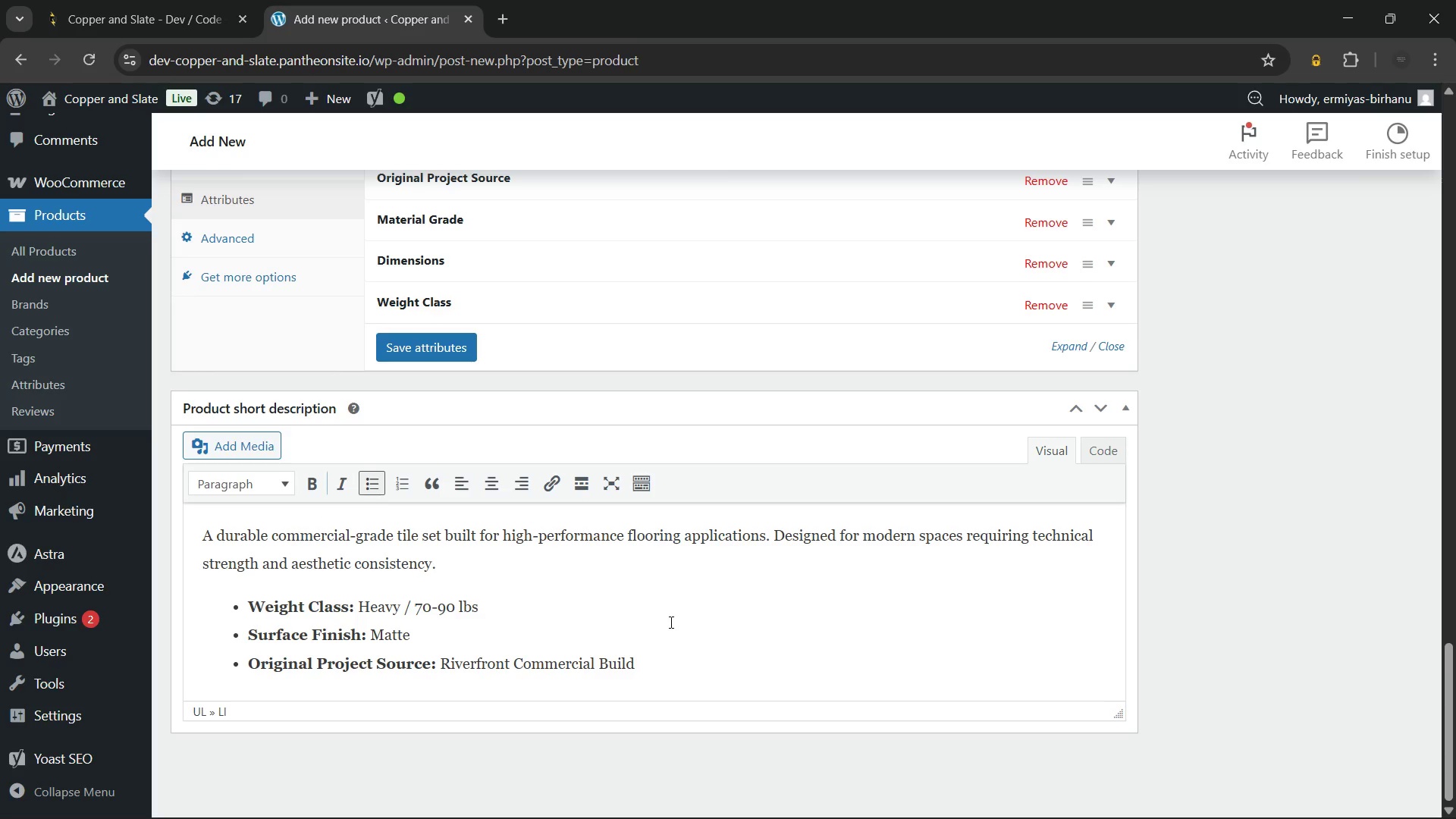 
scroll: coordinate [583, 529], scroll_direction: up, amount: 1.0
 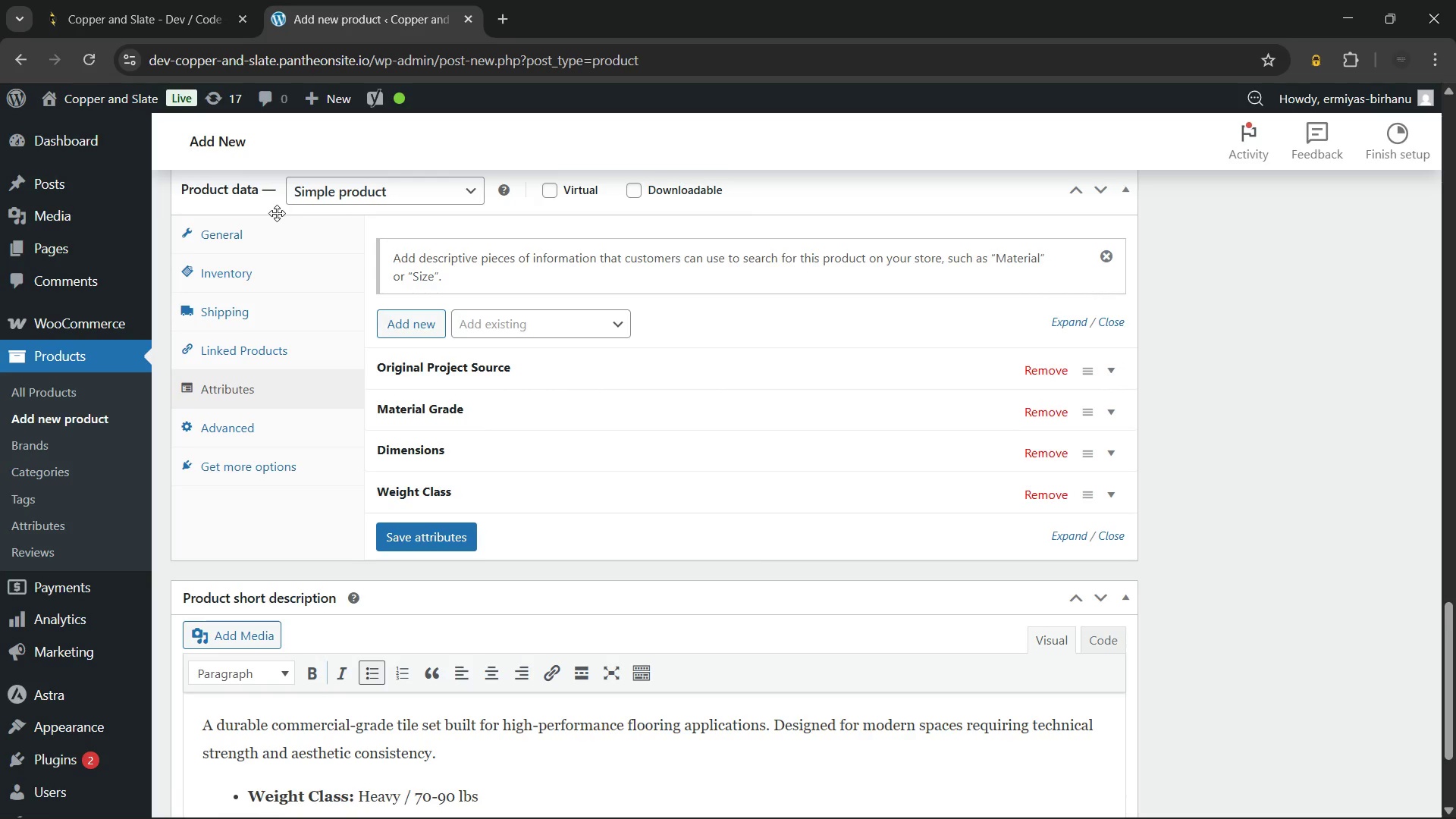 
left_click([275, 233])
 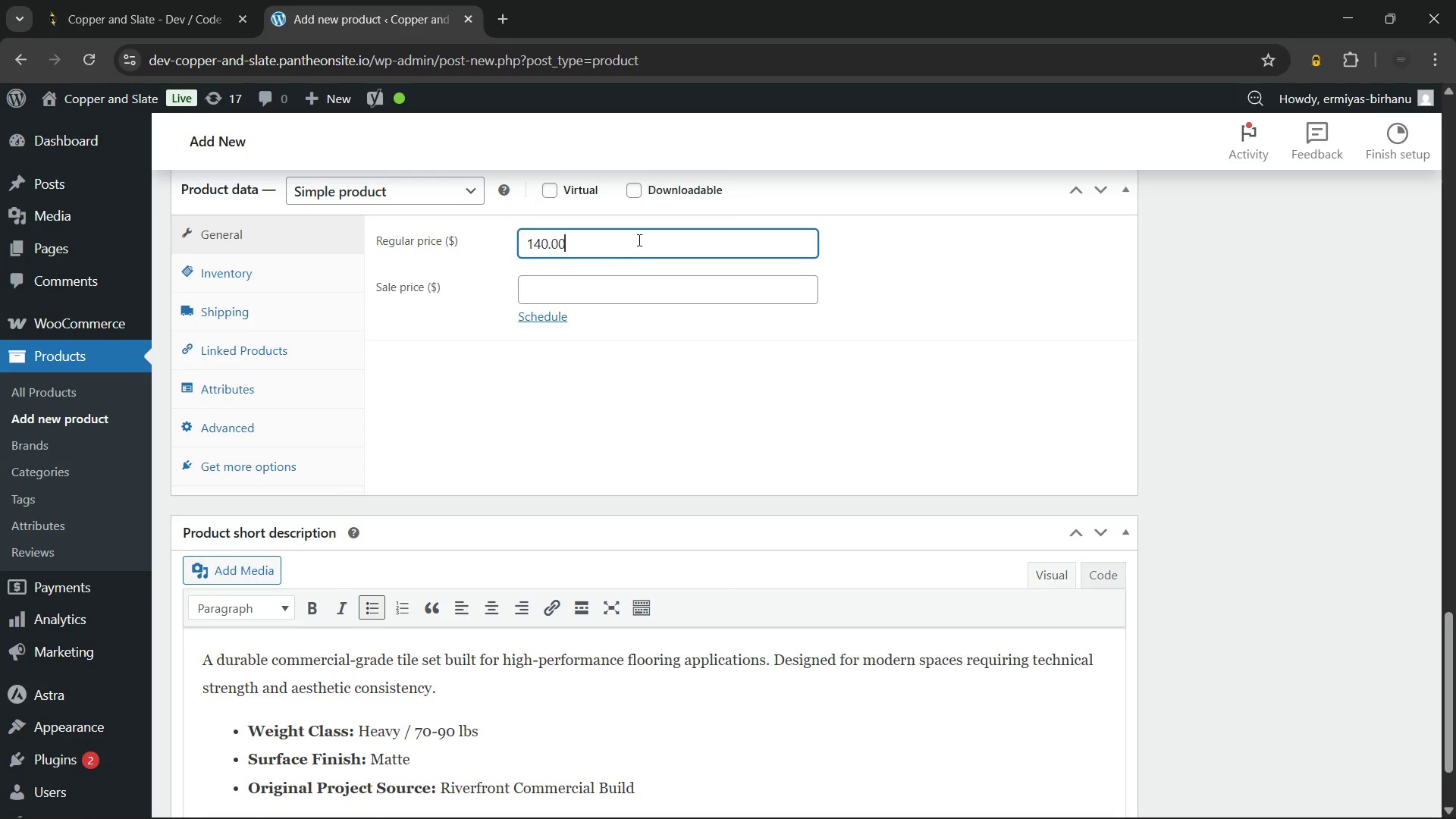 
key(Backspace)
 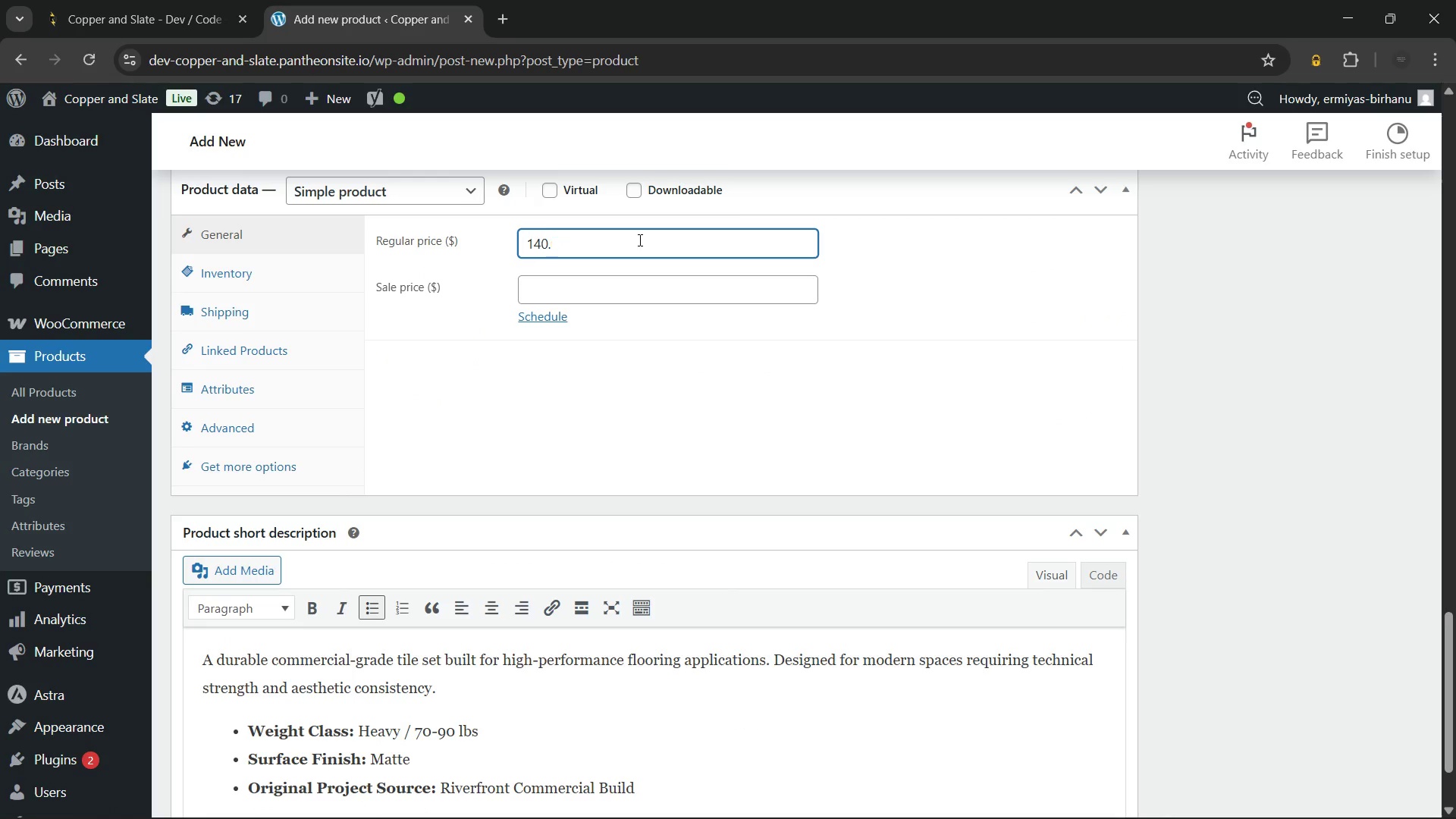 
key(Backspace)
 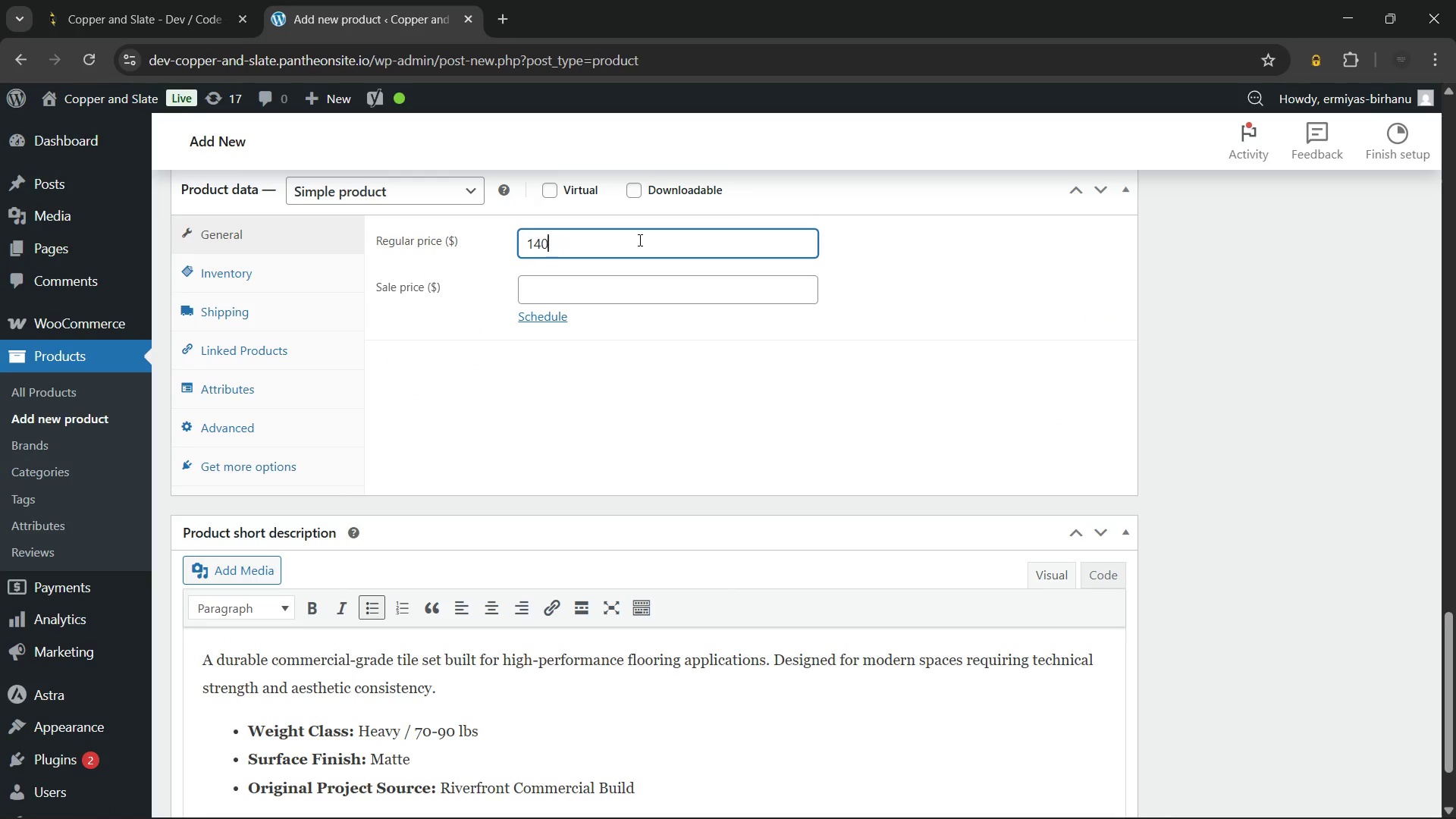 
key(Backspace)
 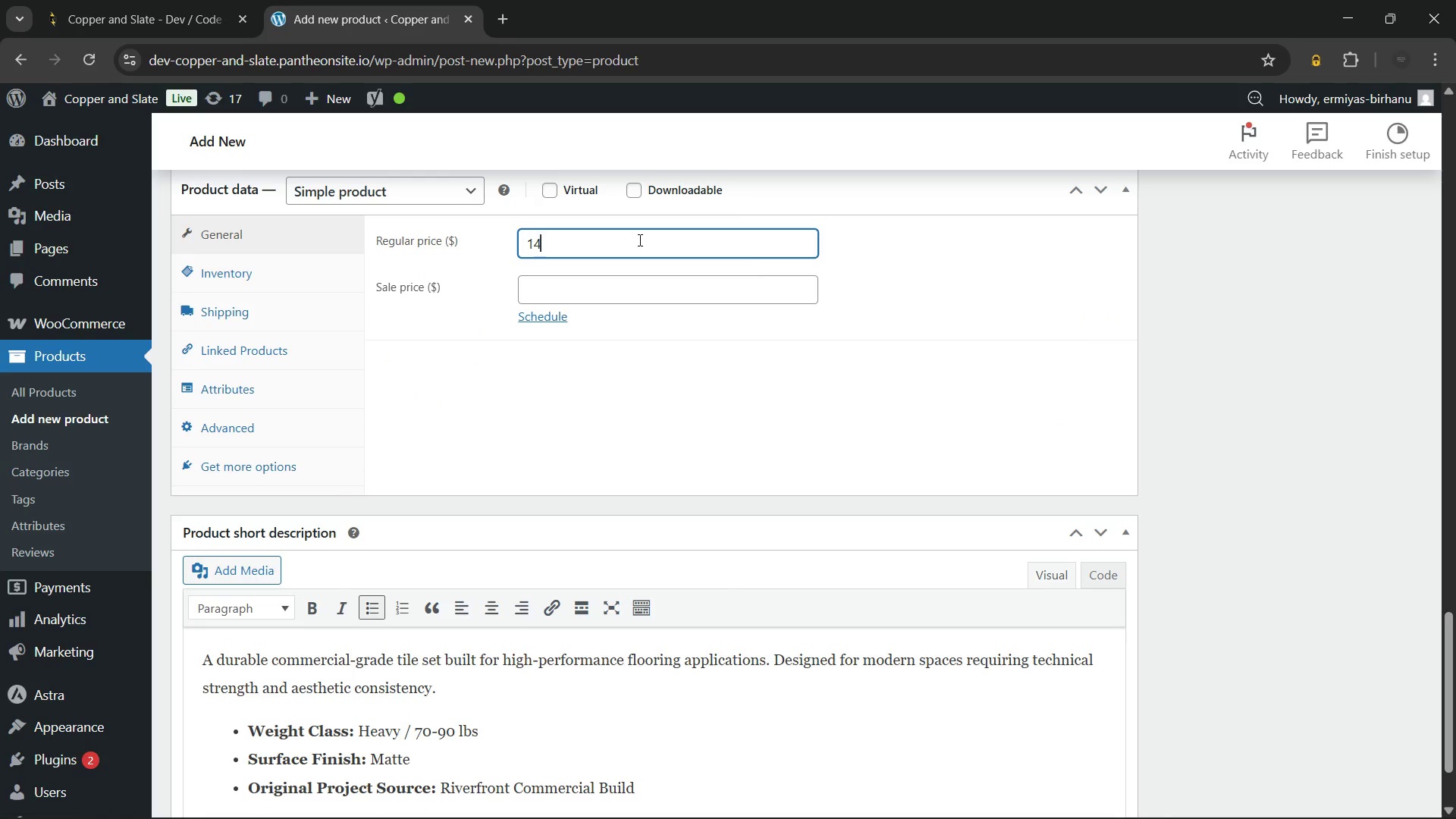 
key(Backspace)
 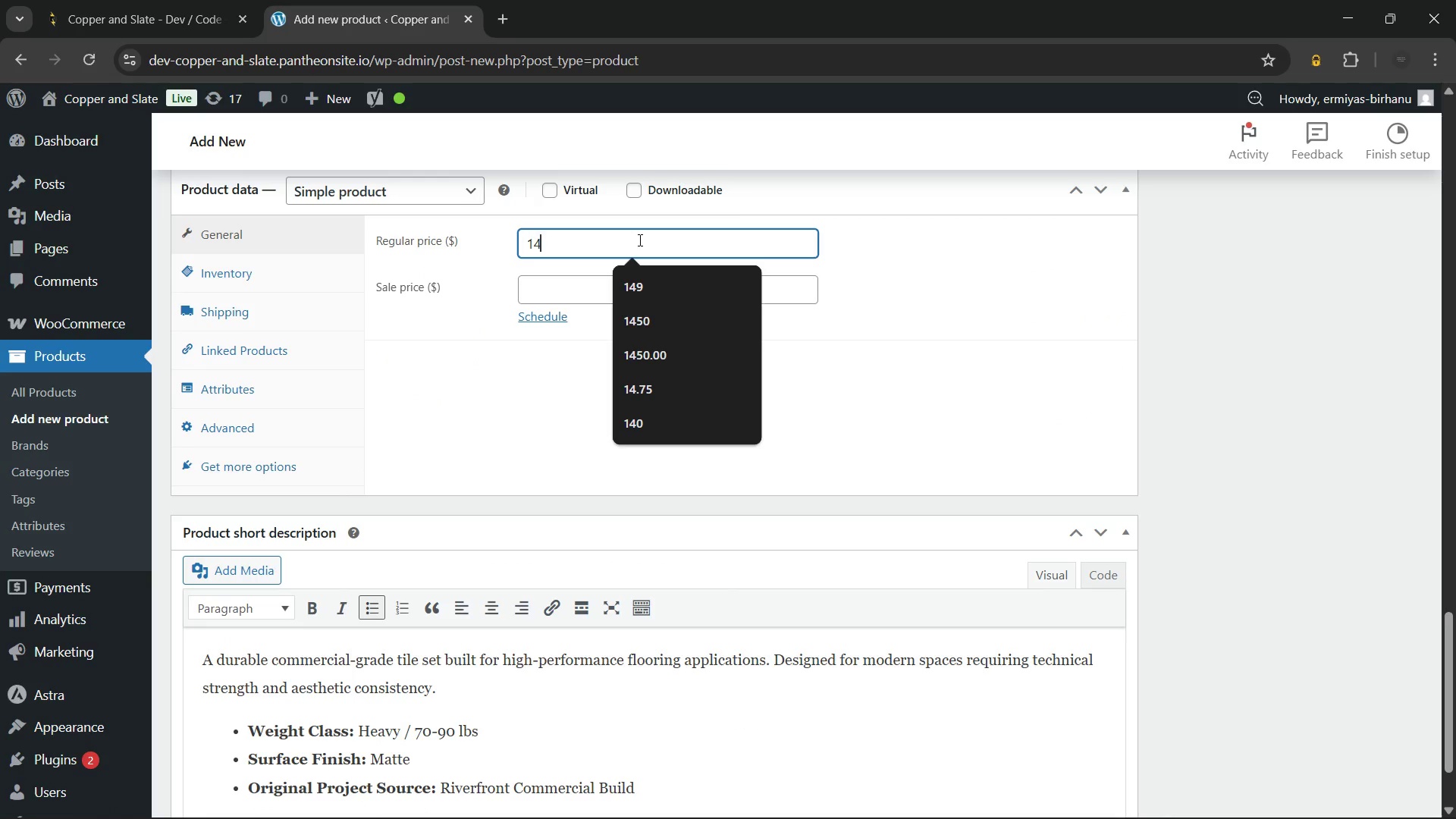 
key(Numpad0)
 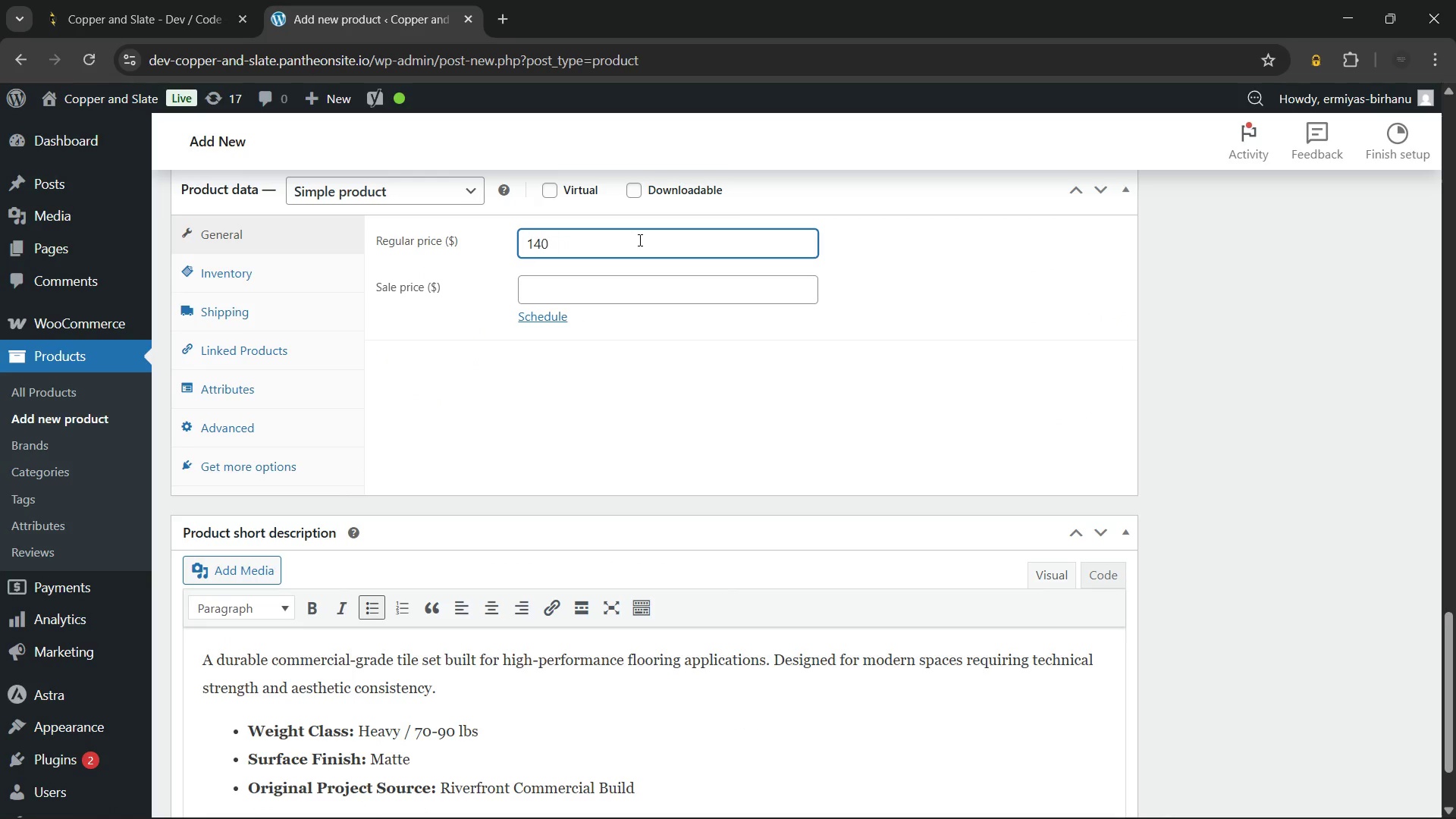 
key(NumpadDecimal)
 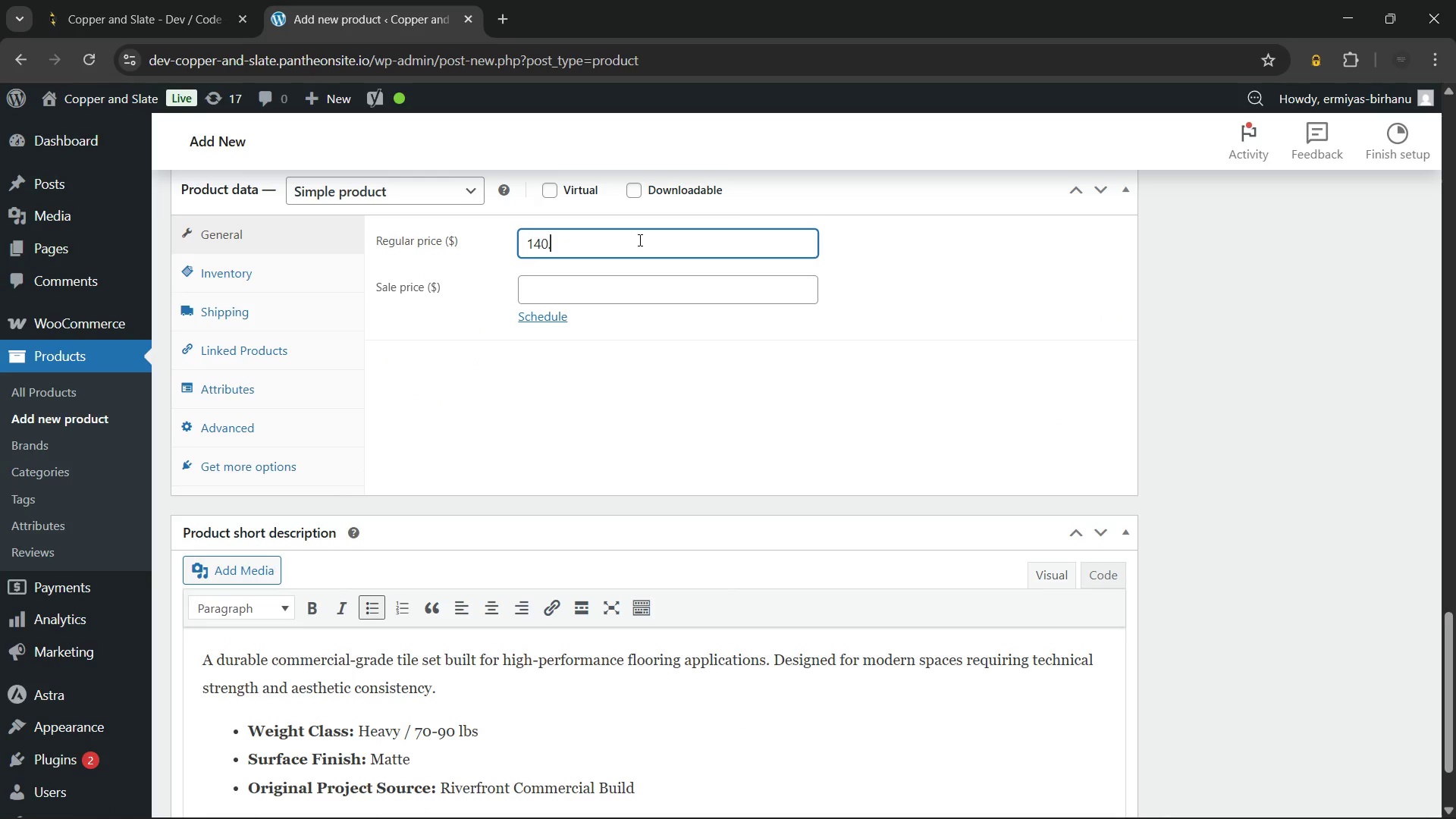 
key(Numpad0)
 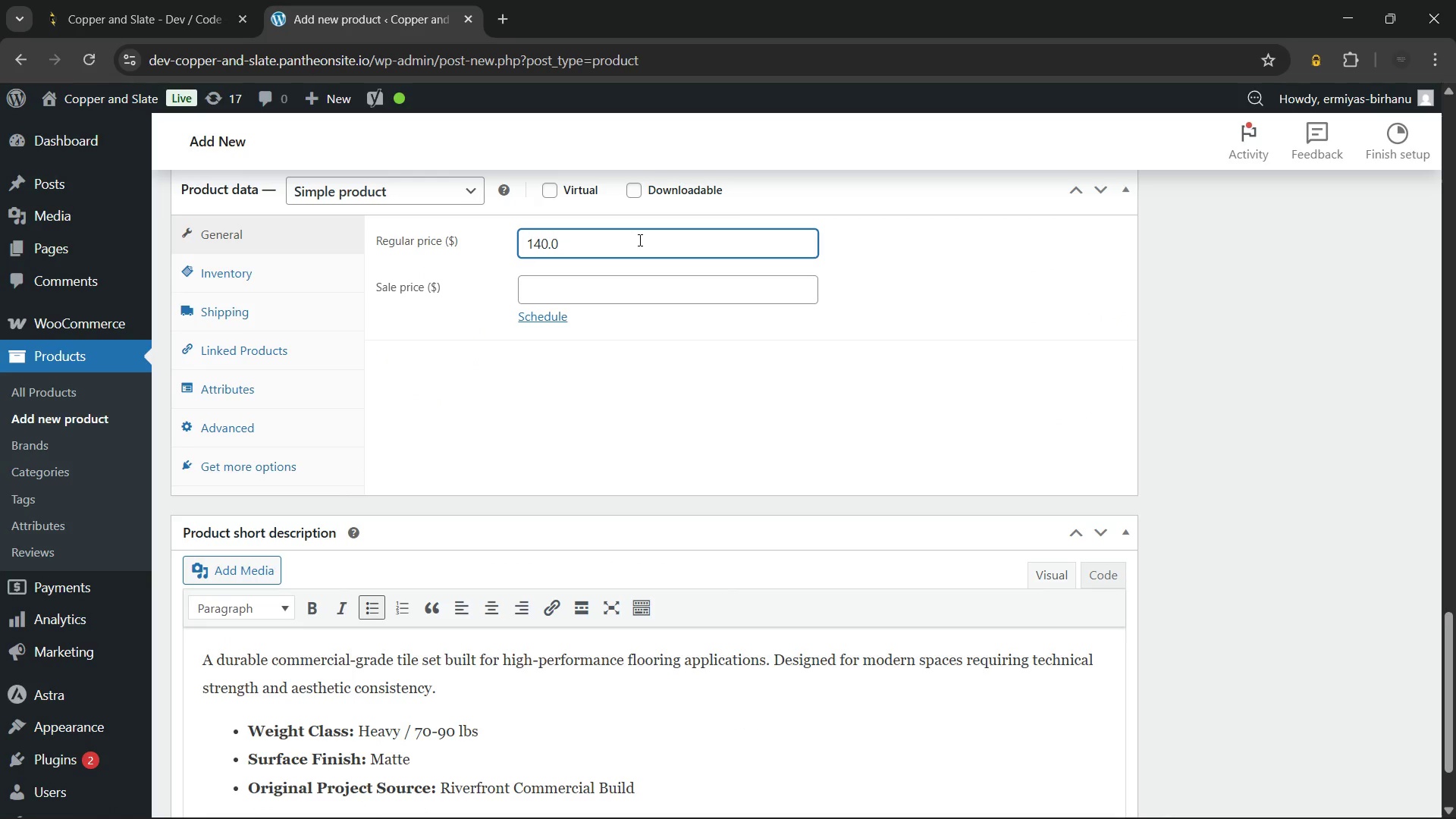 
key(Backspace)
 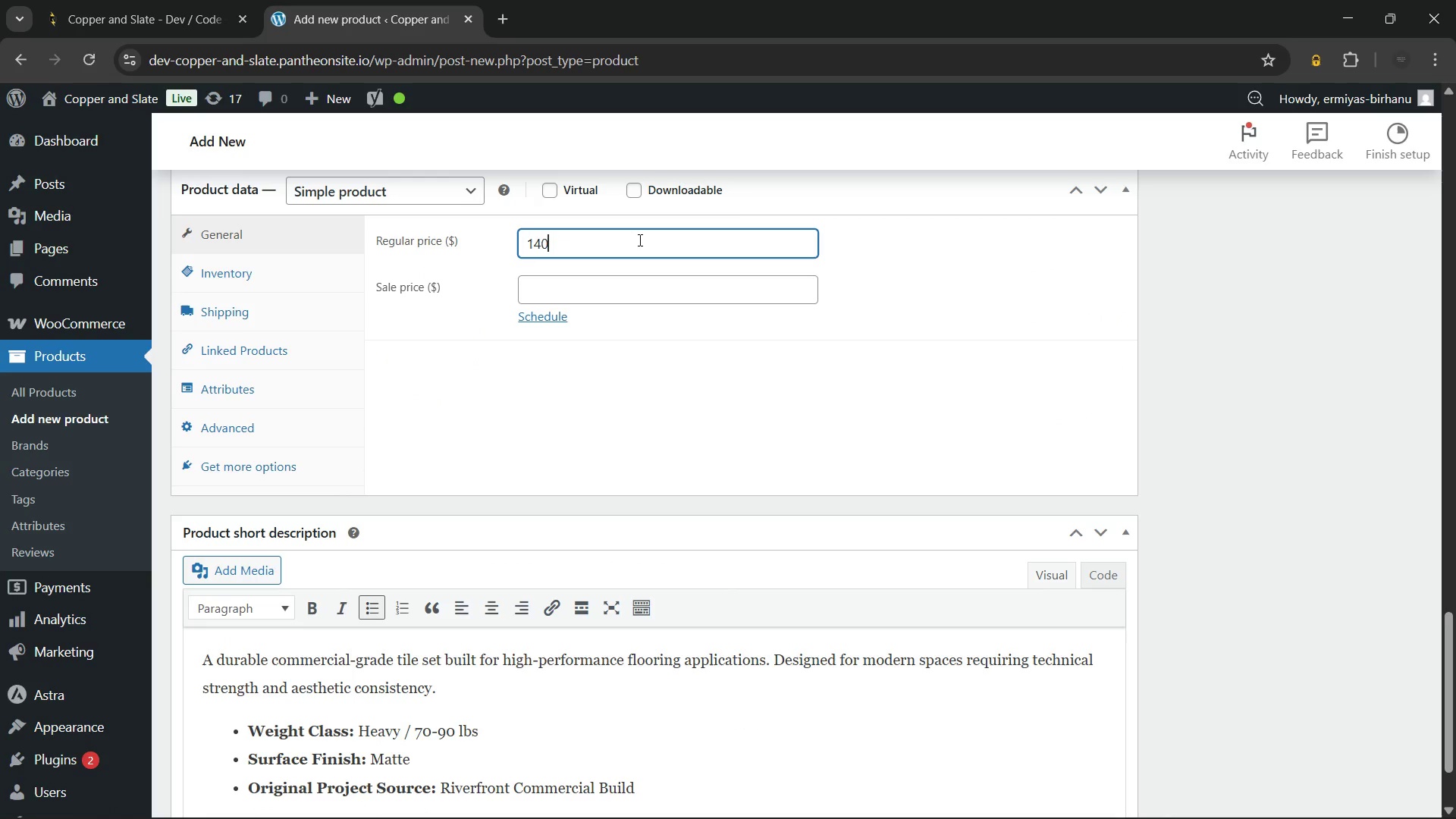 
key(Backspace)
 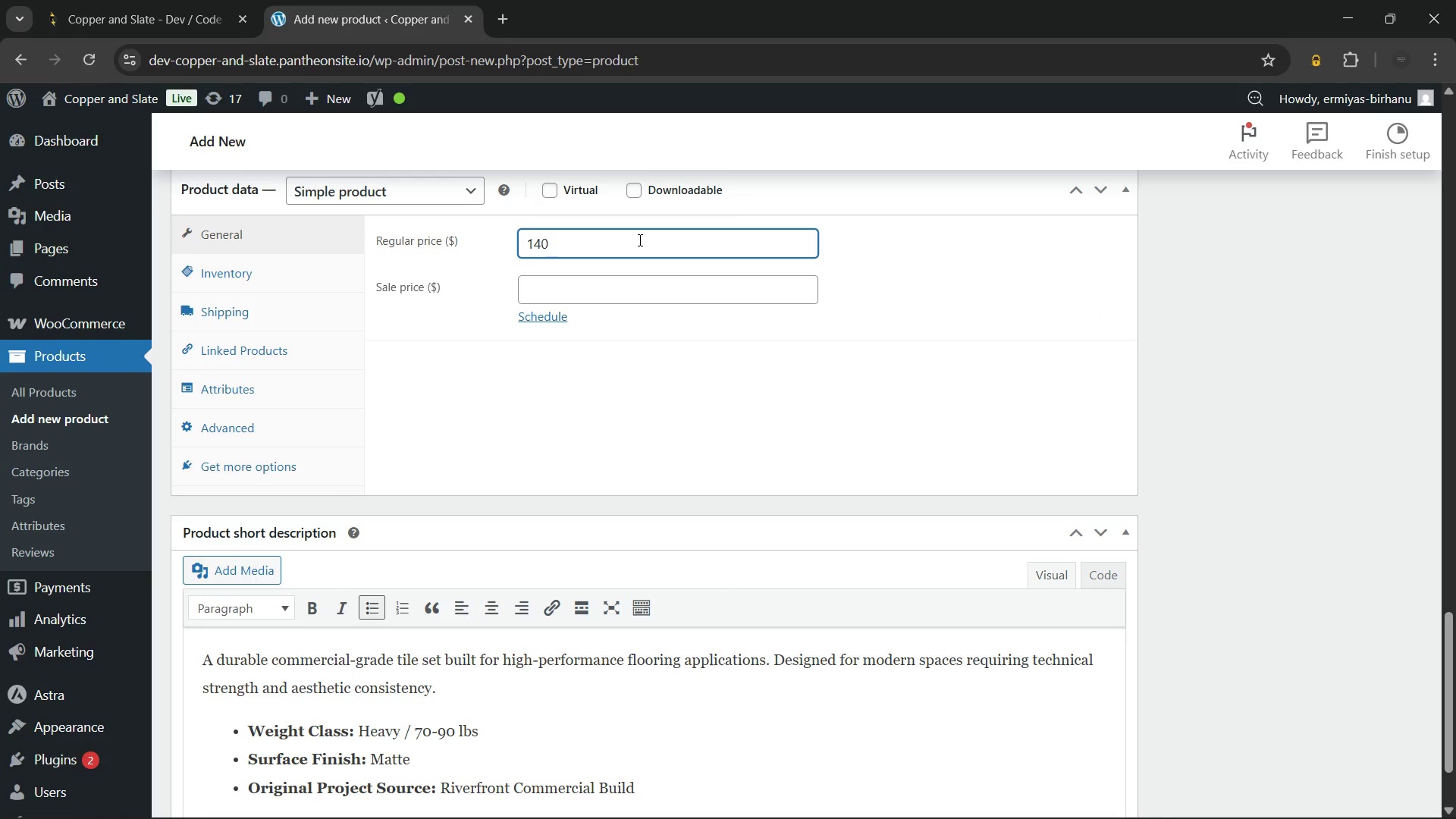 
key(NumpadDecimal)
 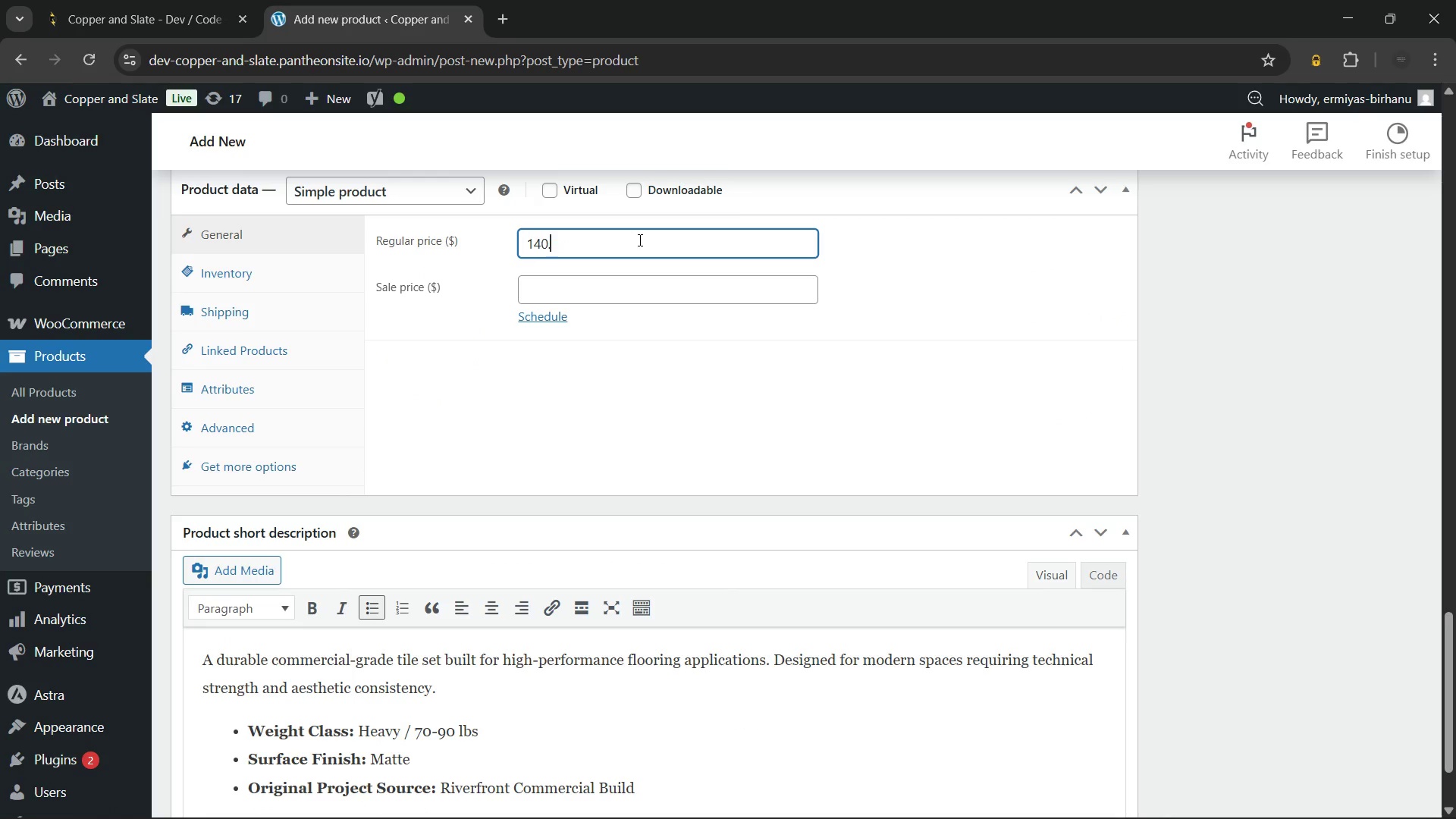 
key(Numpad0)
 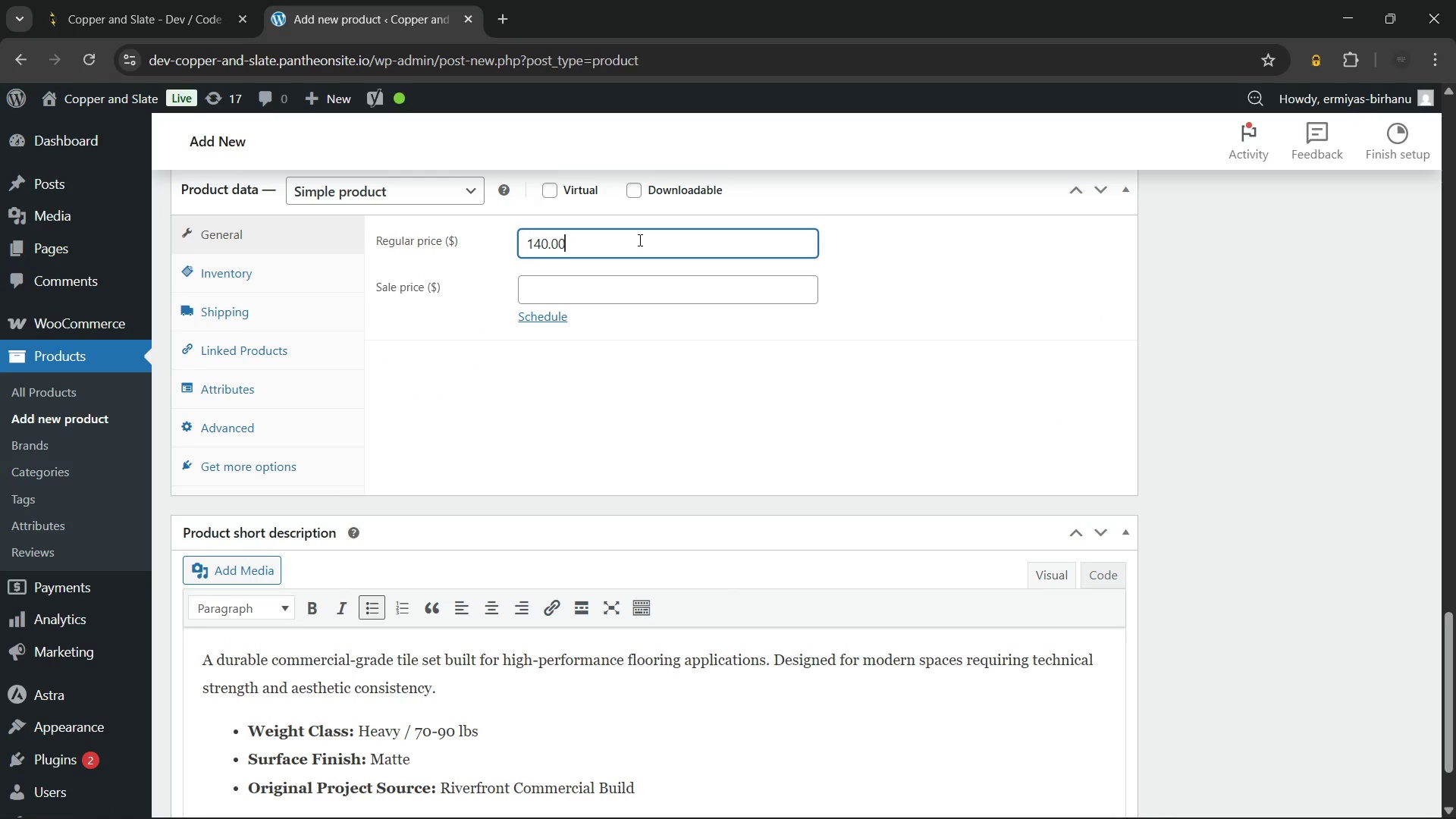 
key(Numpad0)
 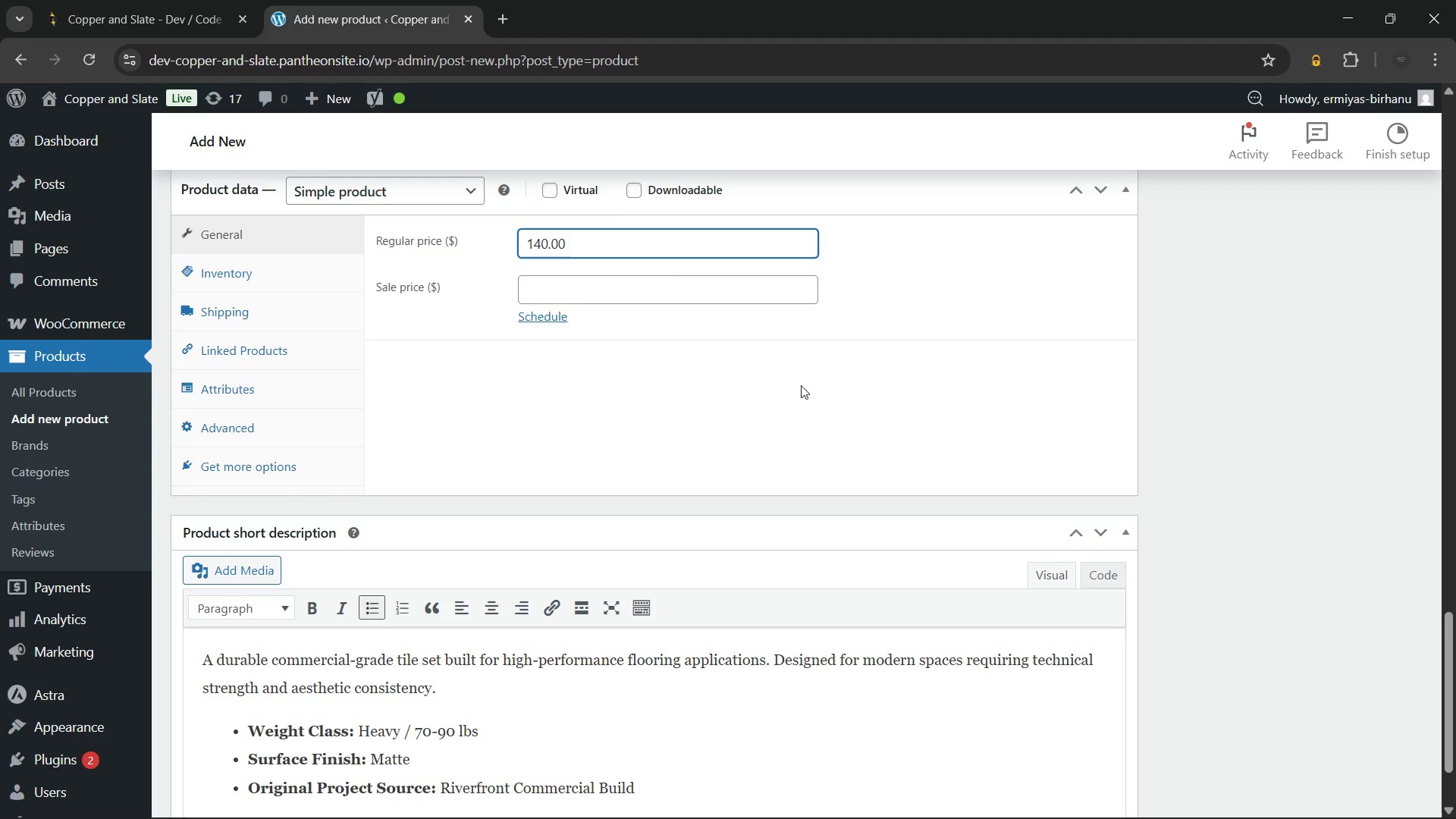 
left_click([893, 340])
 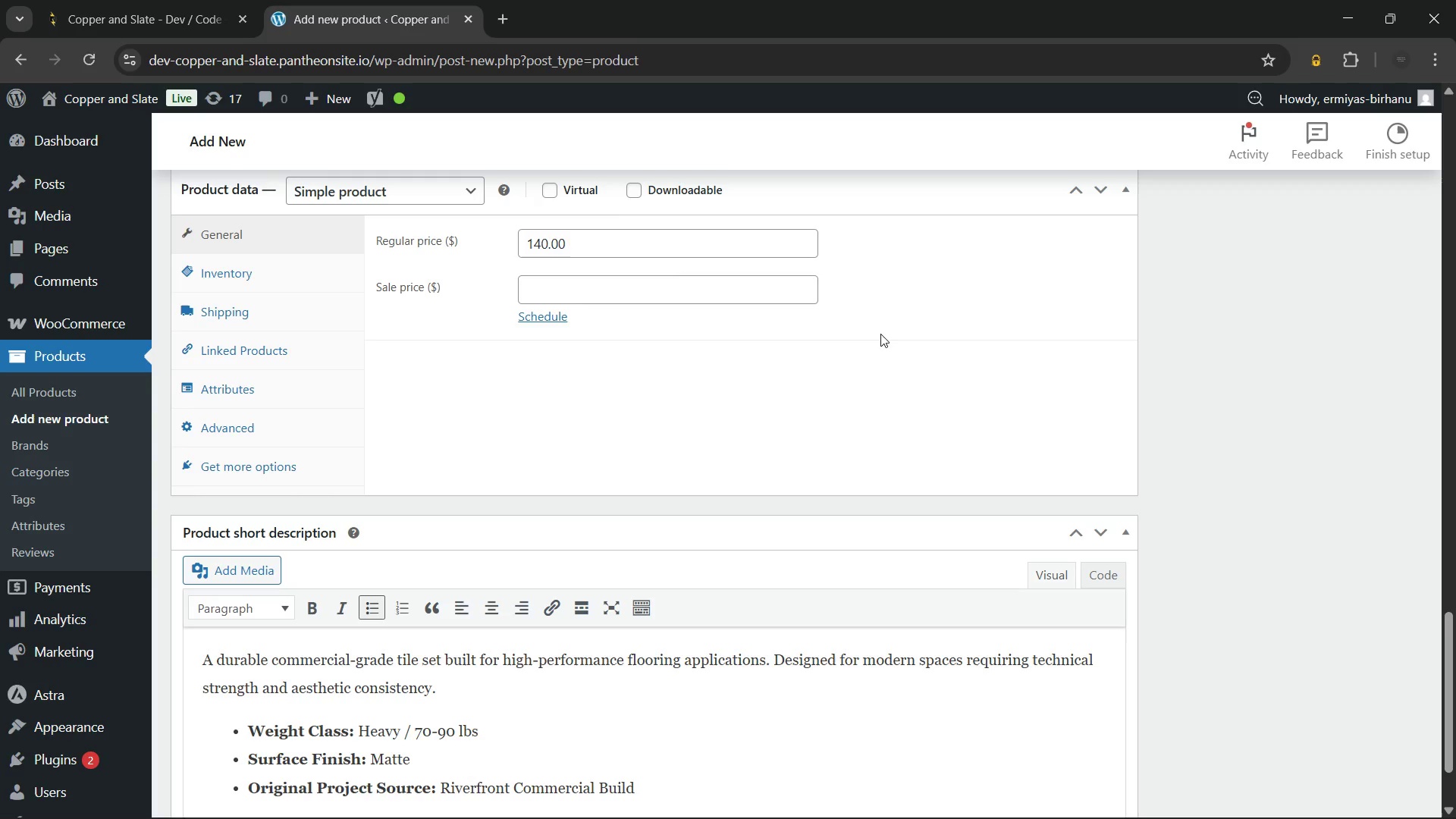 
wait(5.22)
 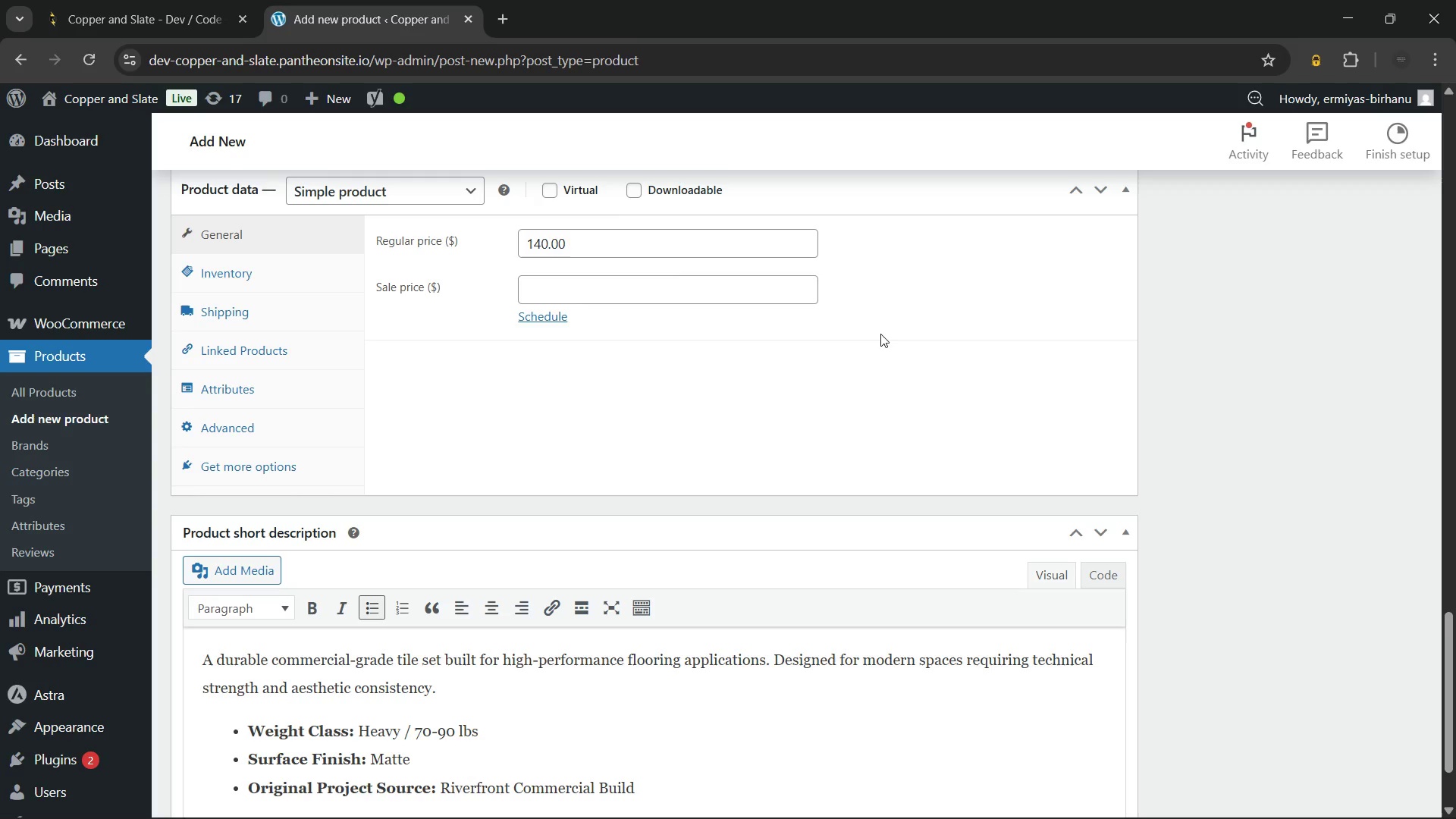 
scroll: coordinate [880, 334], scroll_direction: up, amount: 10.0
 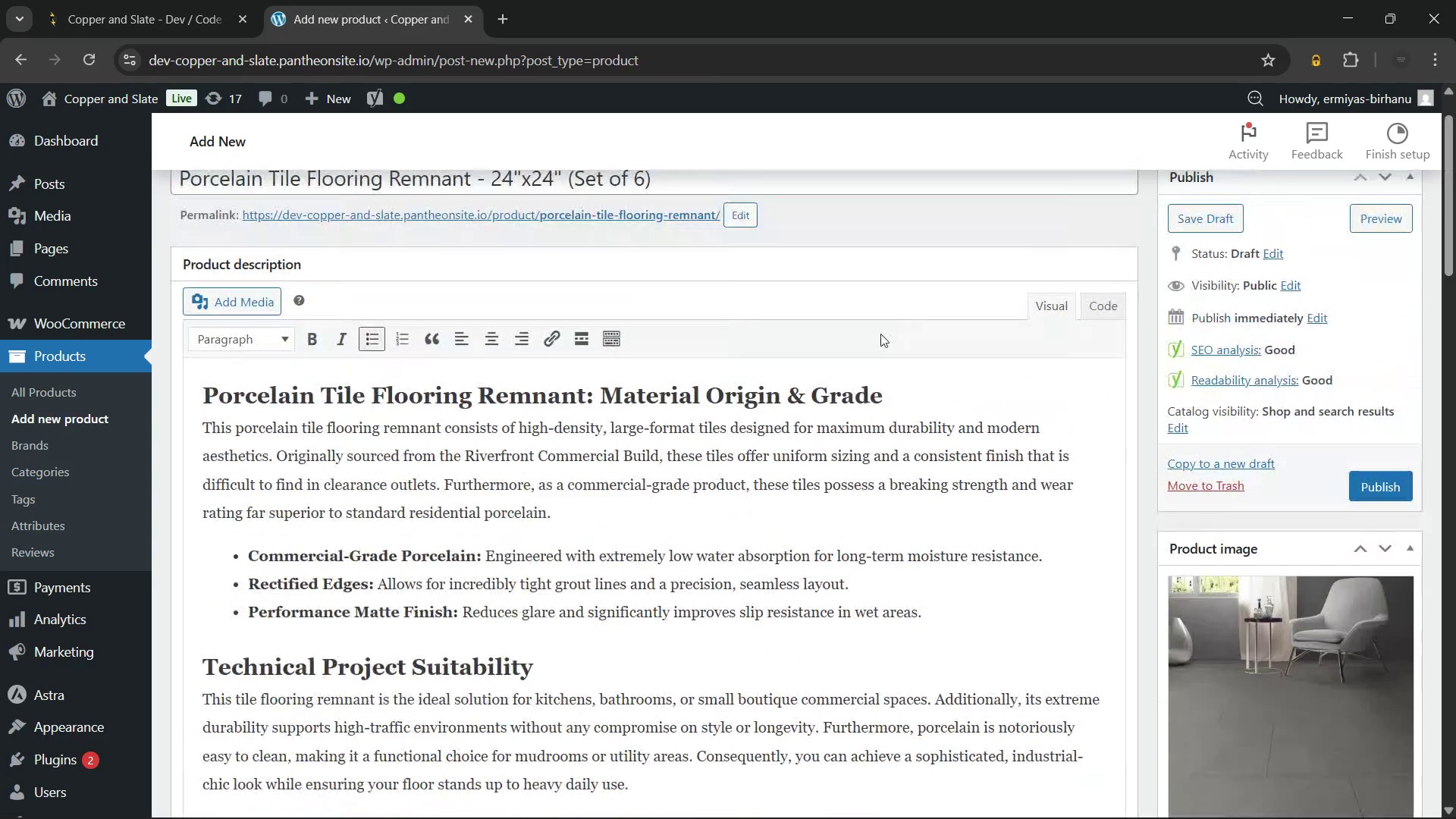 
scroll: coordinate [952, 544], scroll_direction: down, amount: 1.0
 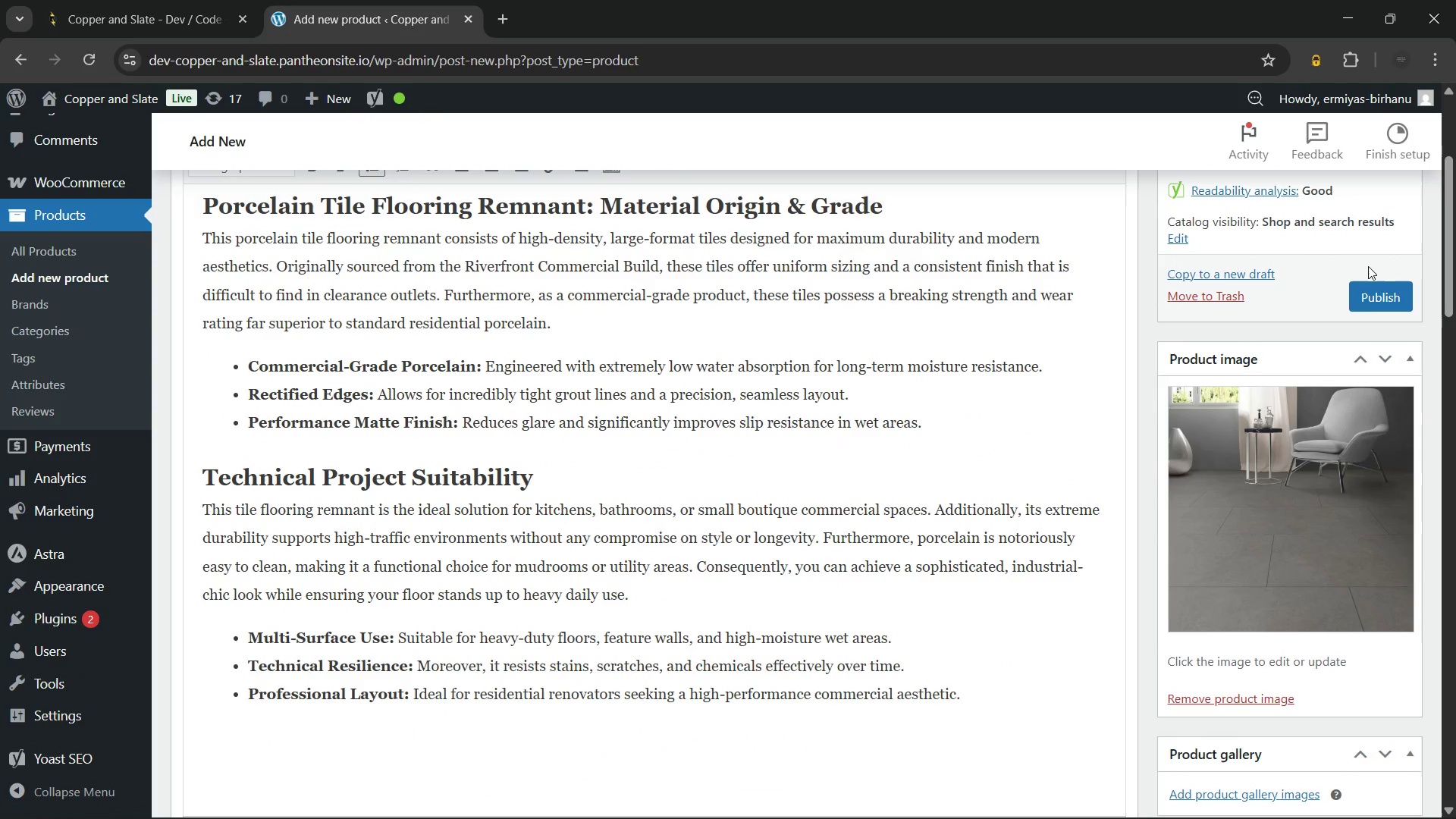 
wait(7.75)
 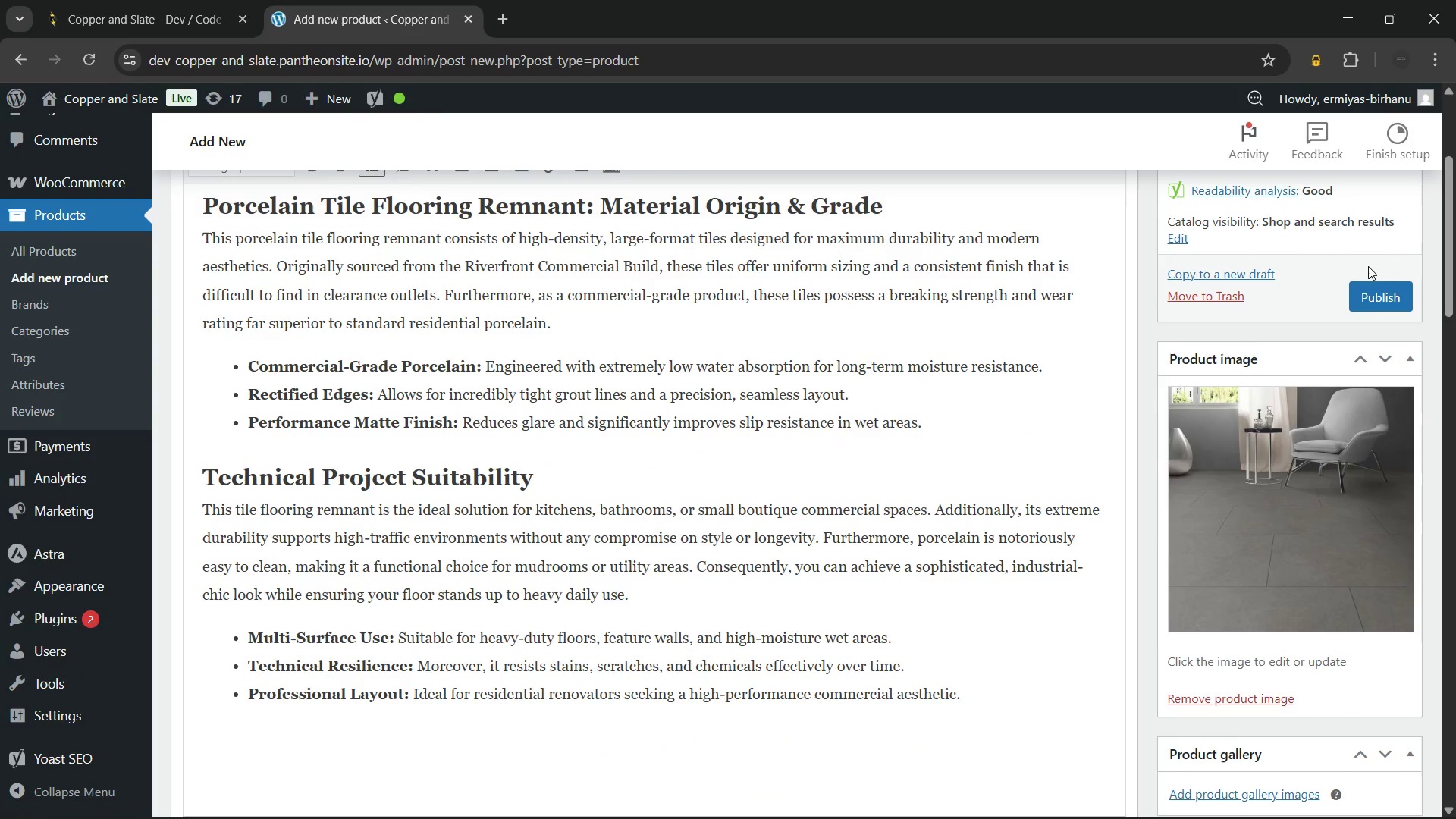 
left_click([1377, 300])
 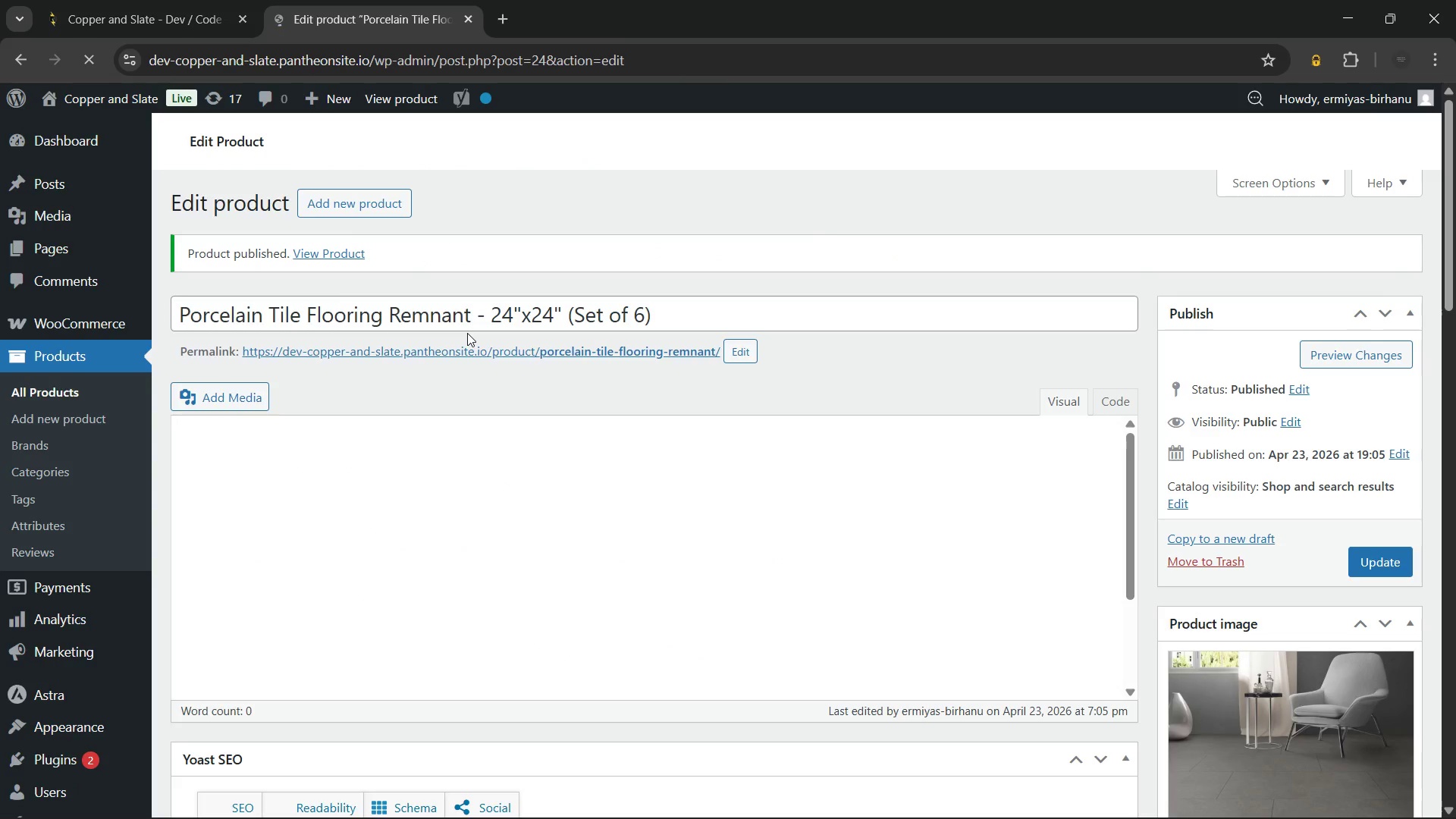 
wait(7.55)
 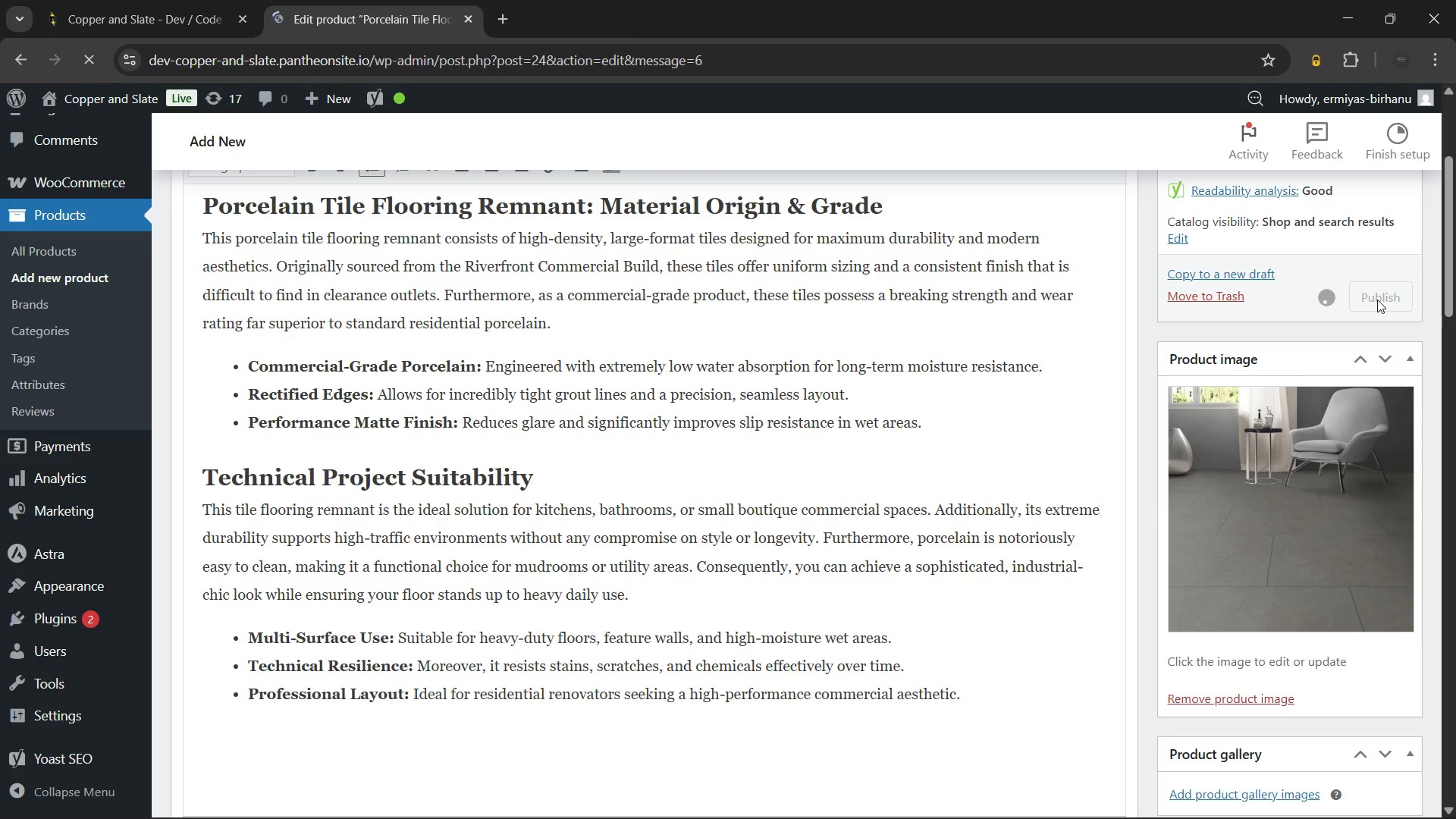 
mouse_move([466, 480])
 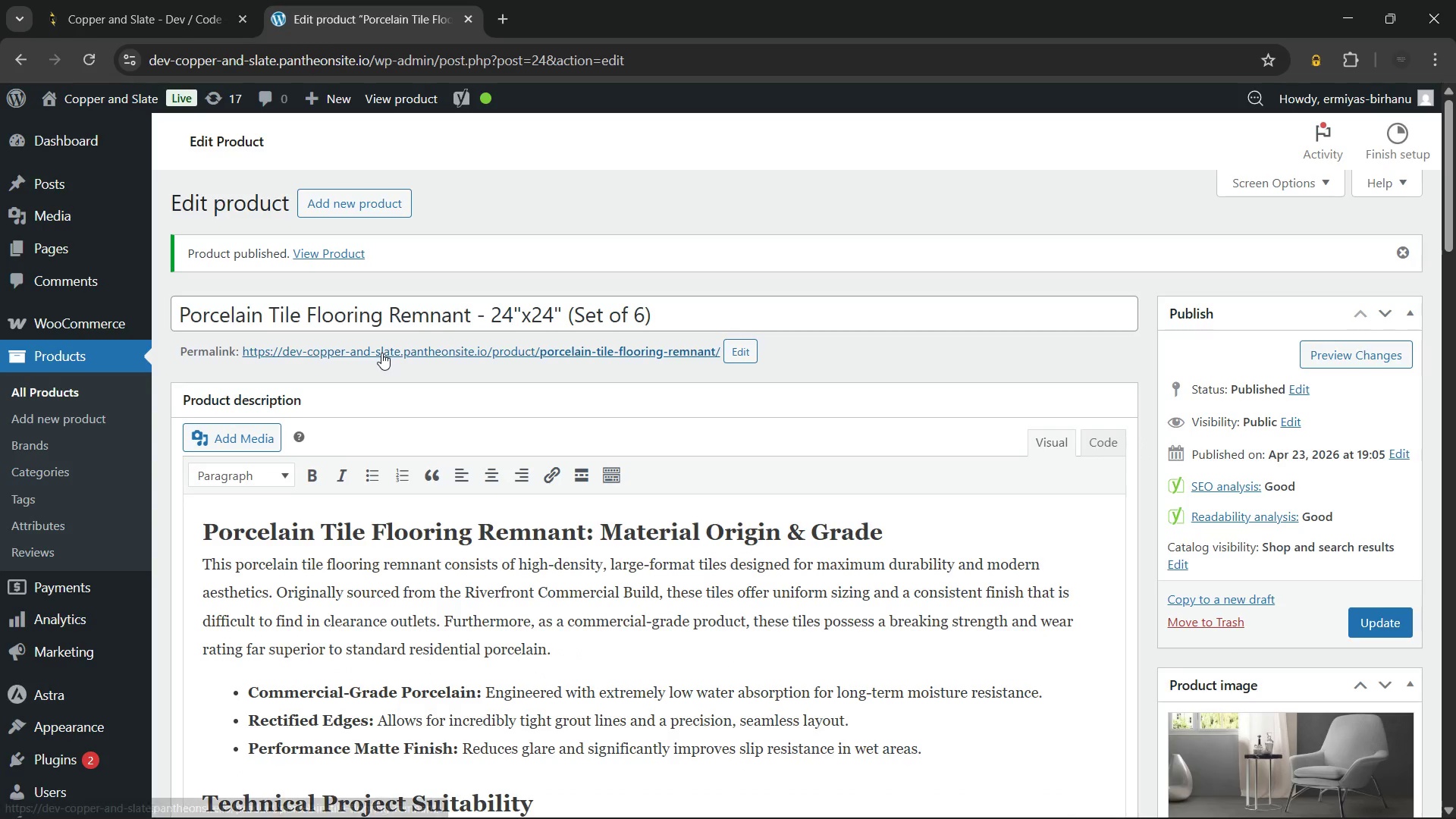 
hold_key(key=ControlLeft, duration=0.53)
left_click([381, 351])
 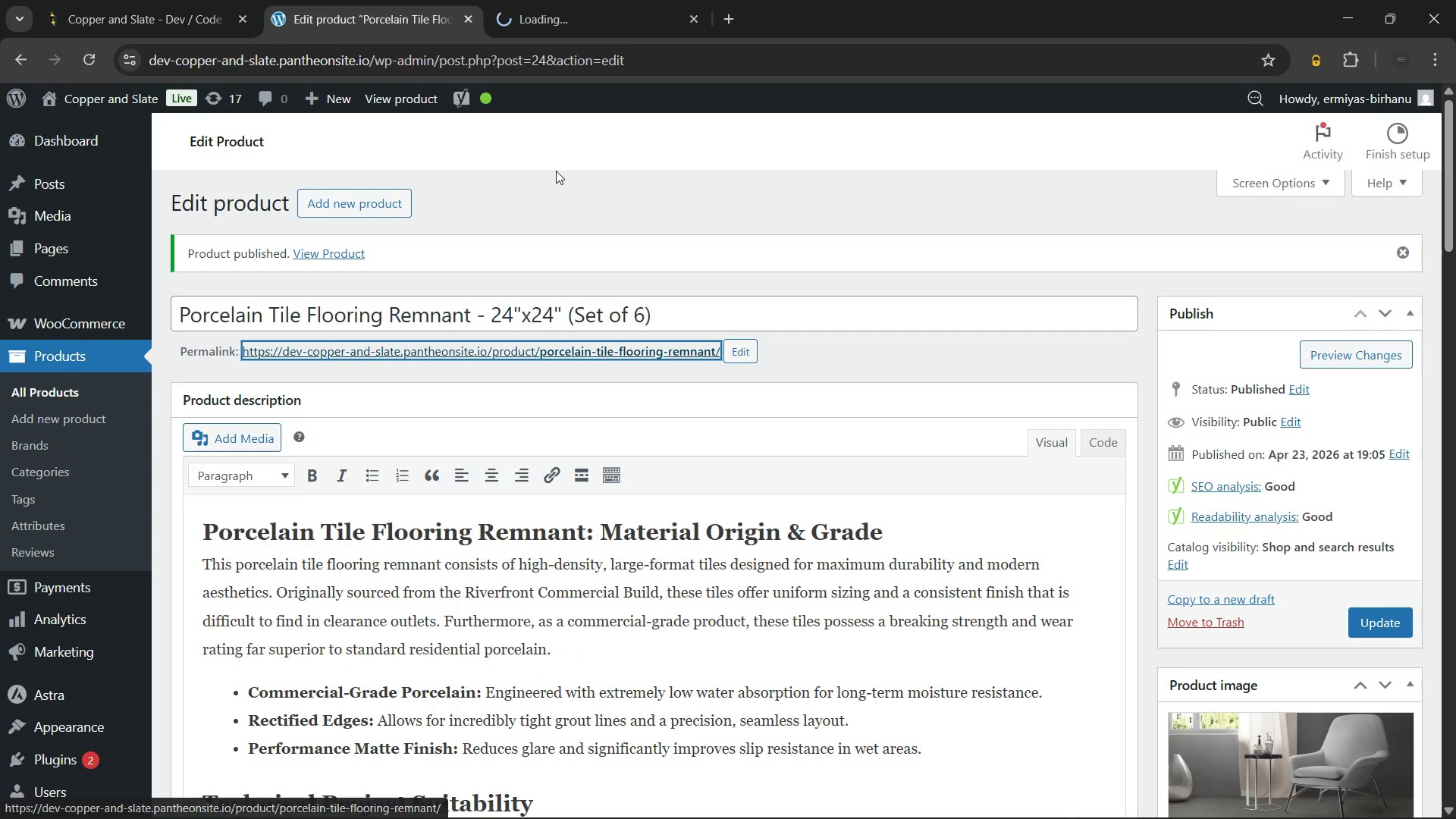 
left_click([556, 171])
 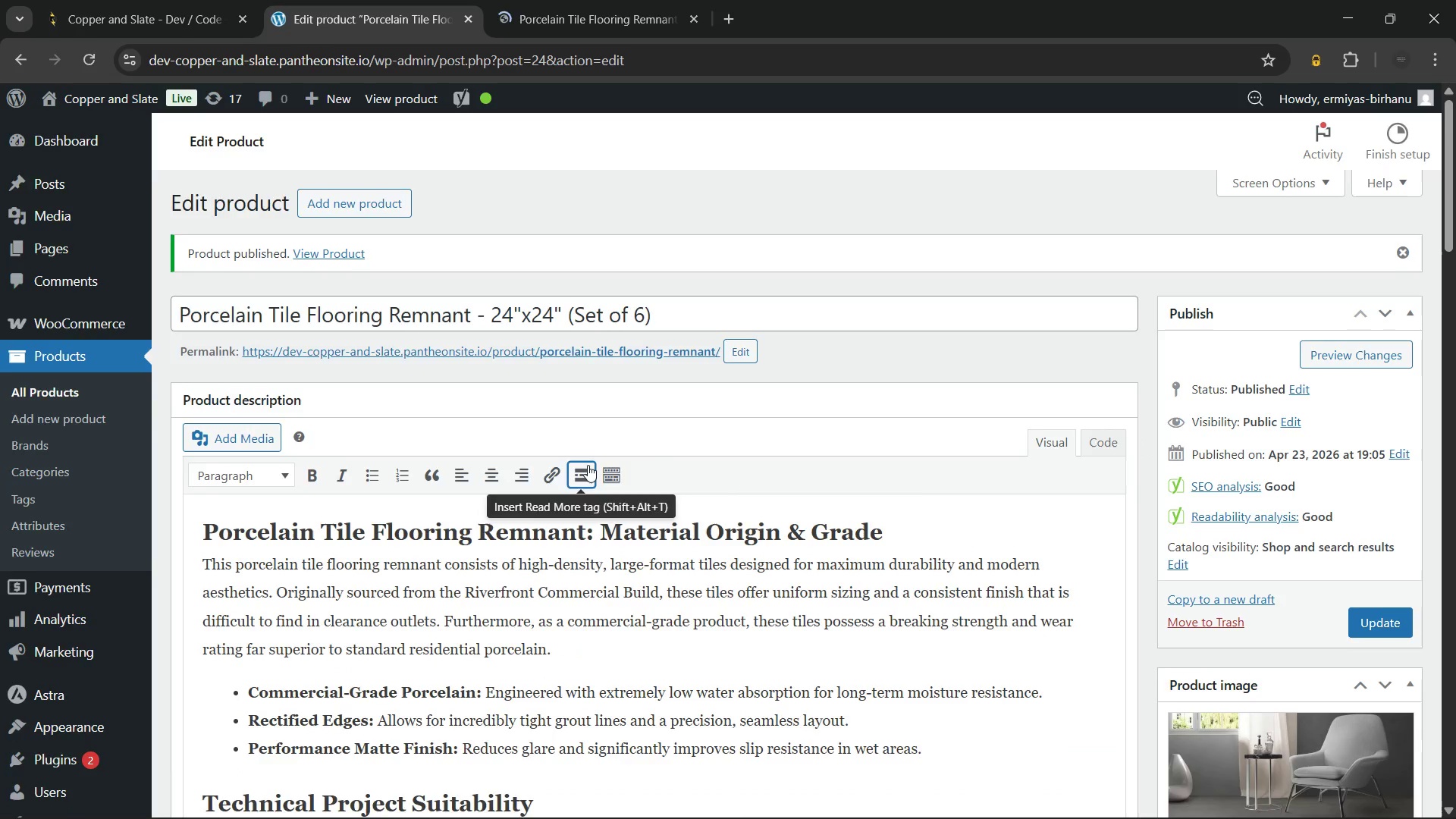 
scroll: coordinate [587, 461], scroll_direction: down, amount: 24.0
 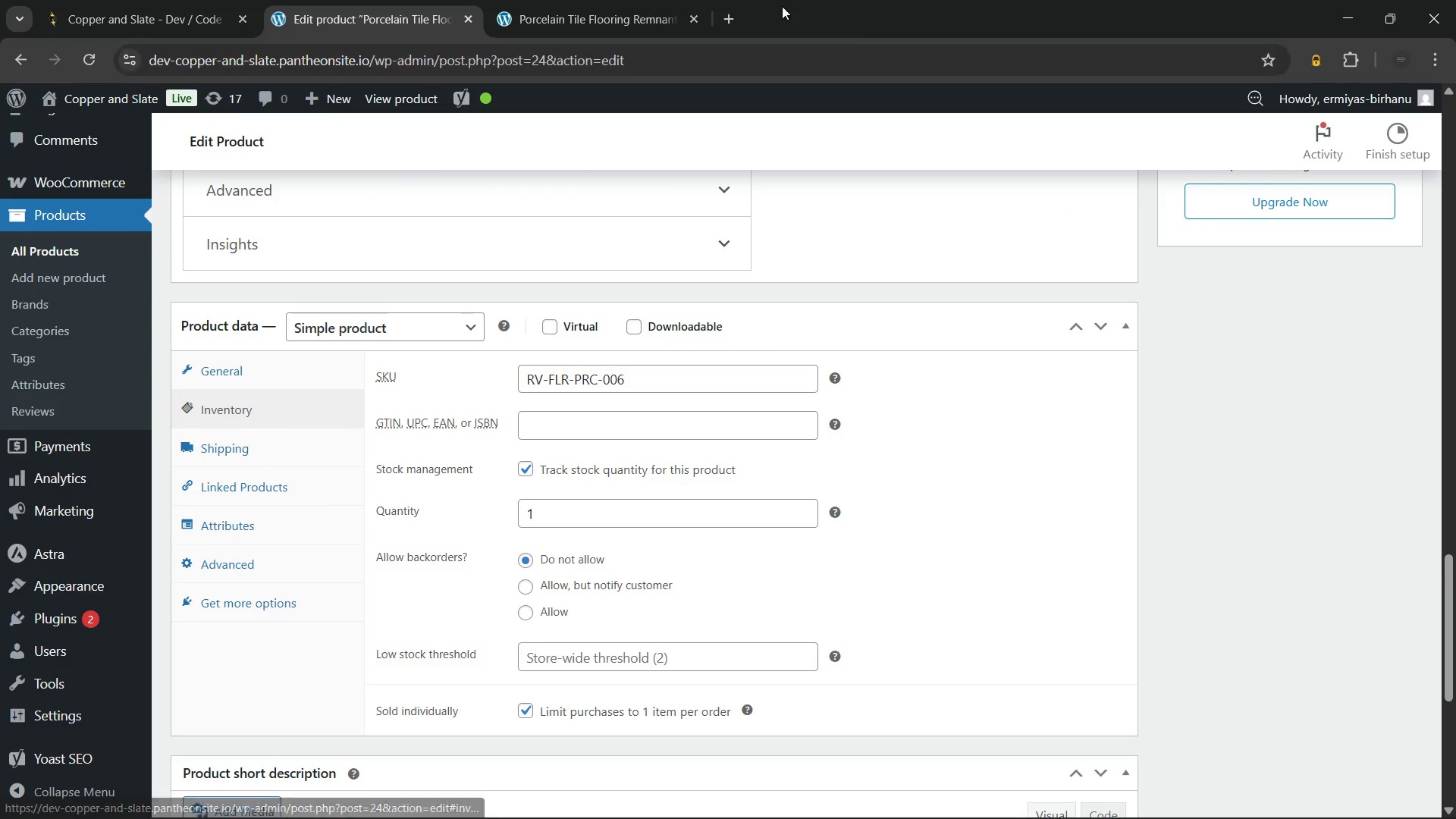 
left_click([610, 0])
 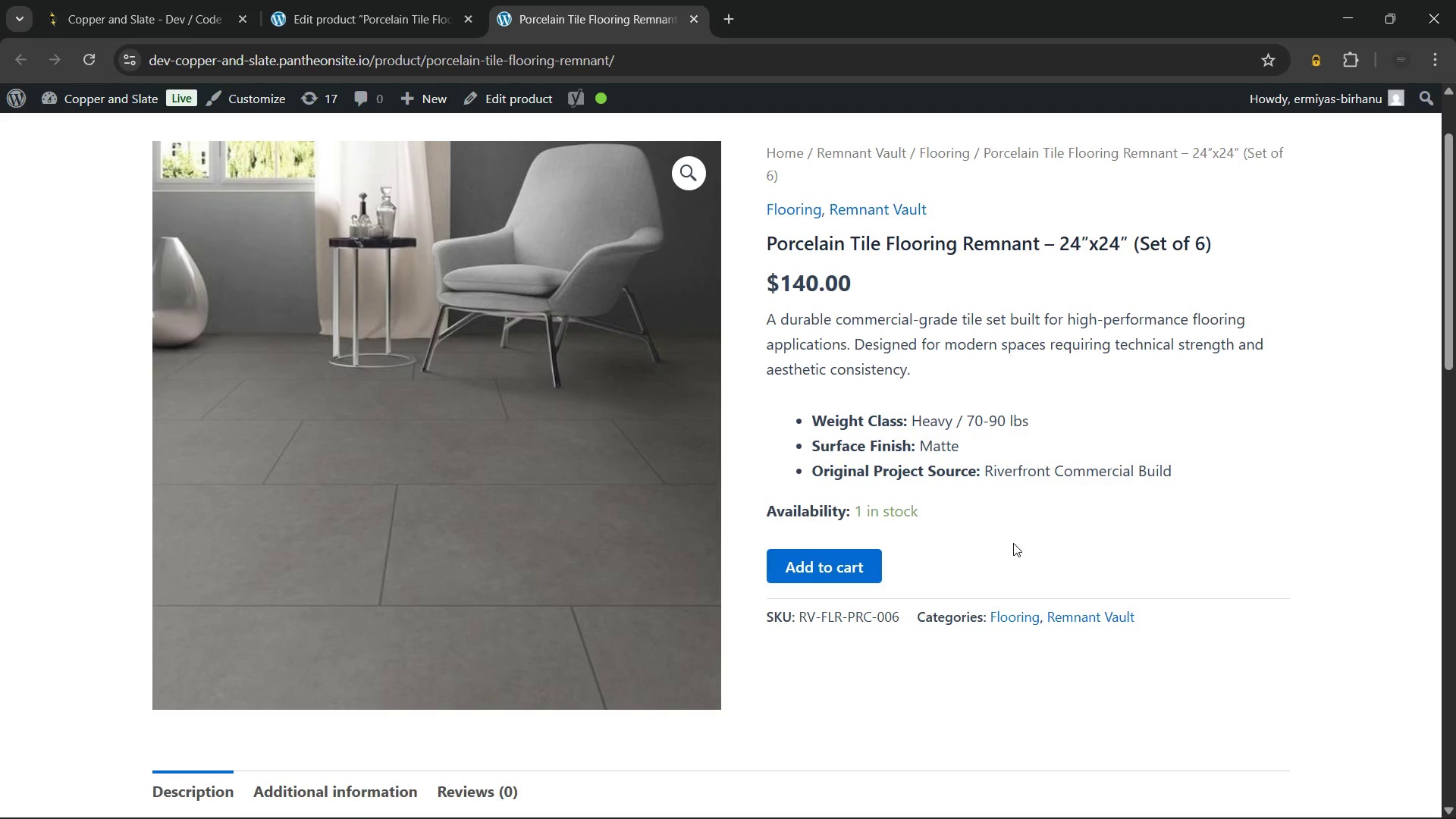 
wait(23.5)
 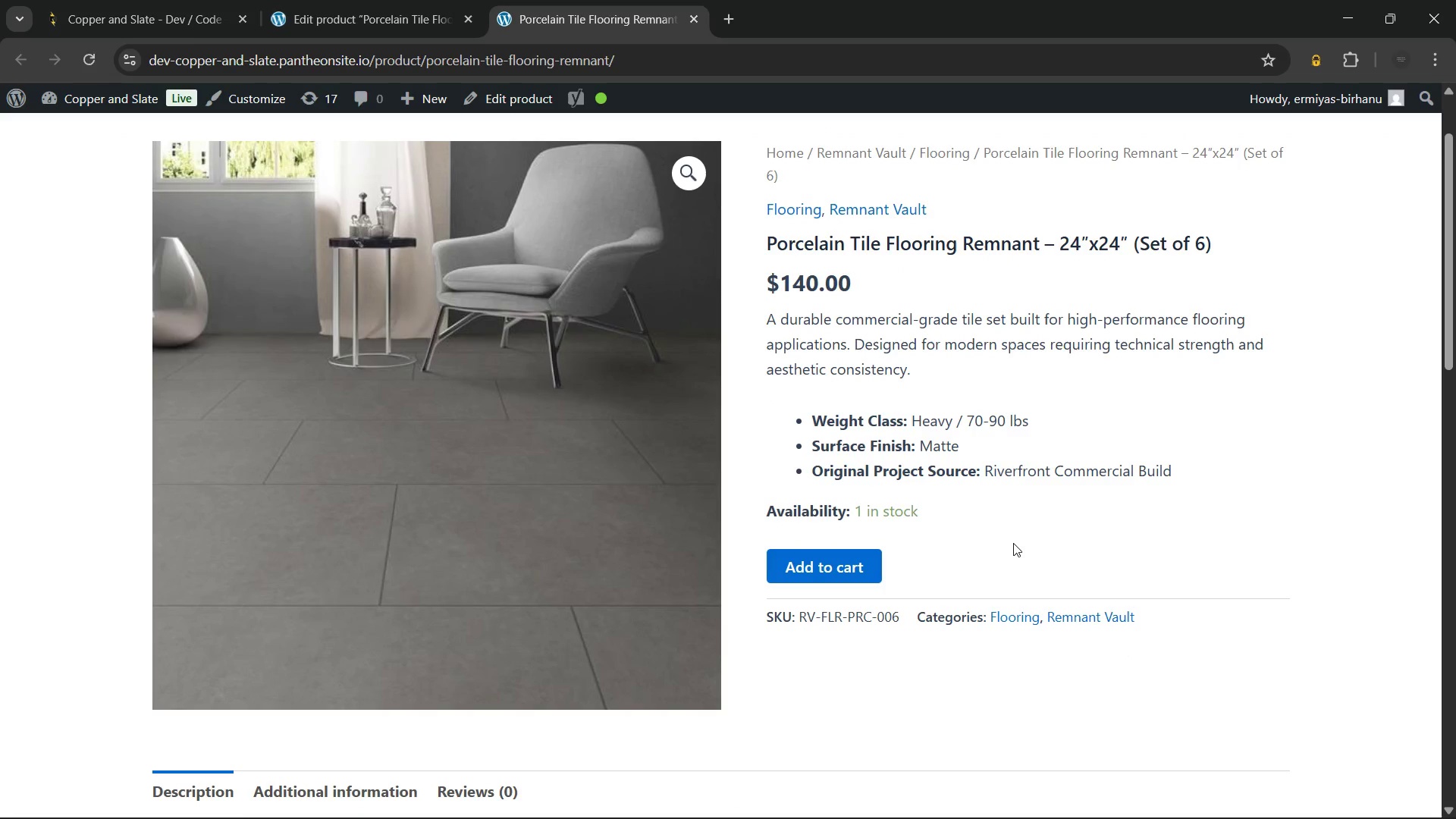 
left_click([308, 629])
 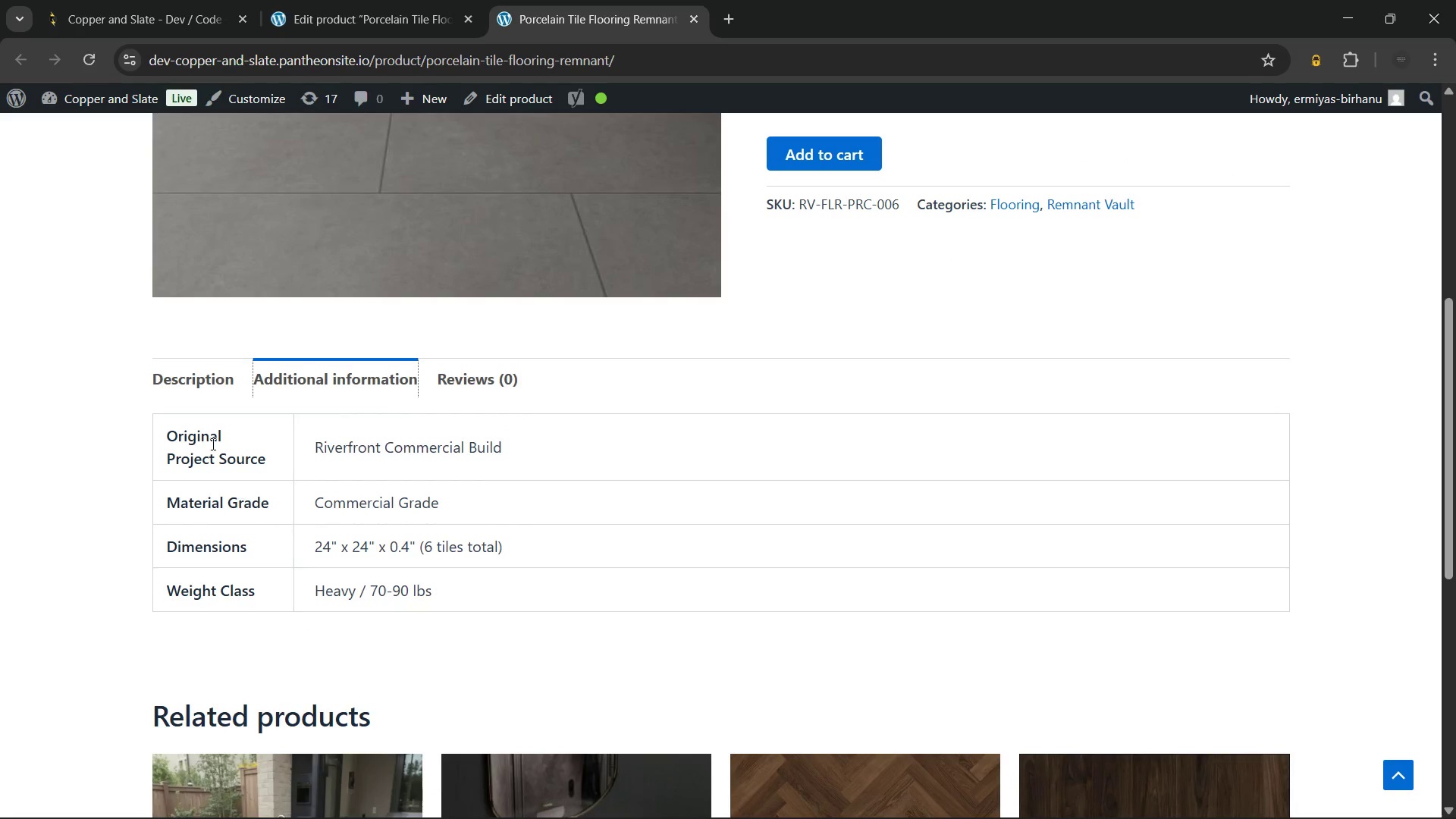 
left_click([174, 378])
 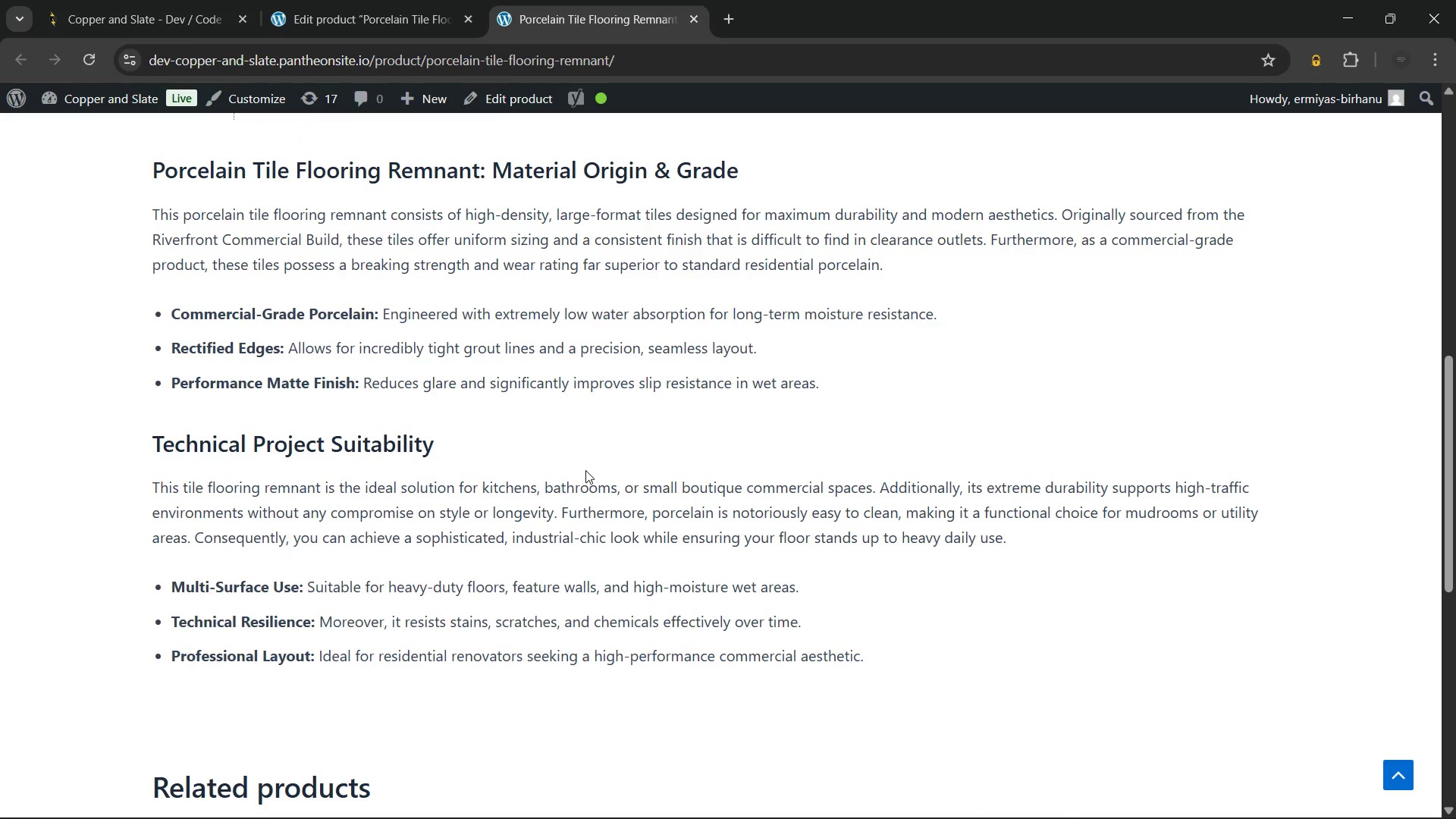 
left_click_drag(start_coordinate=[439, 456], to_coordinate=[146, 445])
 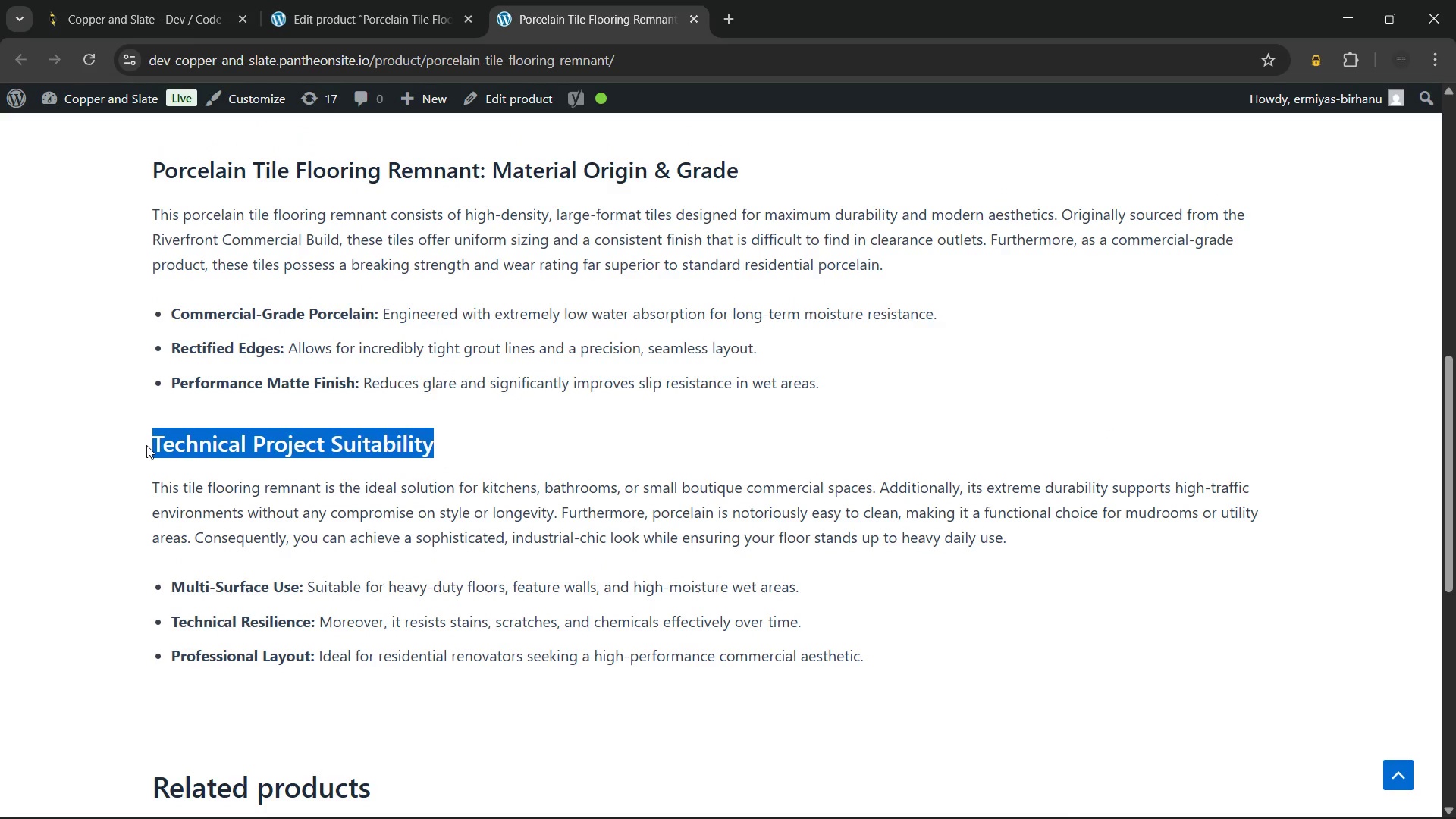 
left_click([146, 445])
 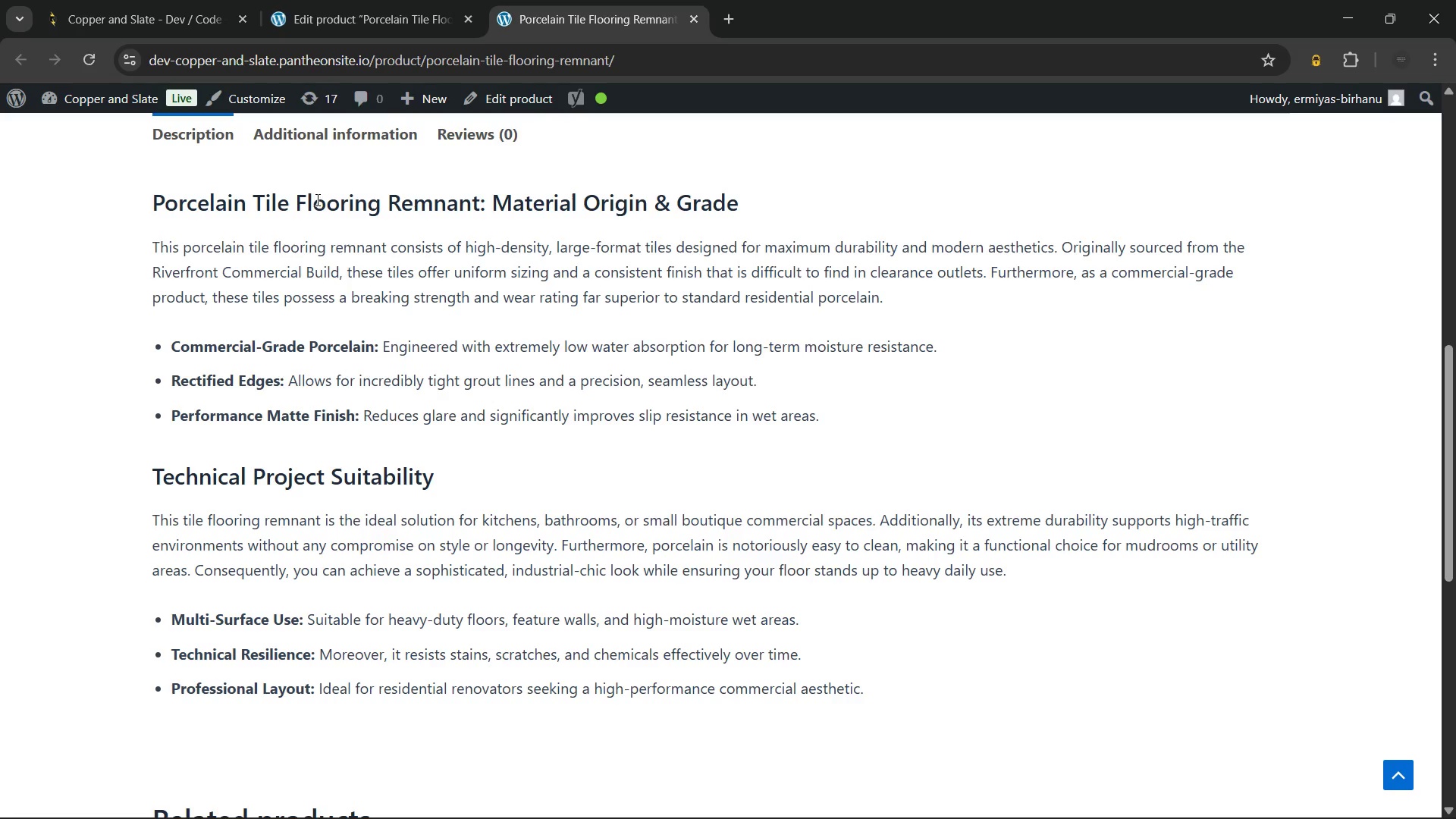 
double_click([316, 199])
 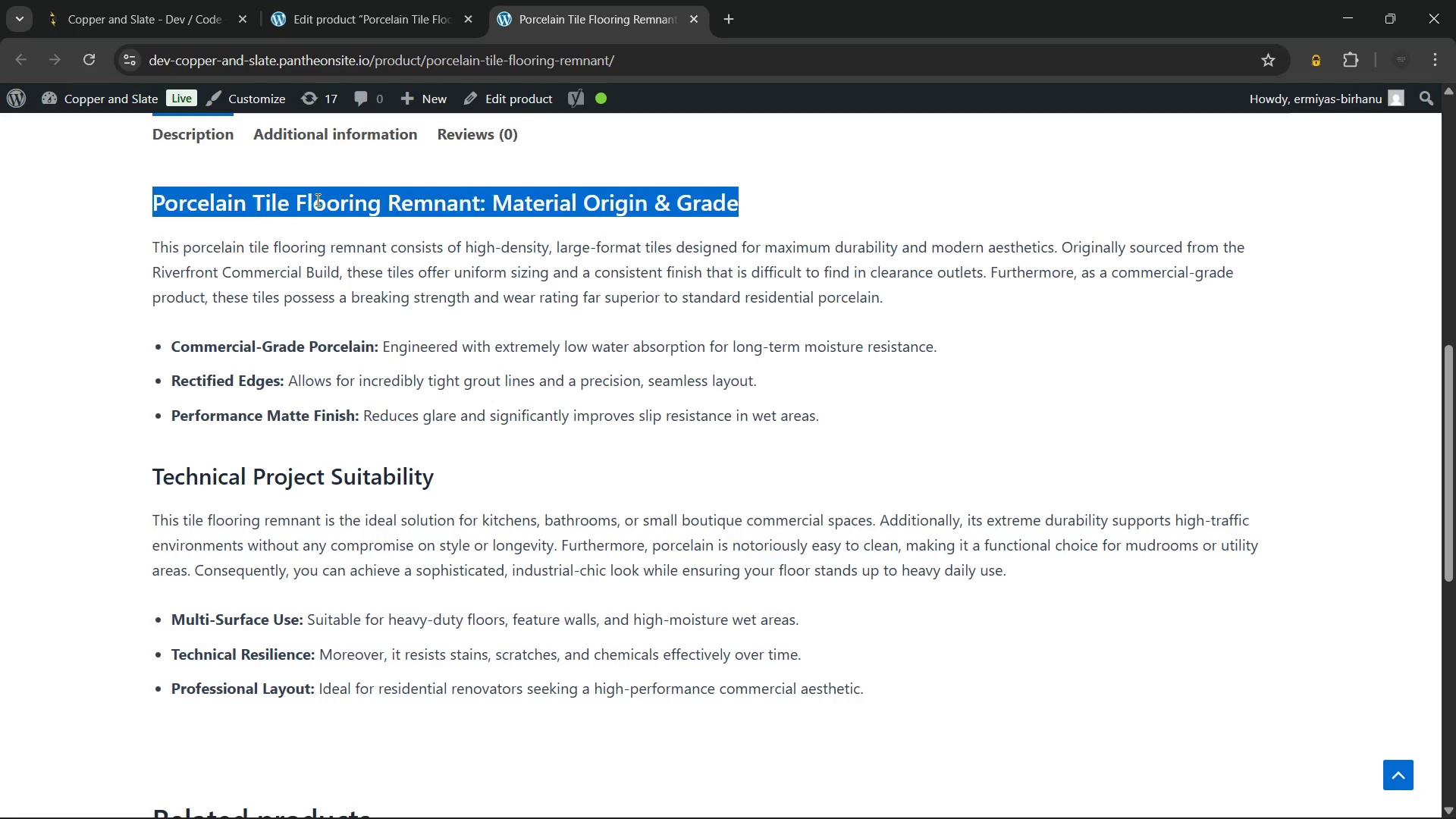 
triple_click([316, 199])
 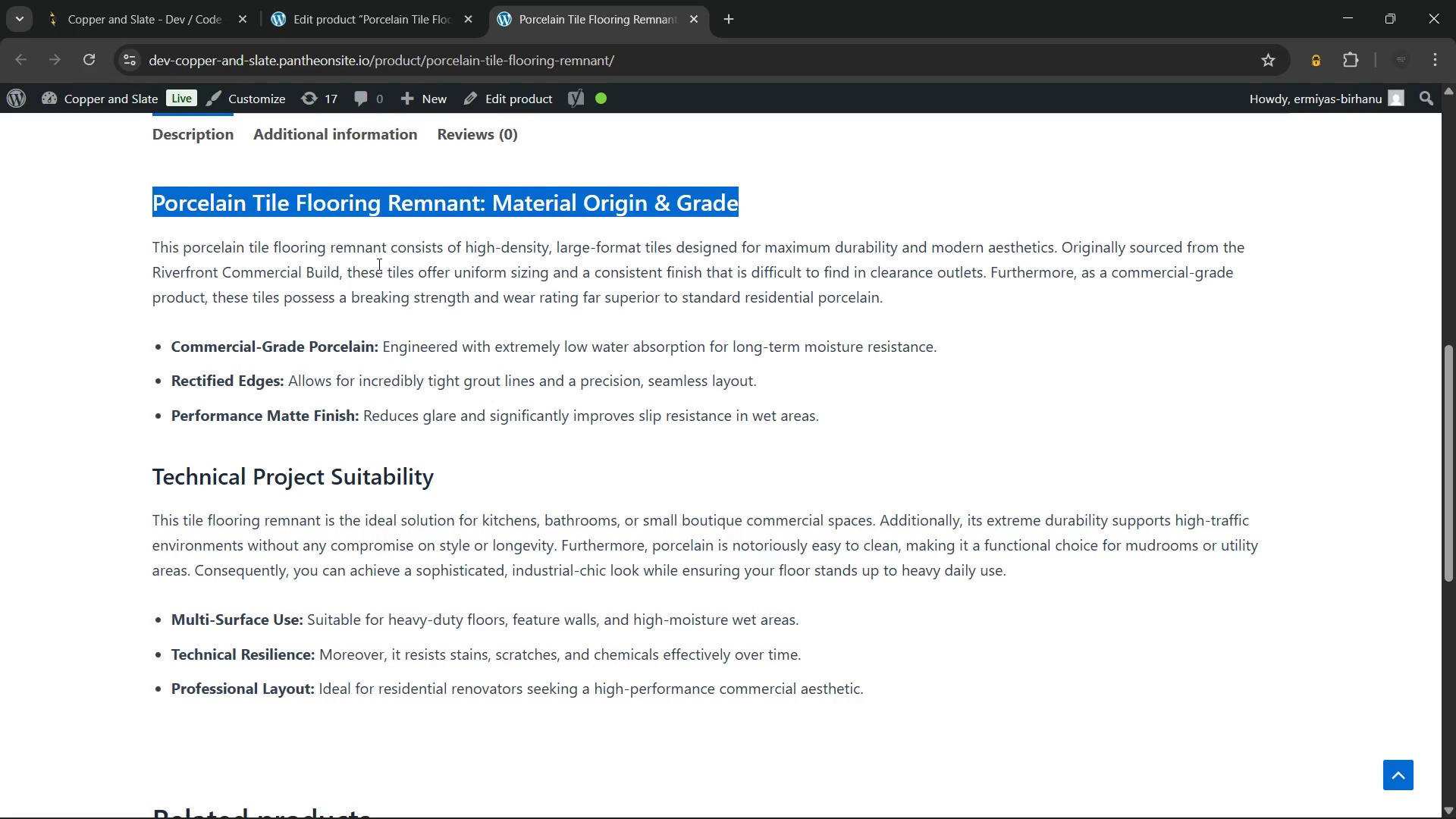 
left_click([378, 264])
 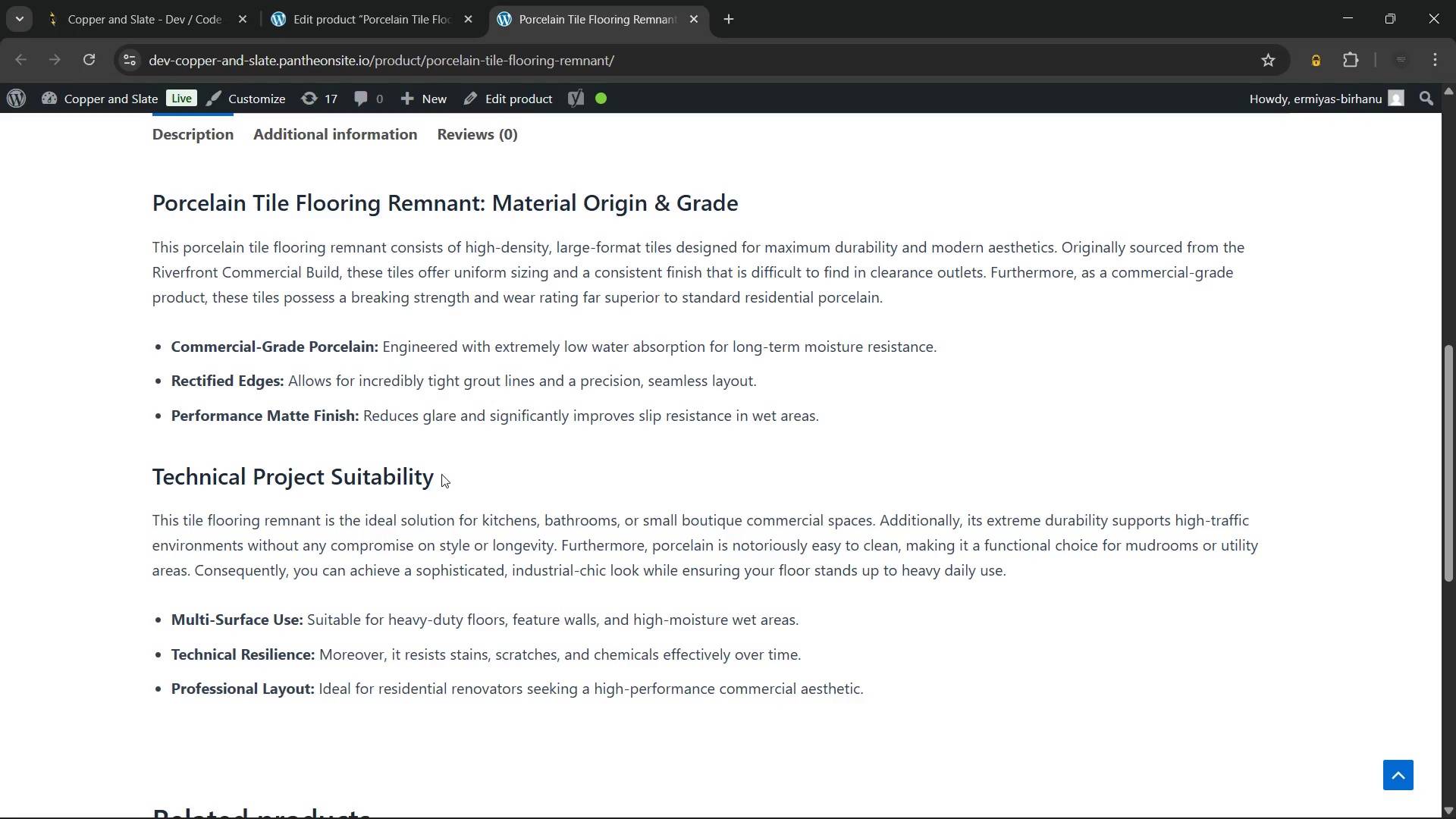 
left_click_drag(start_coordinate=[441, 475], to_coordinate=[159, 479])
 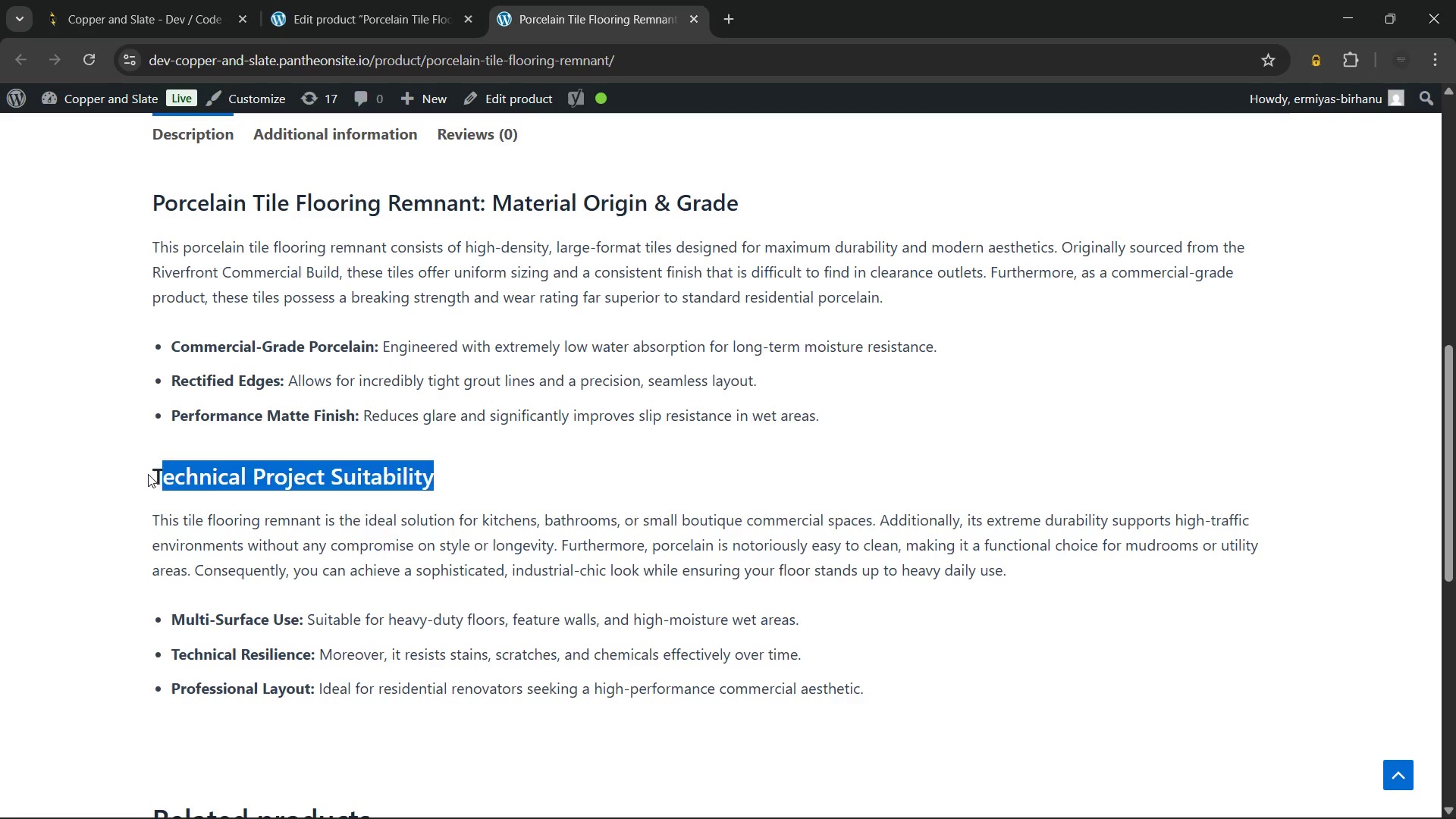 
left_click_drag(start_coordinate=[148, 474], to_coordinate=[464, 471])
 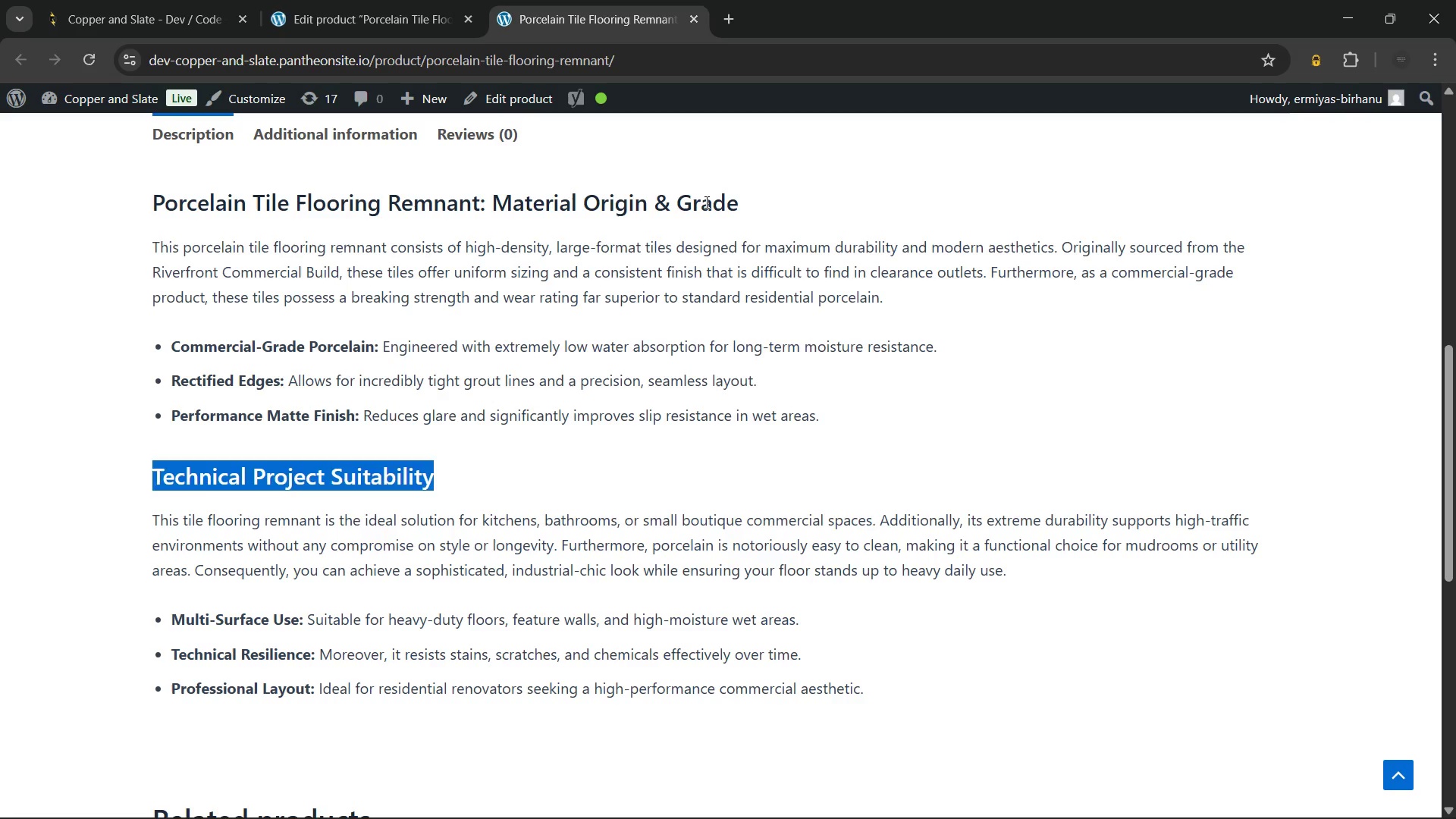 
double_click([705, 202])
 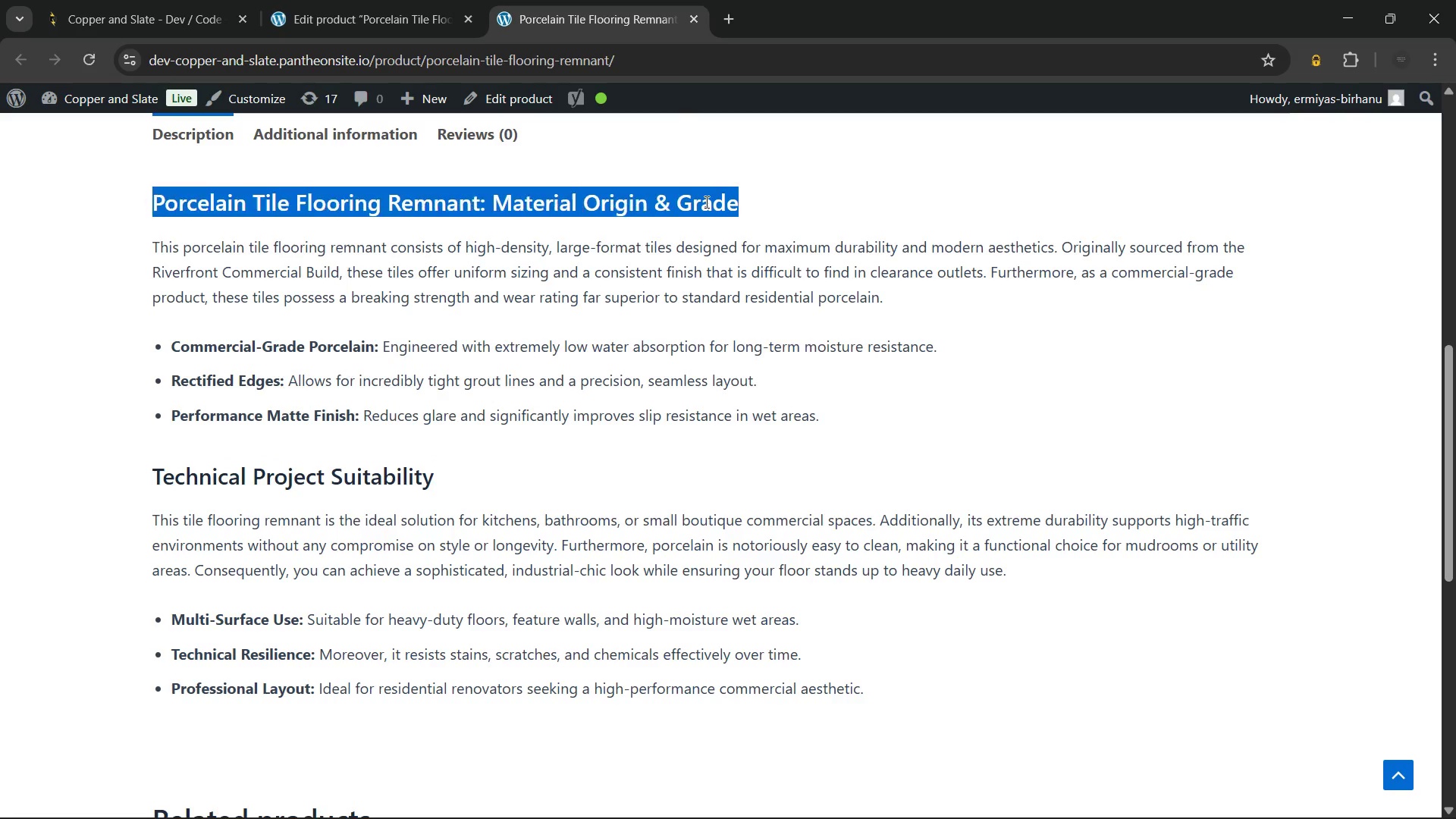 
triple_click([705, 202])
 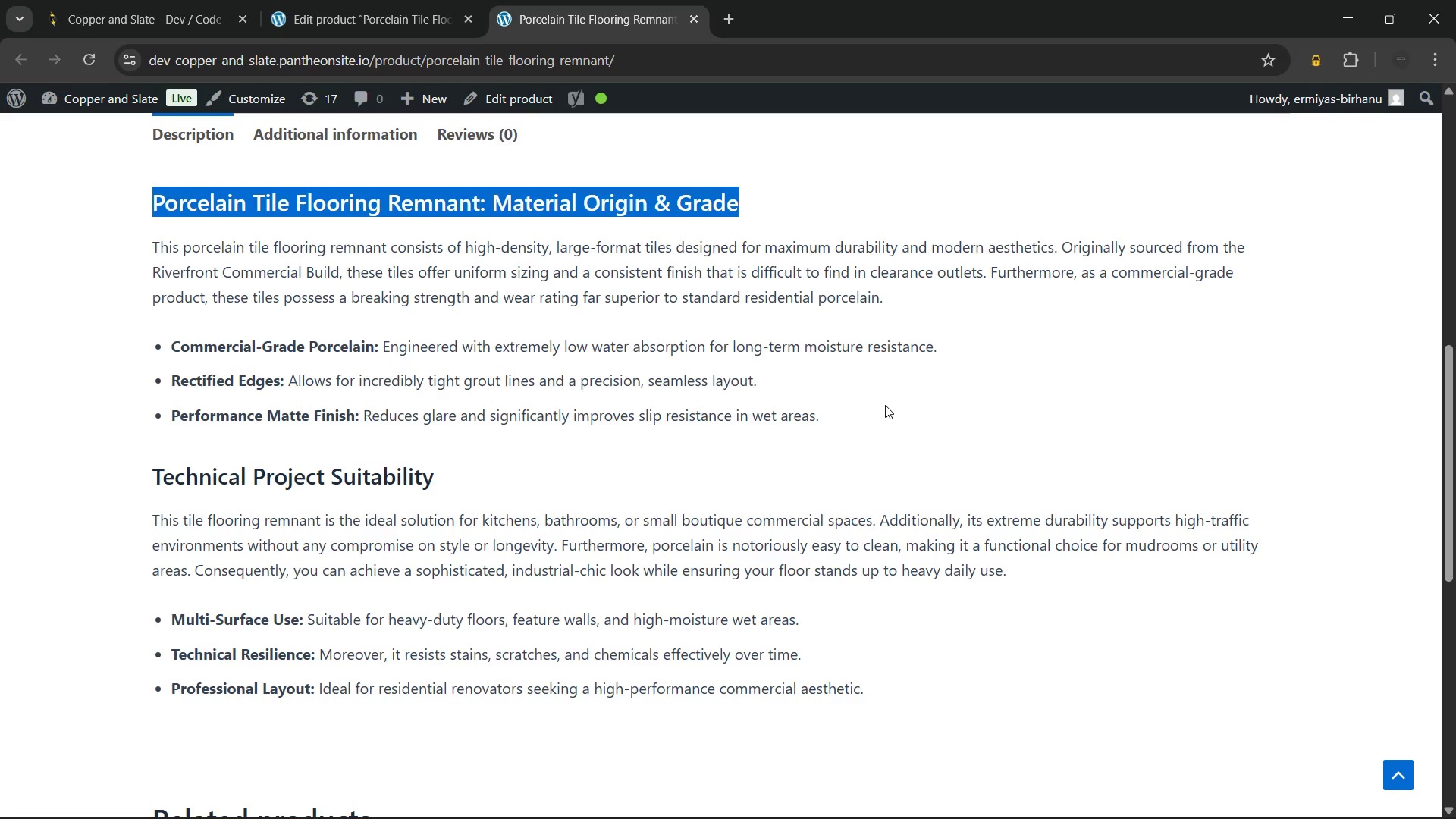 
left_click([885, 405])
 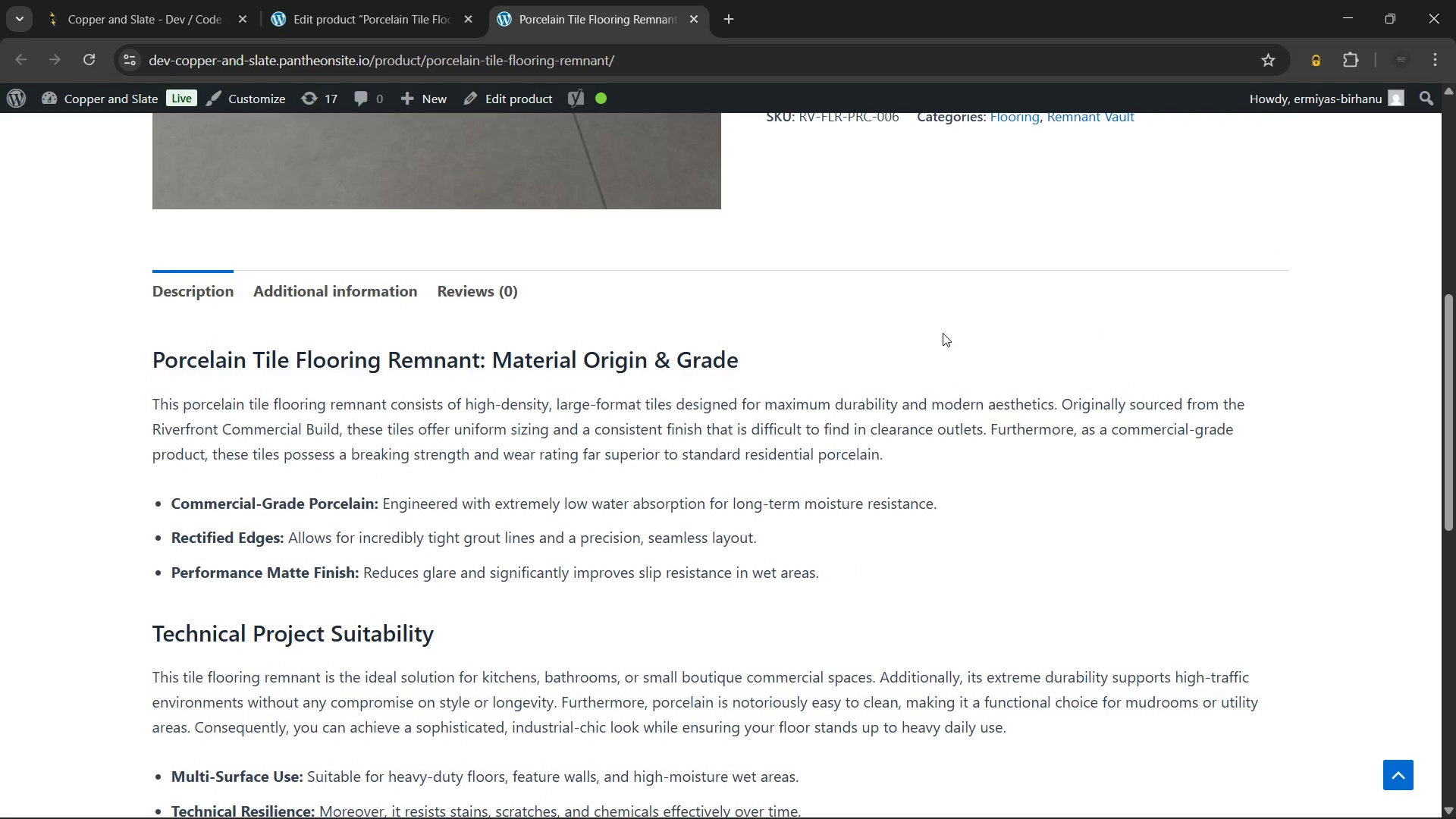 
wait(24.23)
 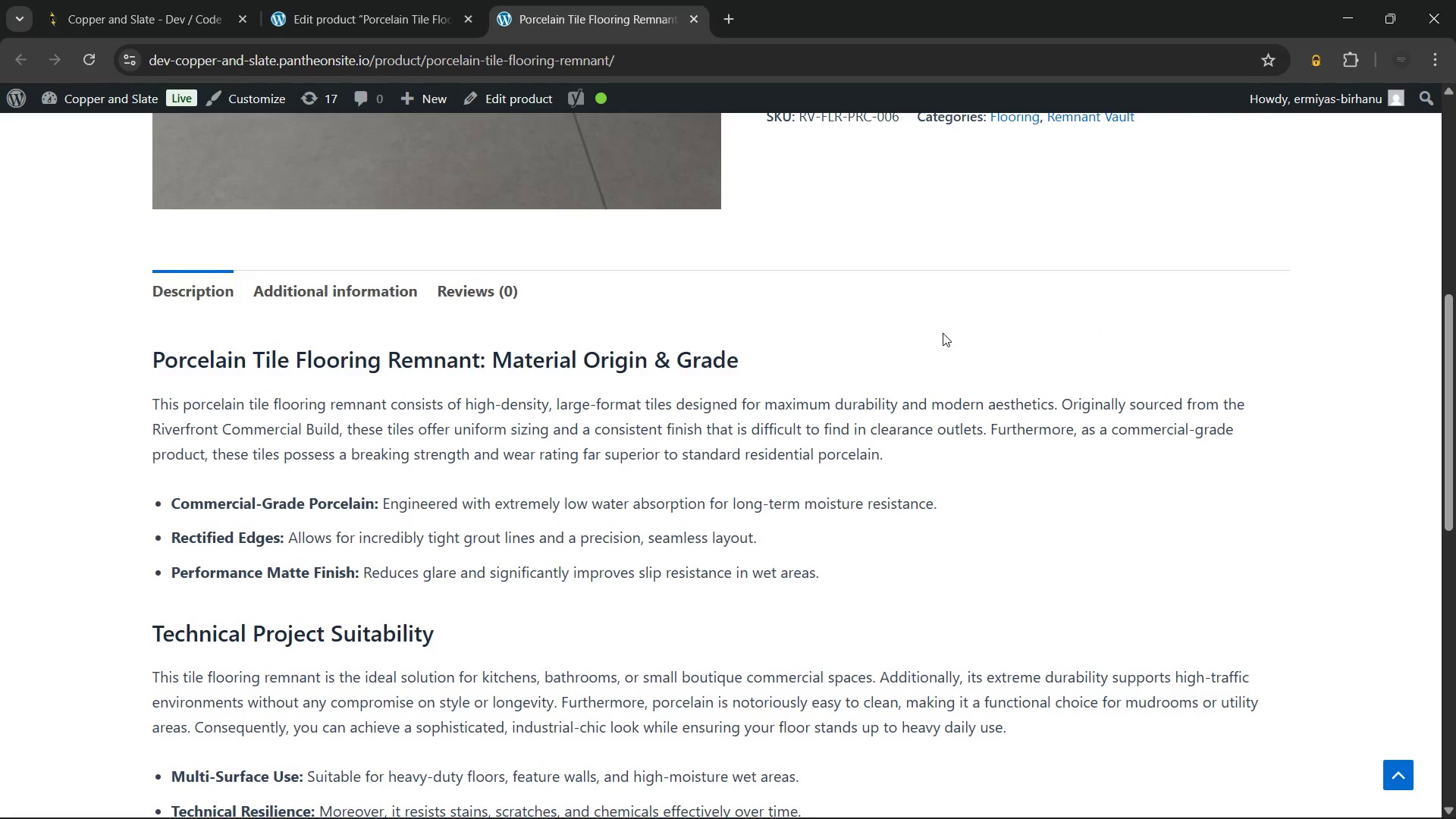 
scroll: coordinate [943, 333], scroll_direction: up, amount: 5.0
 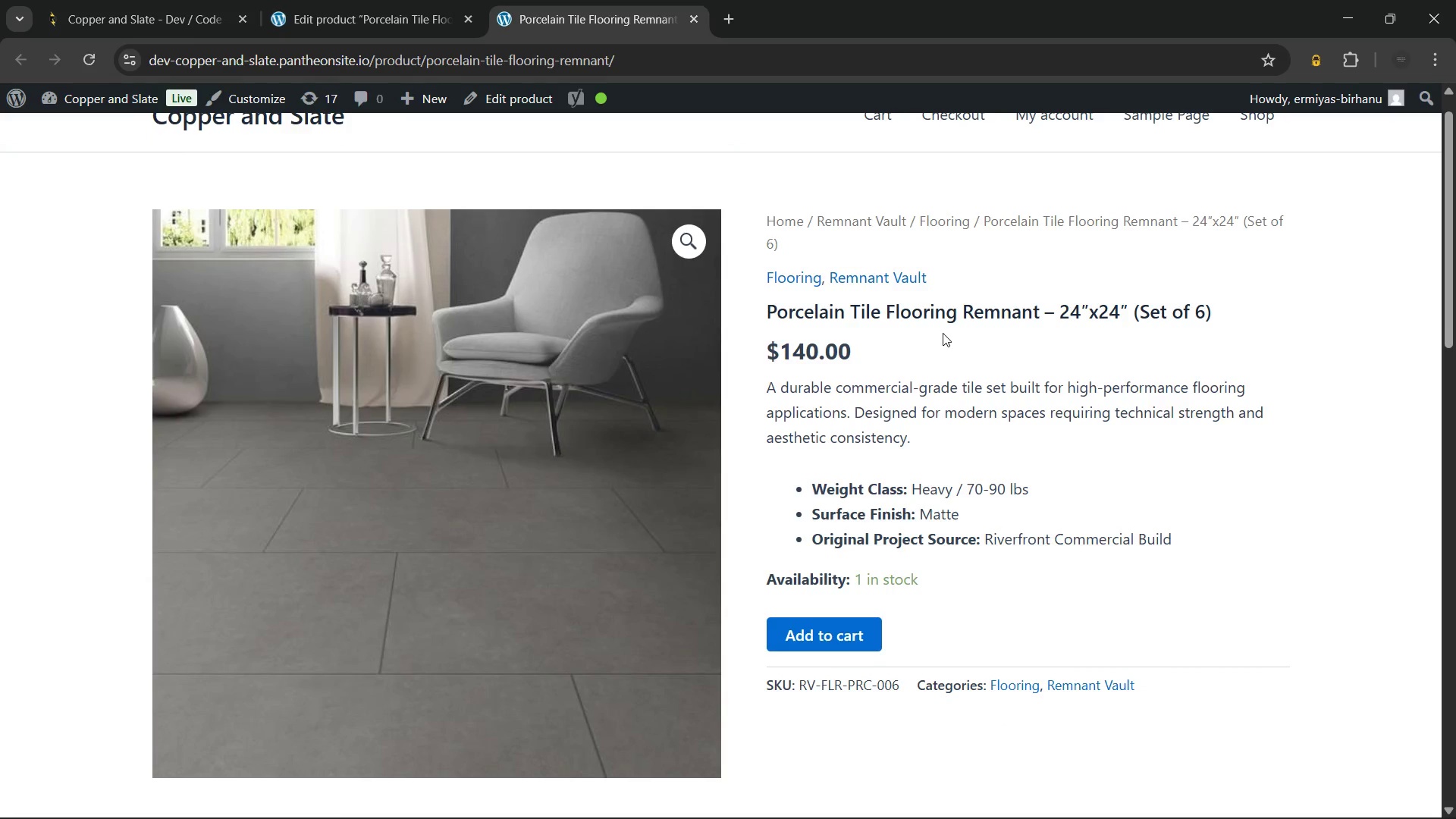 
scroll: coordinate [943, 333], scroll_direction: down, amount: 4.0
 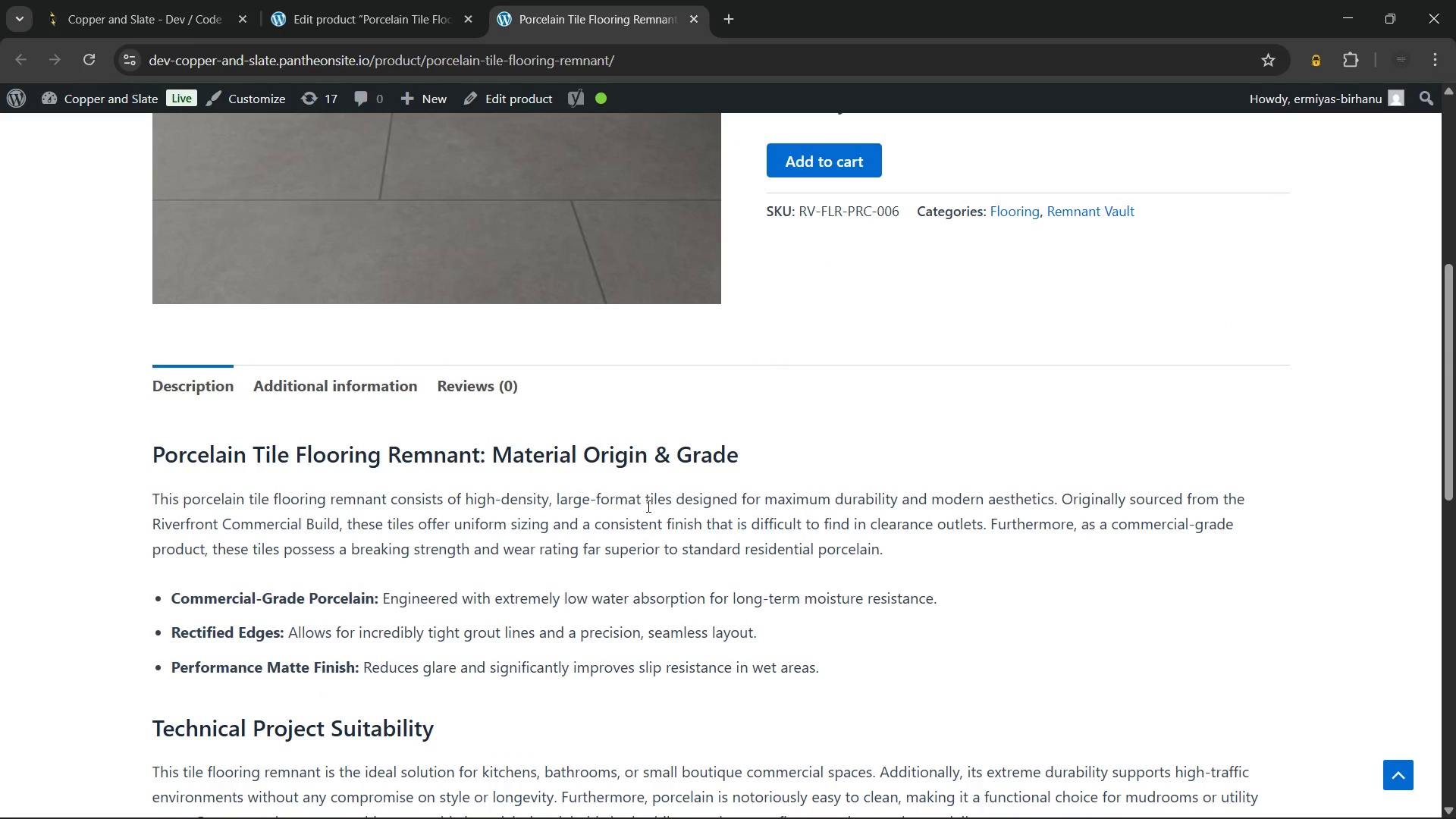 
wait(8.87)
 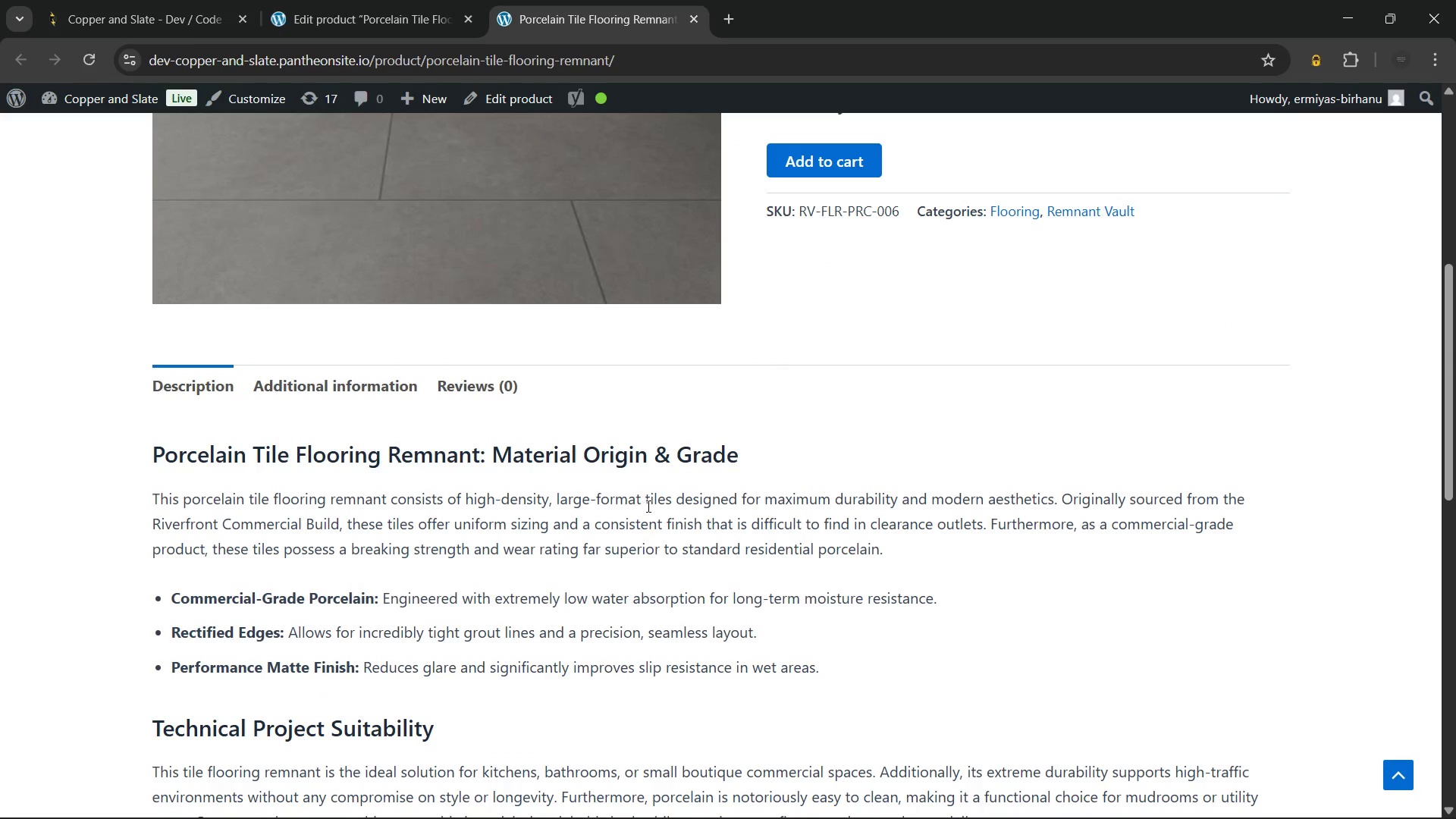 
scroll: coordinate [935, 540], scroll_direction: down, amount: 1.0
 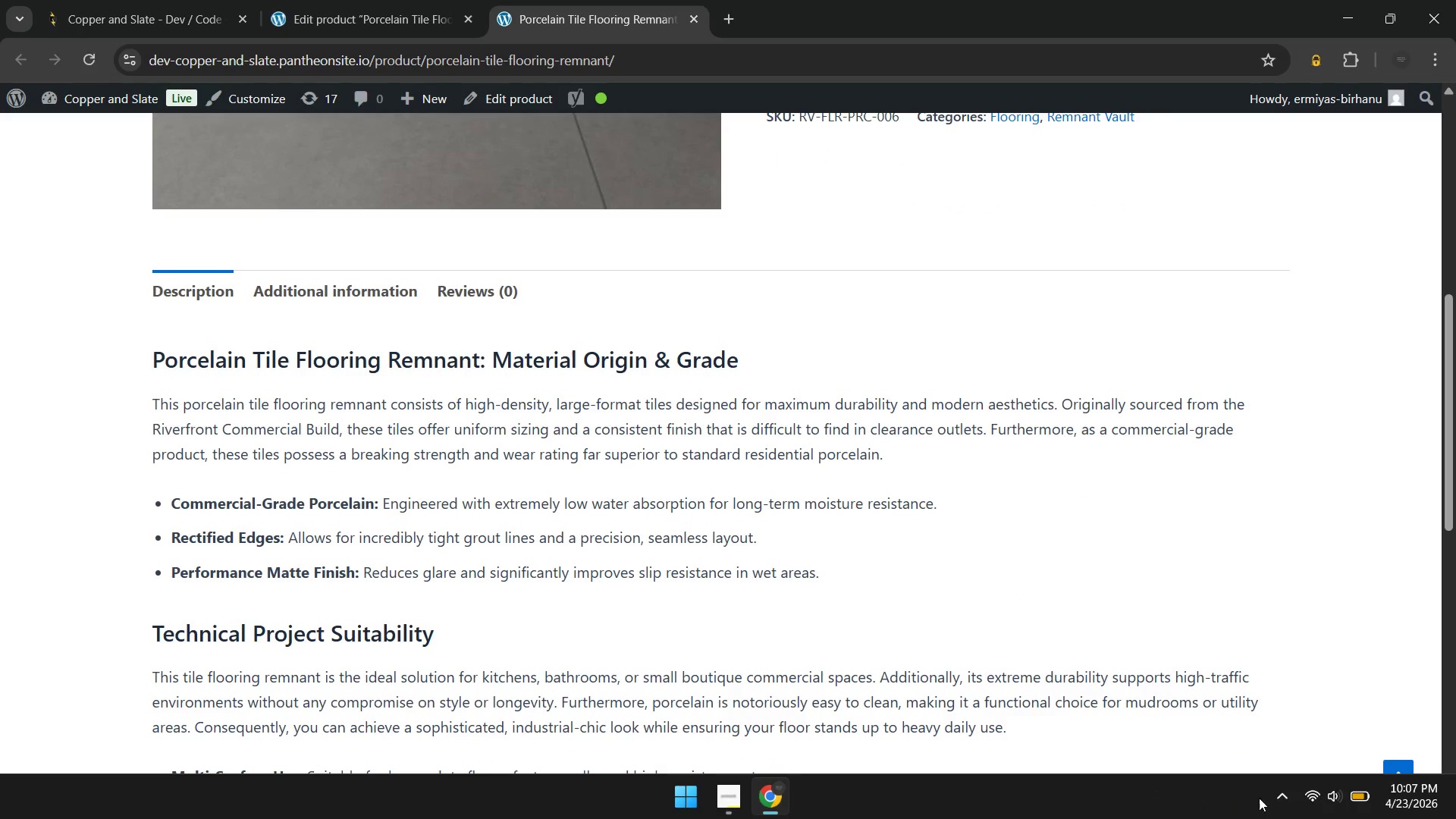 
left_click([1276, 795])
 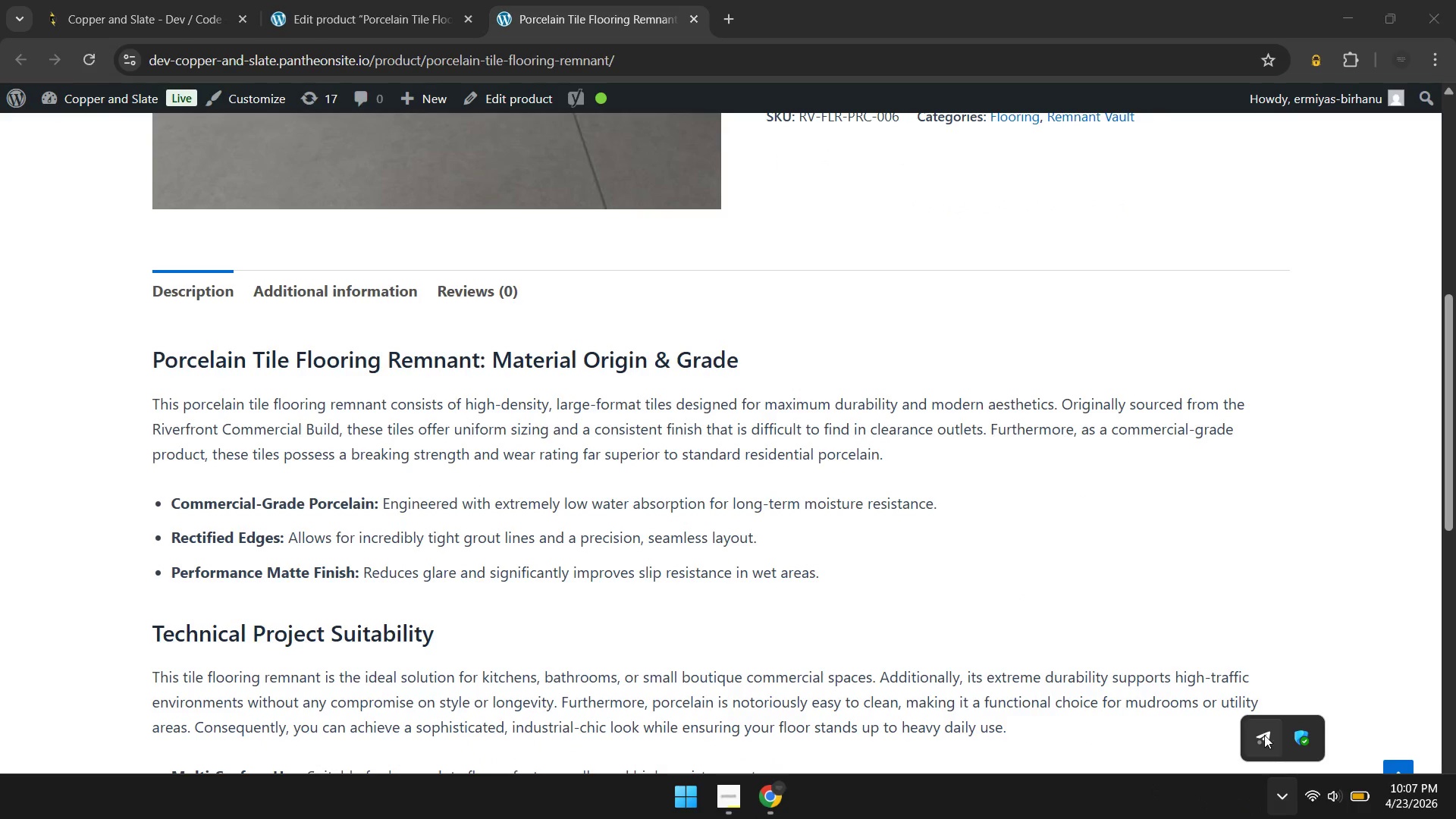 
left_click([1264, 735])
 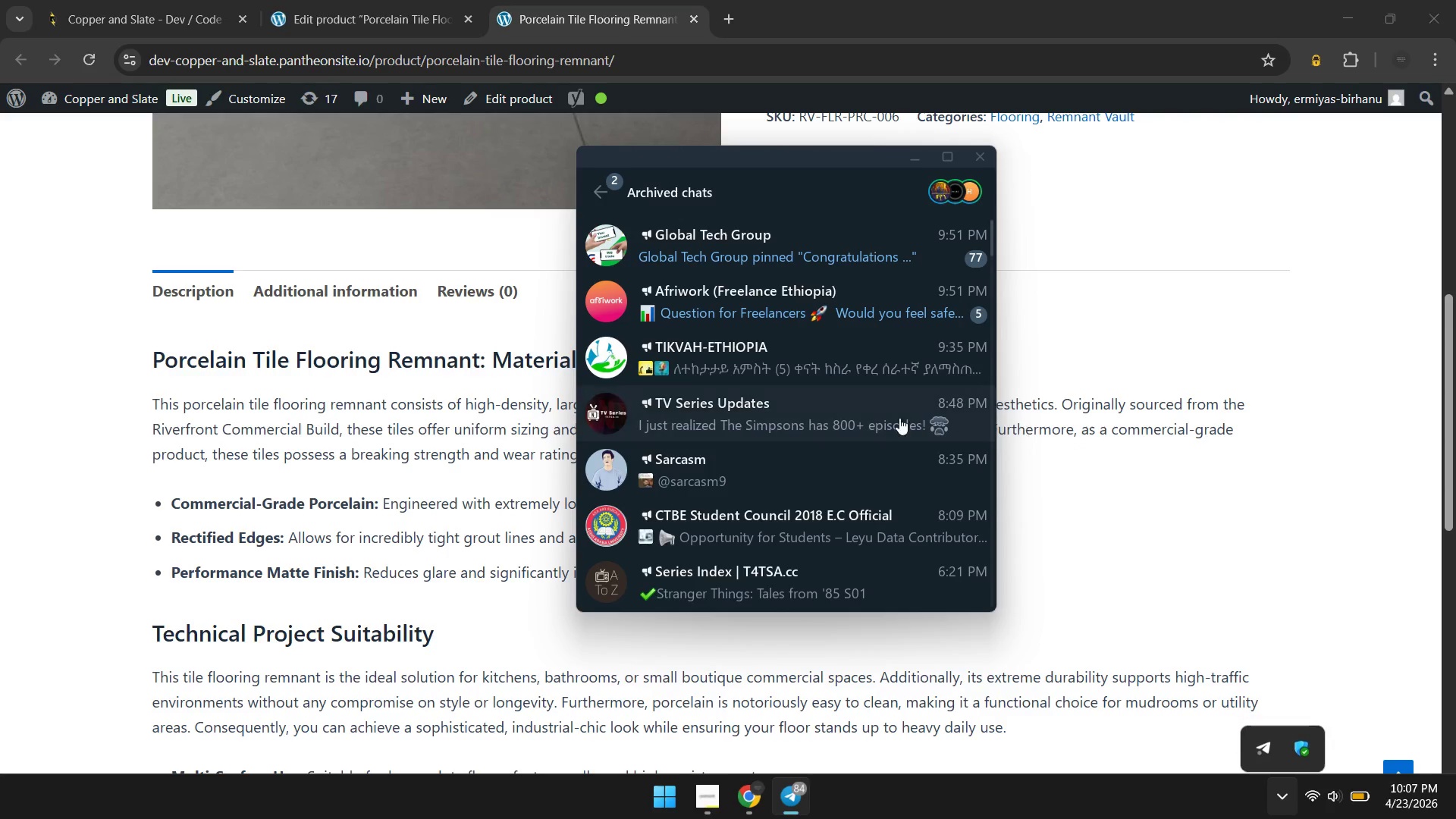 
scroll: coordinate [831, 397], scroll_direction: up, amount: 2.0
 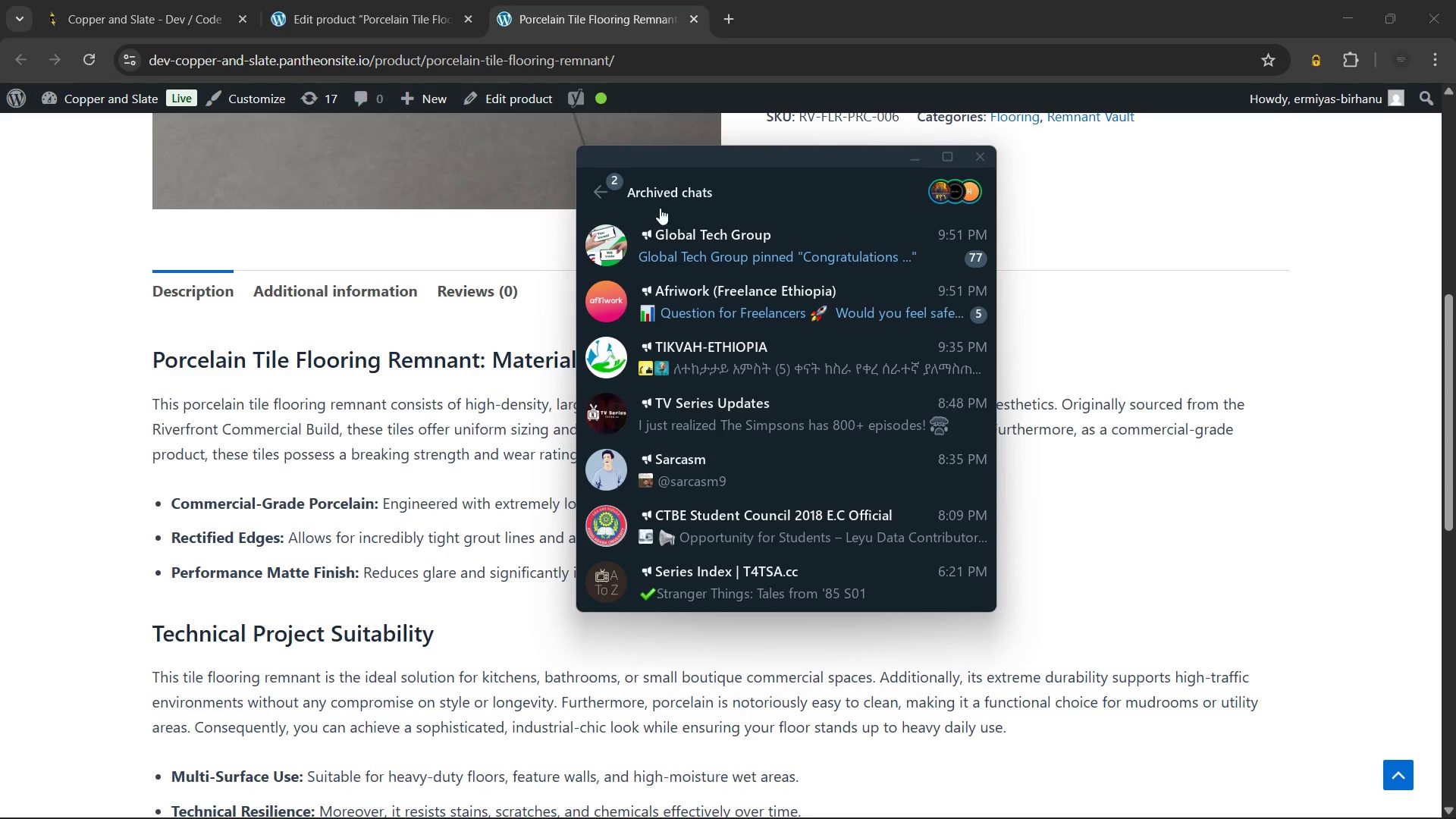 
left_click([598, 195])
 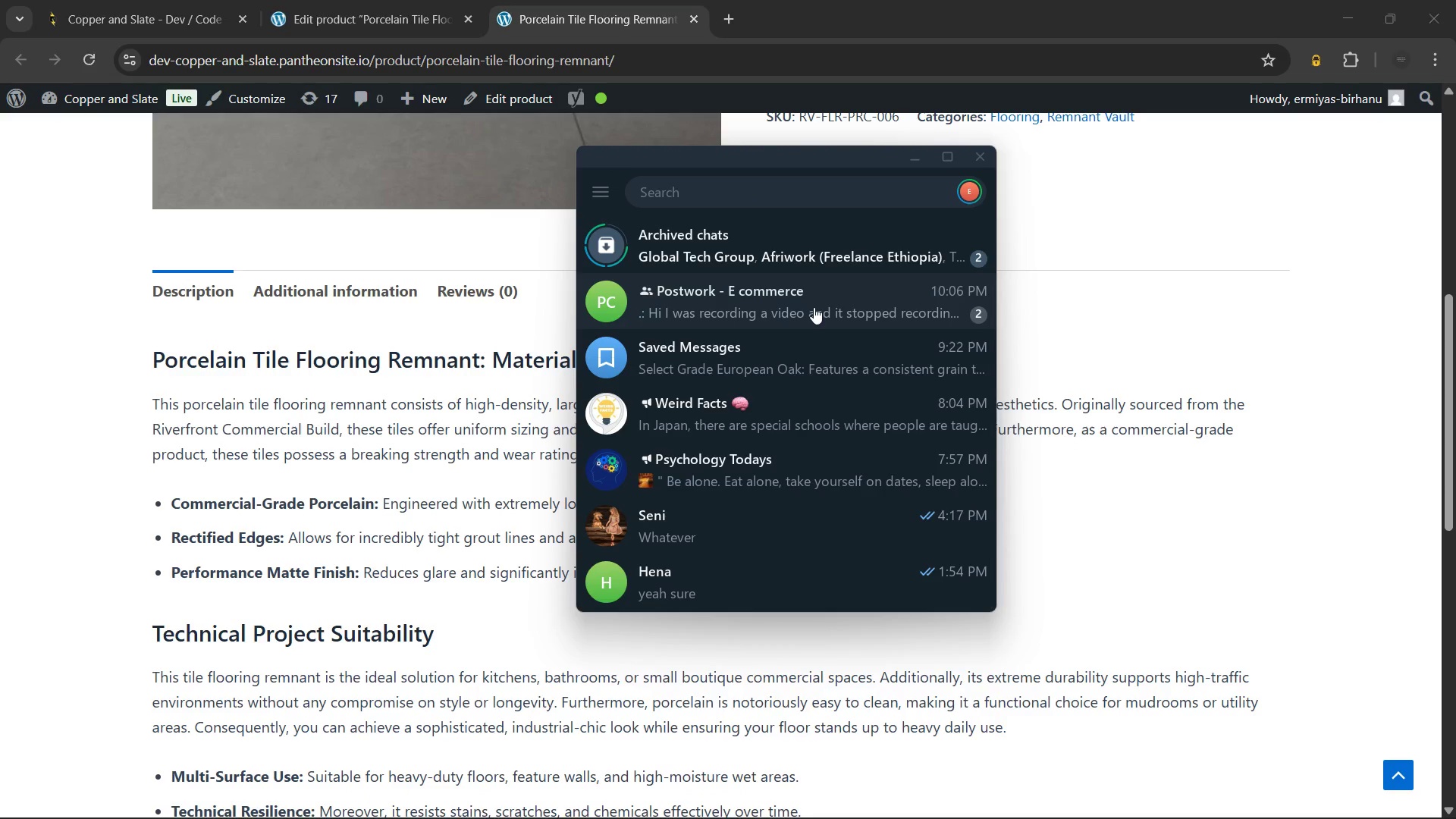 
left_click([814, 307])
 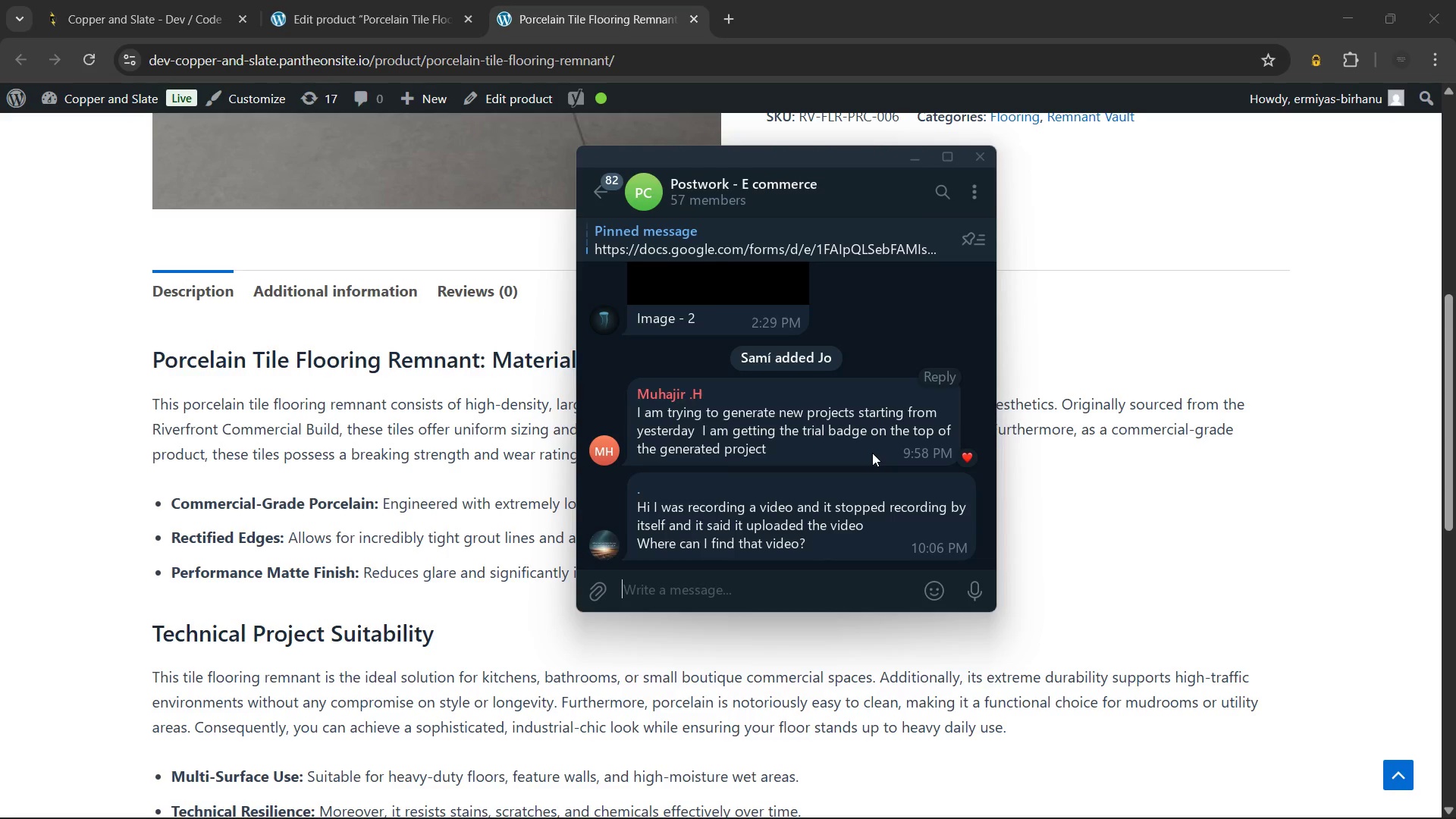 
wait(21.73)
 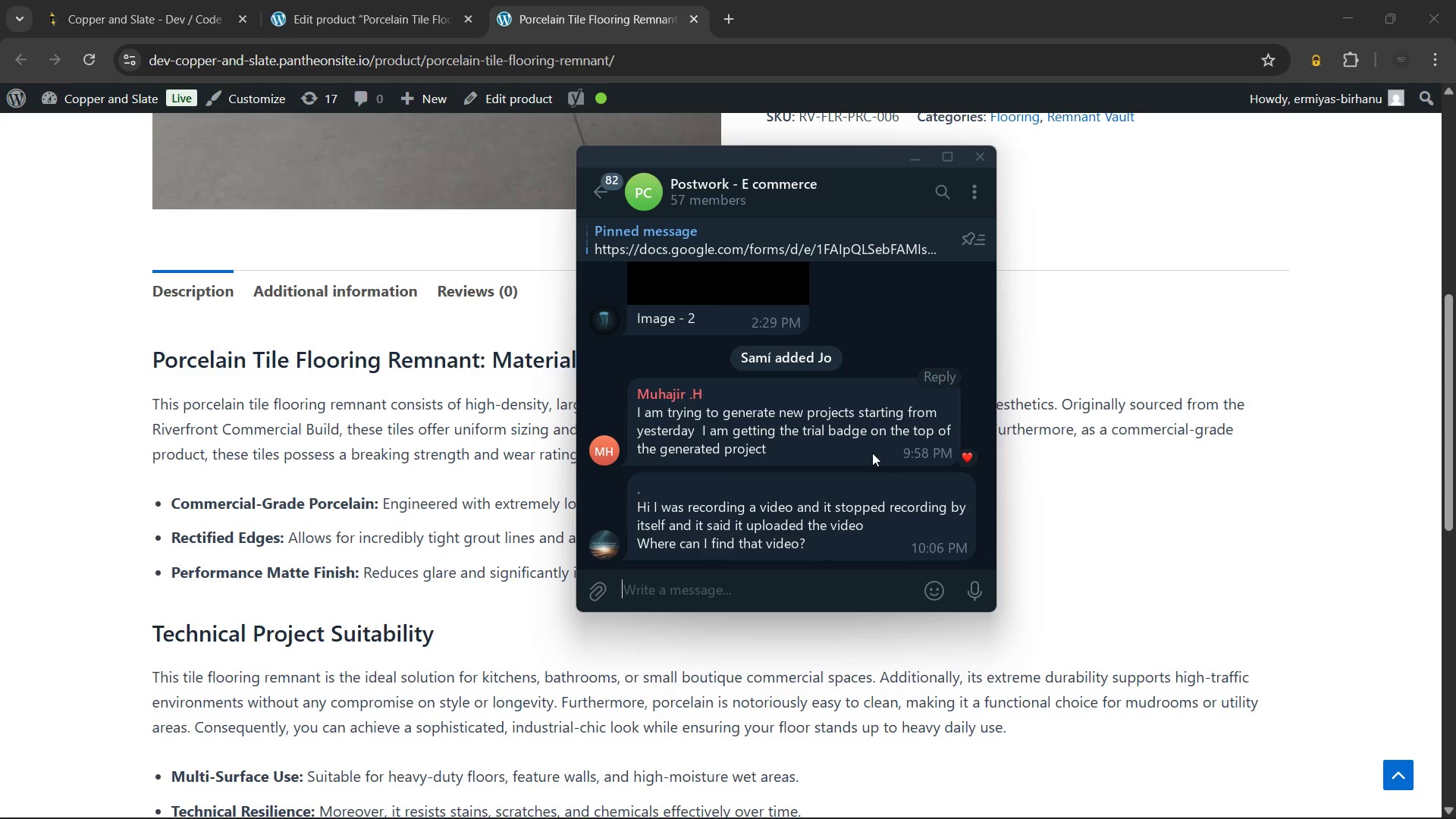 
left_click([596, 196])
 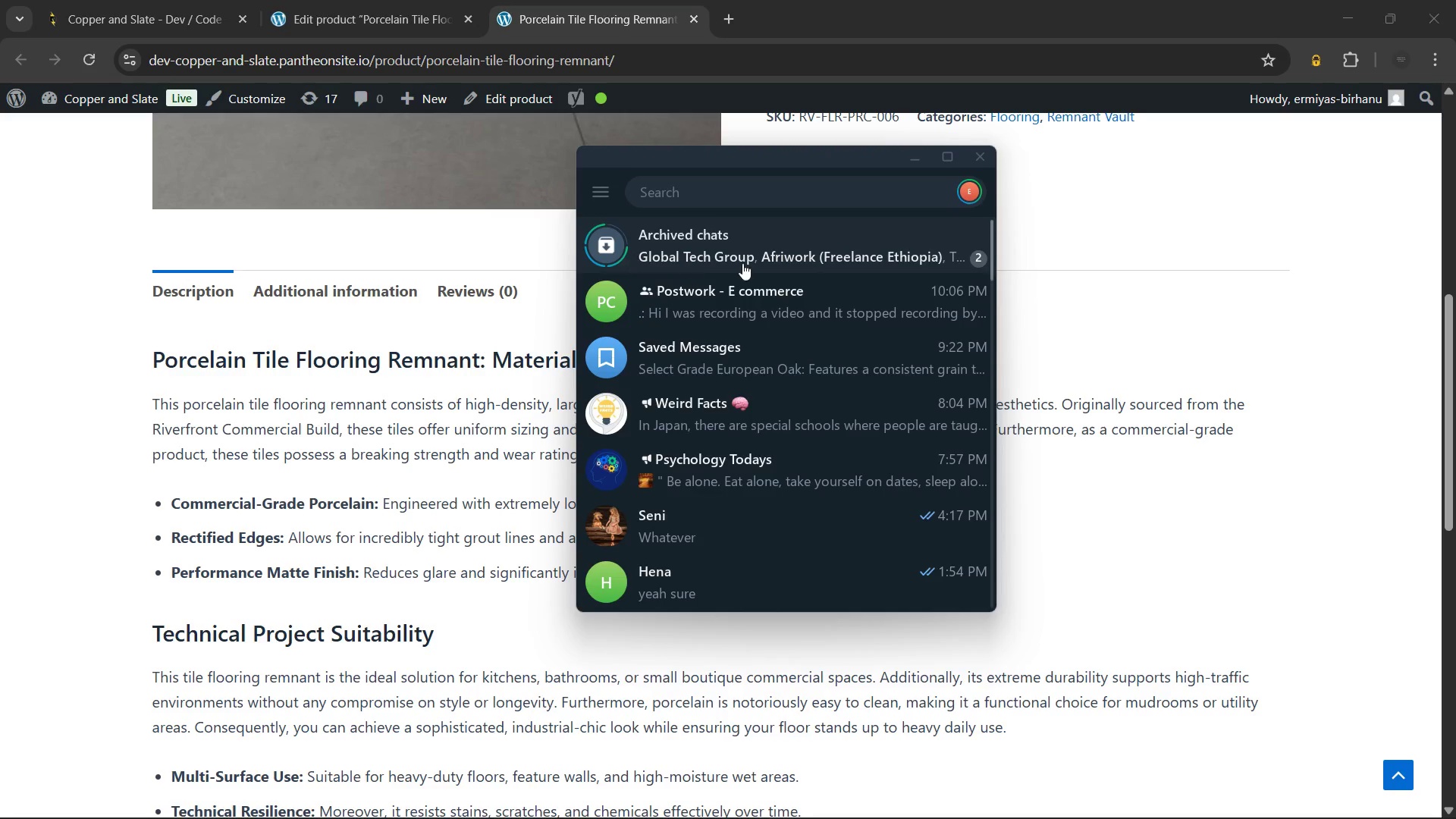 
left_click([764, 257])
 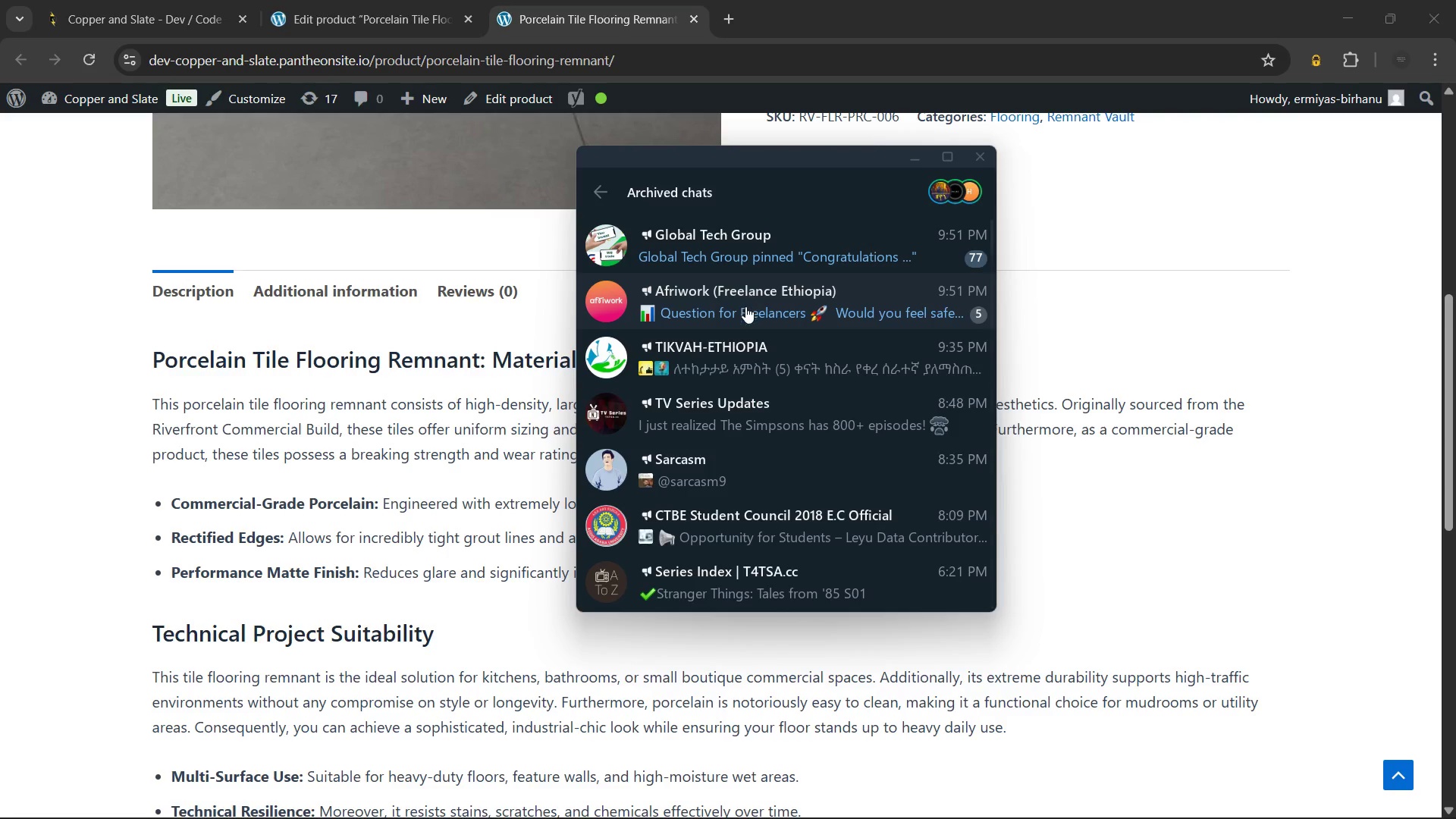 
left_click([745, 306])
 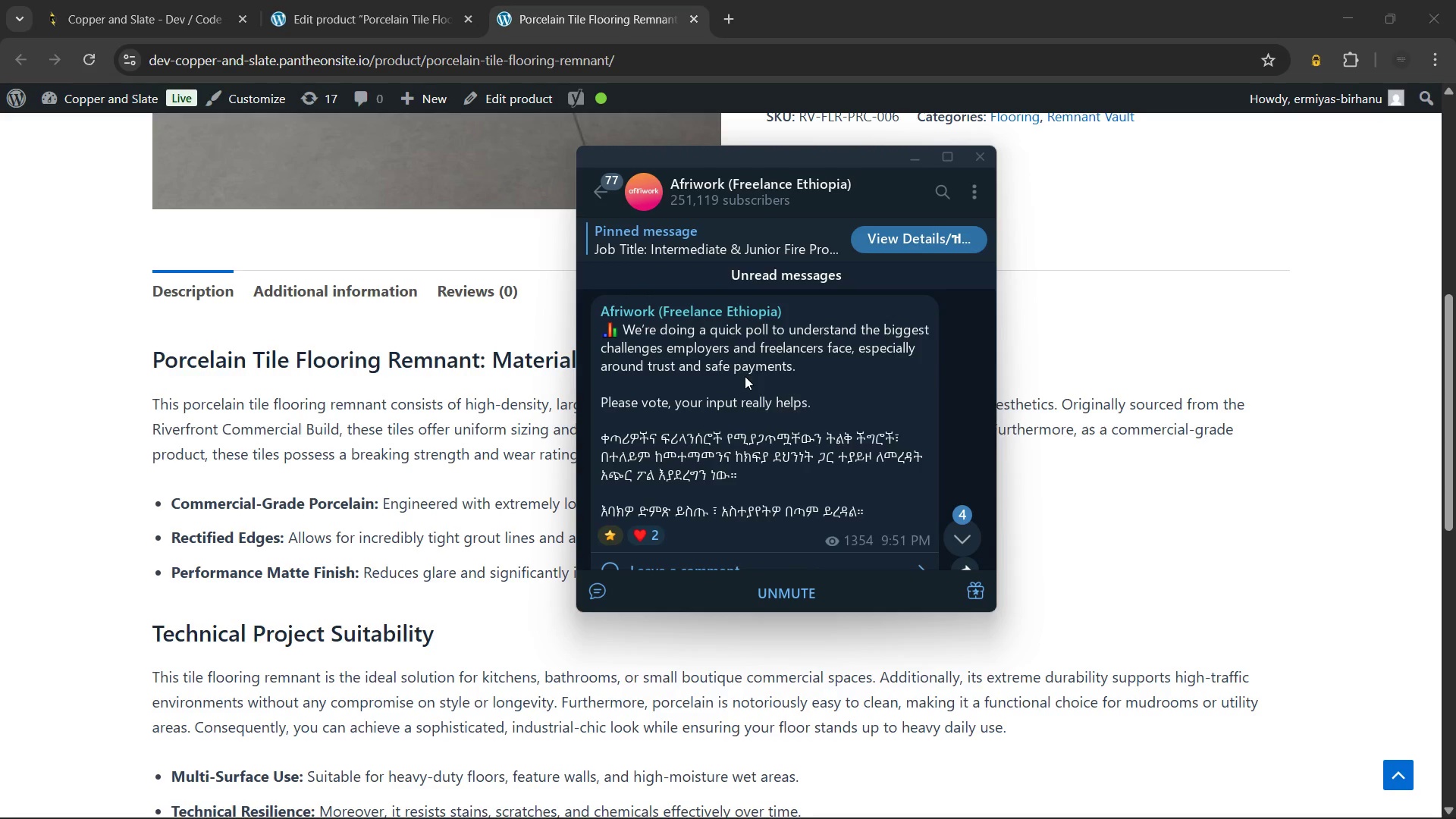 
scroll: coordinate [745, 376], scroll_direction: down, amount: 11.0
 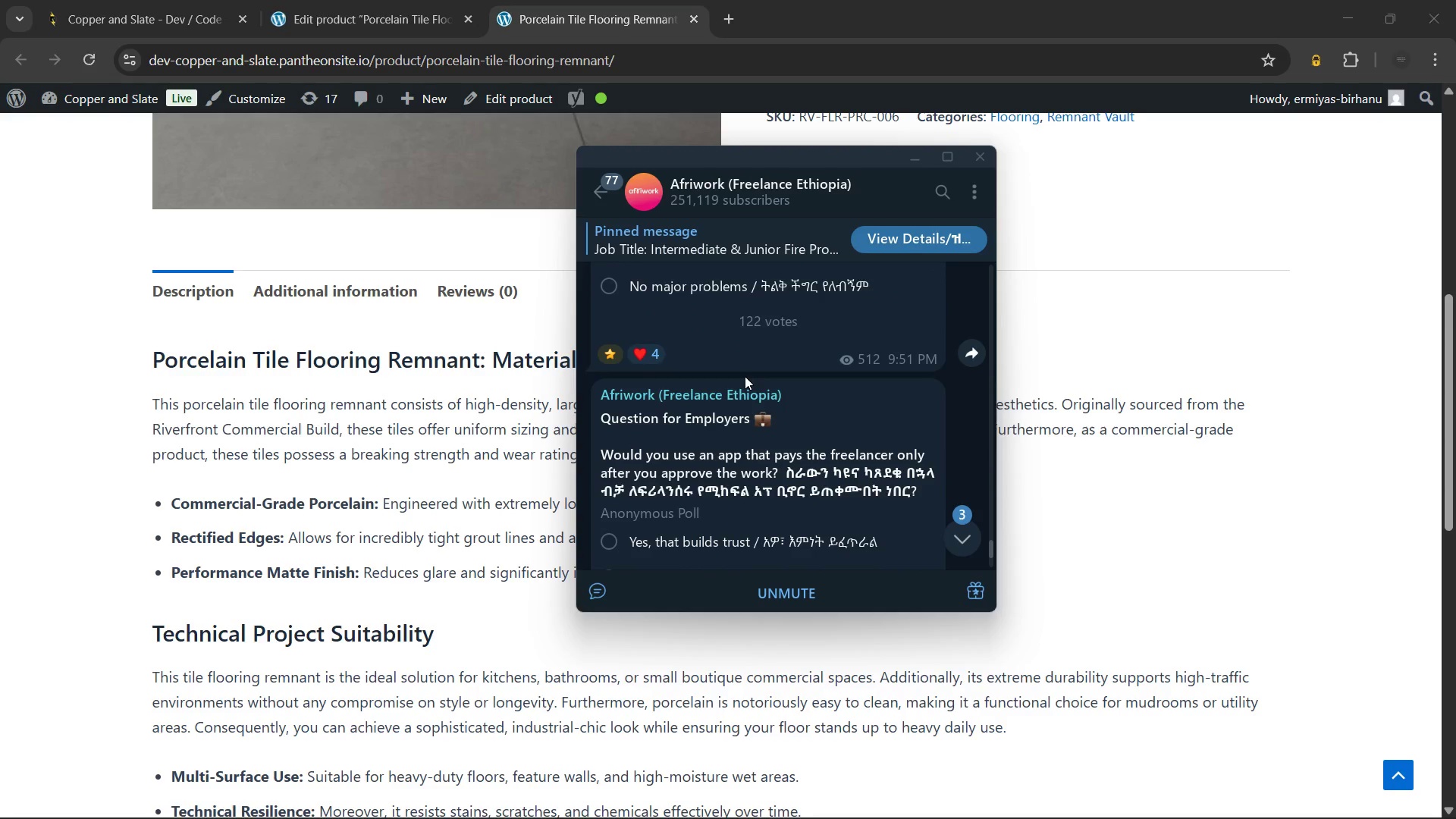 
scroll: coordinate [745, 376], scroll_direction: up, amount: 3.0
 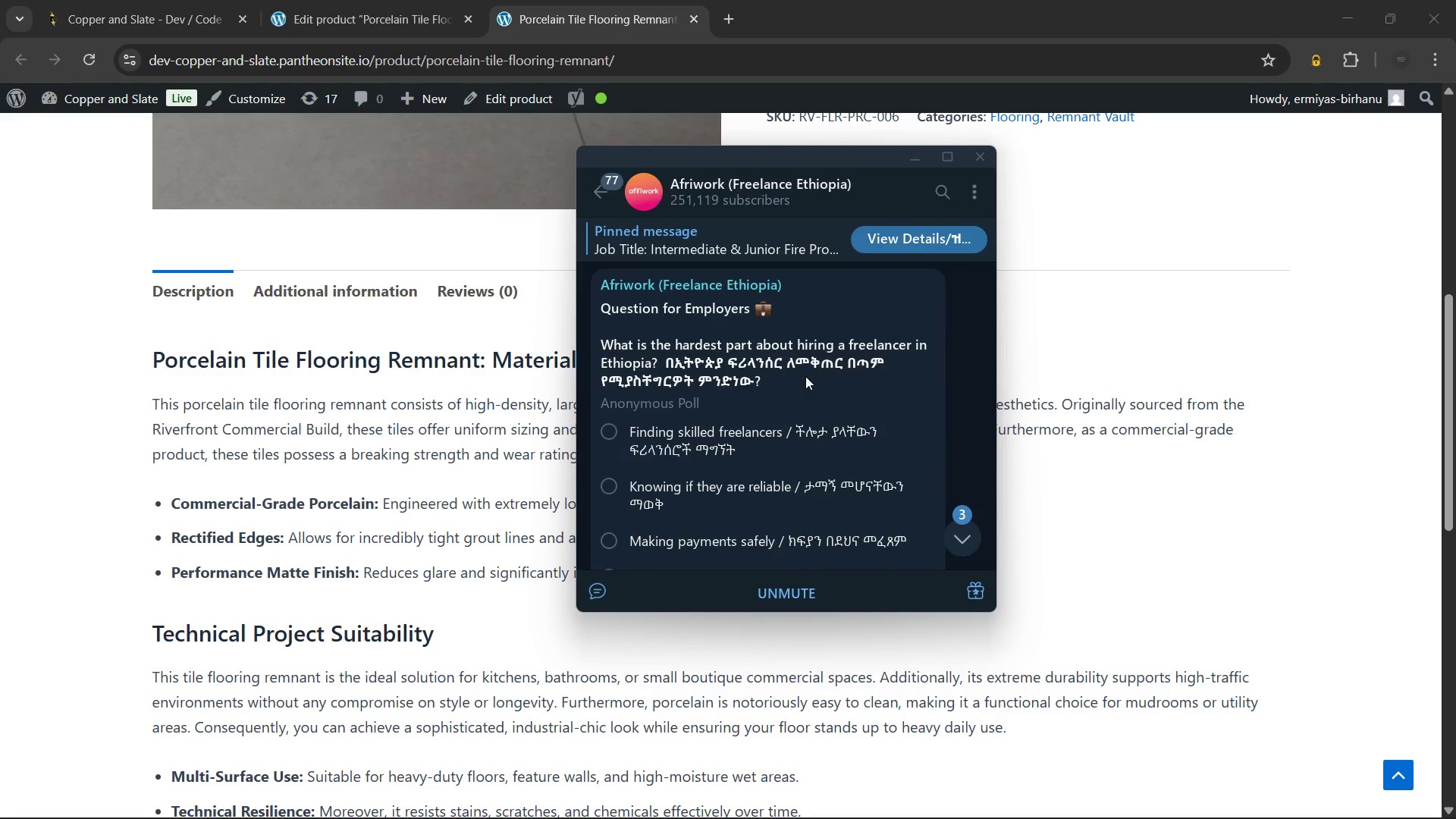 
scroll: coordinate [798, 368], scroll_direction: down, amount: 30.0
 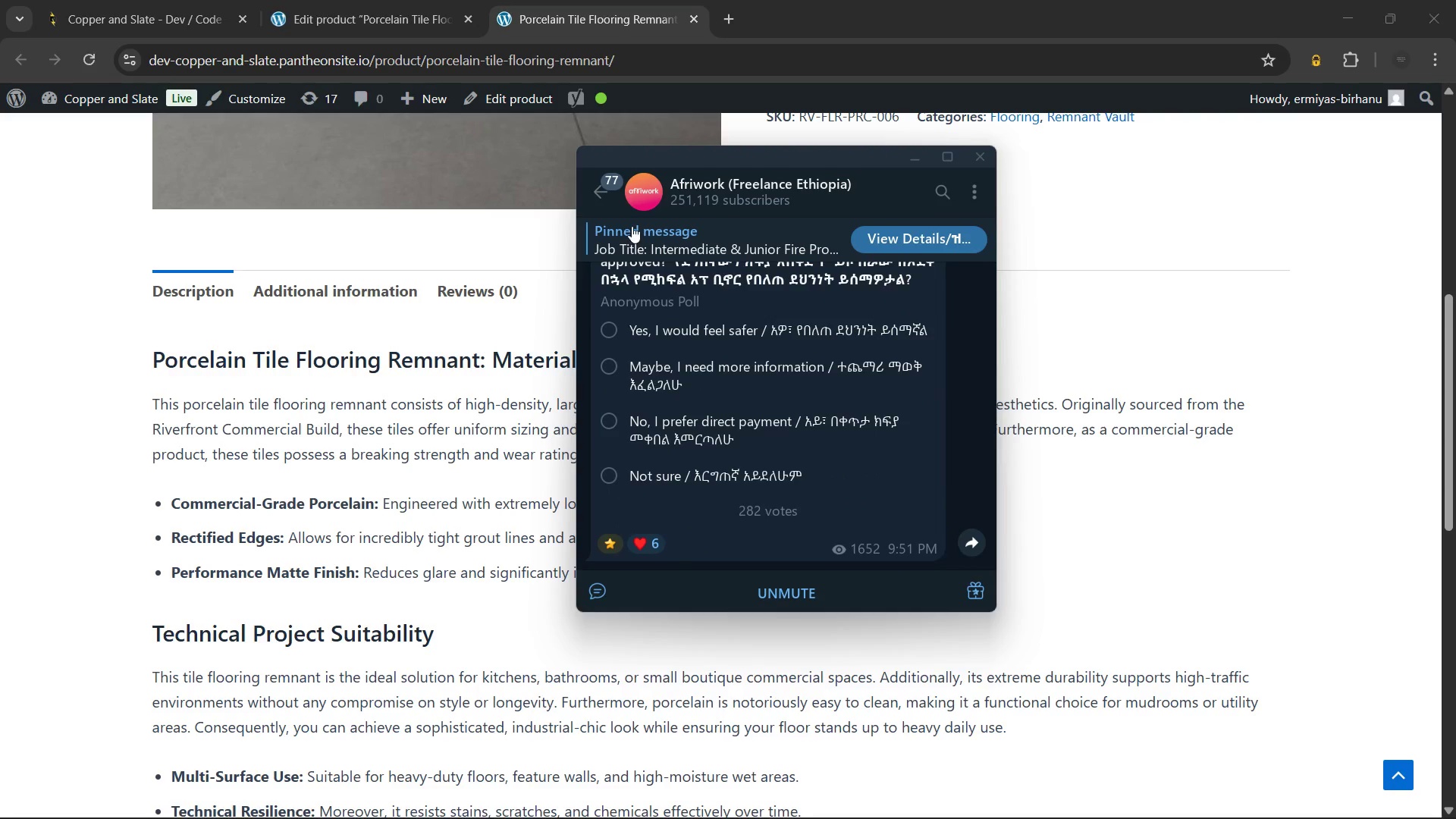 
left_click([605, 187])
 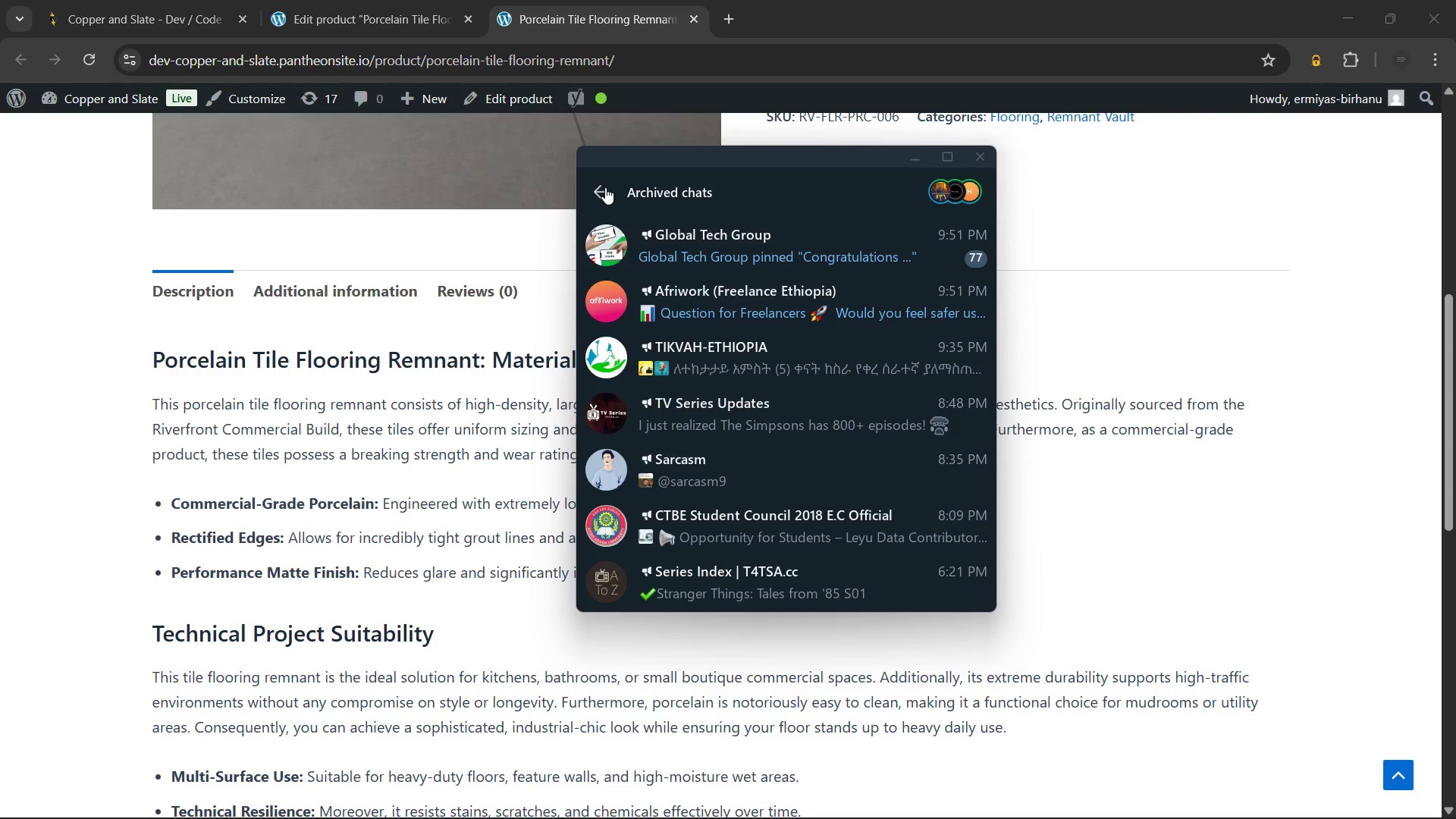 
left_click([605, 187])
 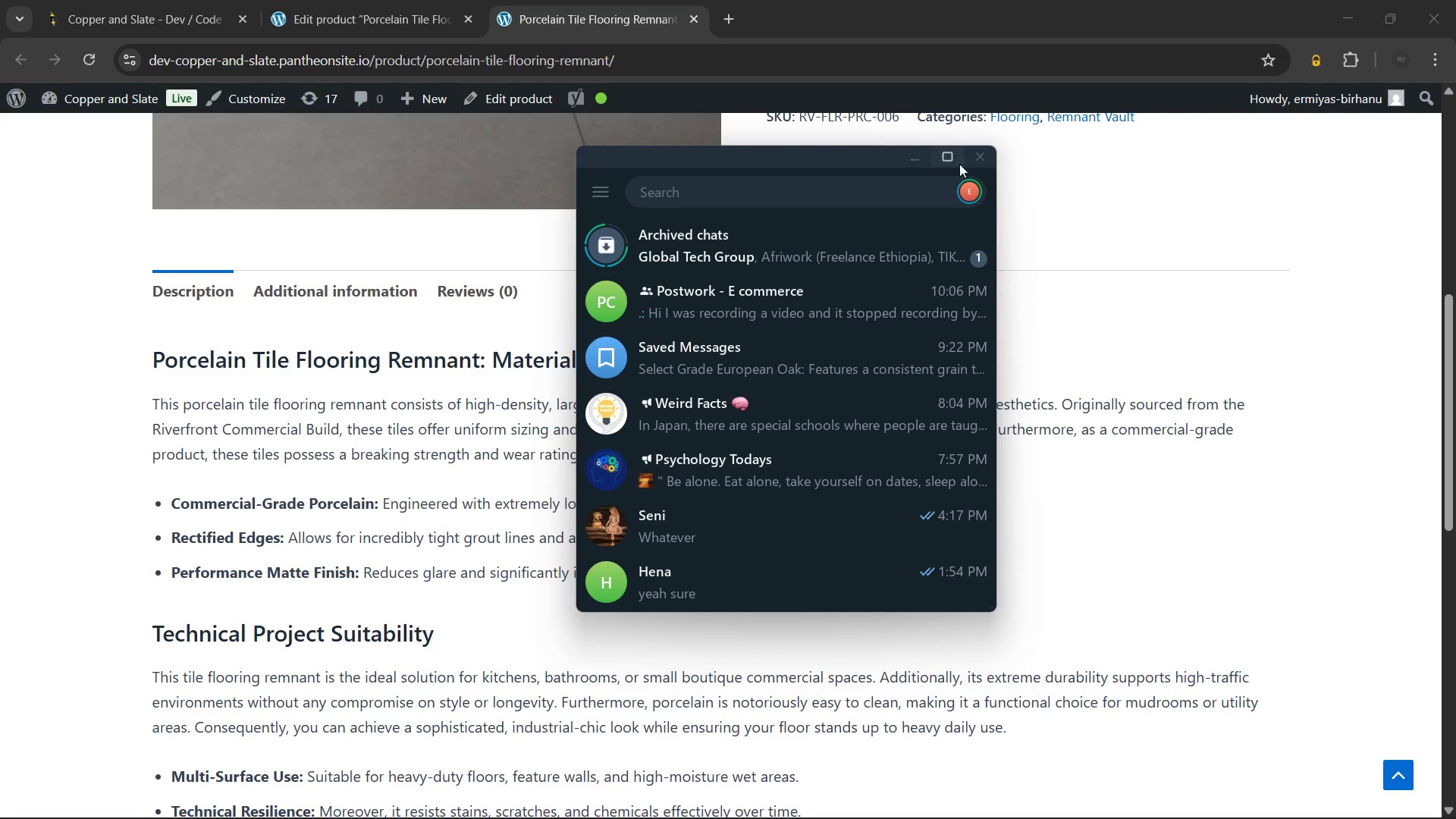 
left_click([972, 160])
 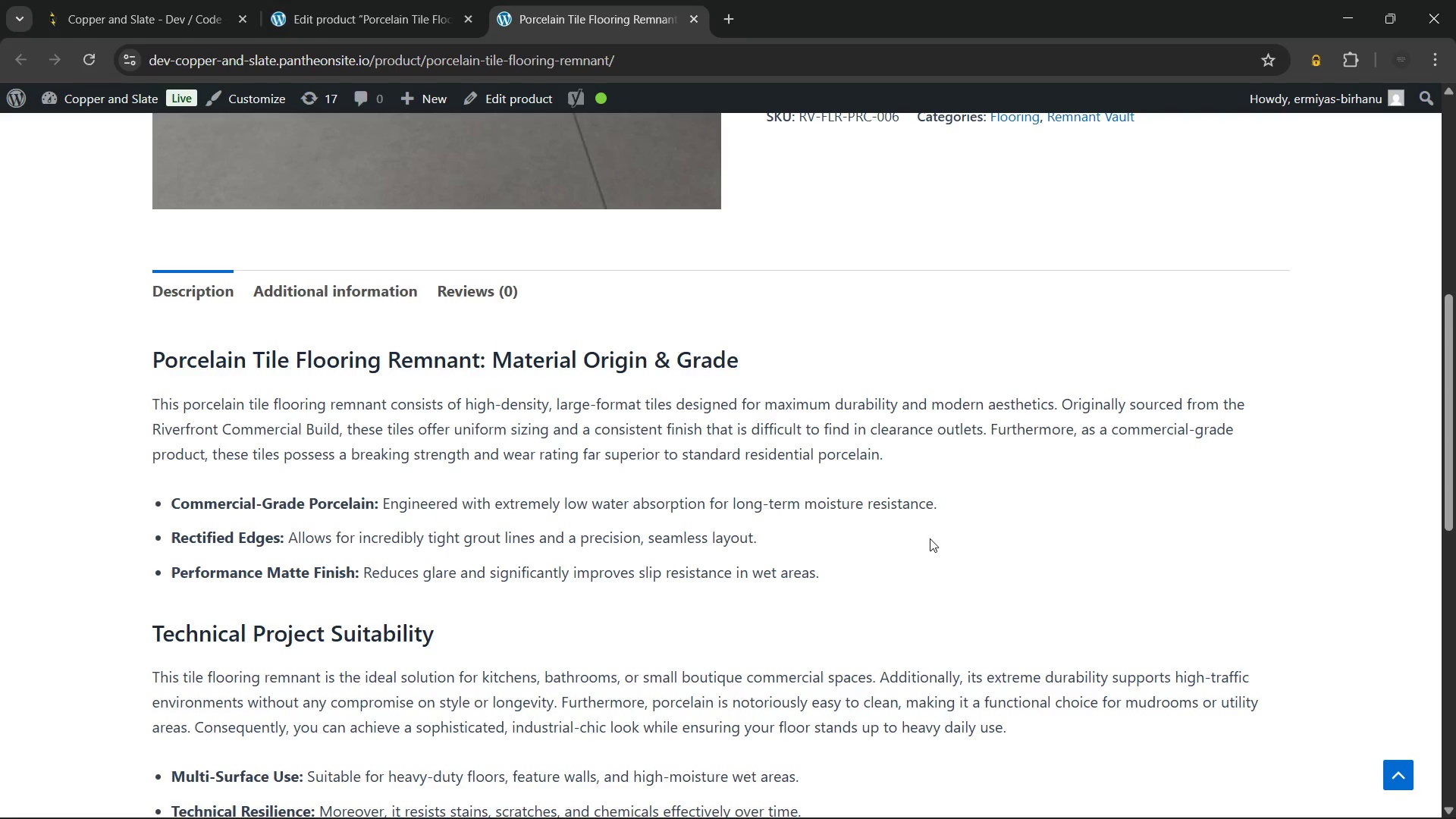 
left_click([930, 538])
 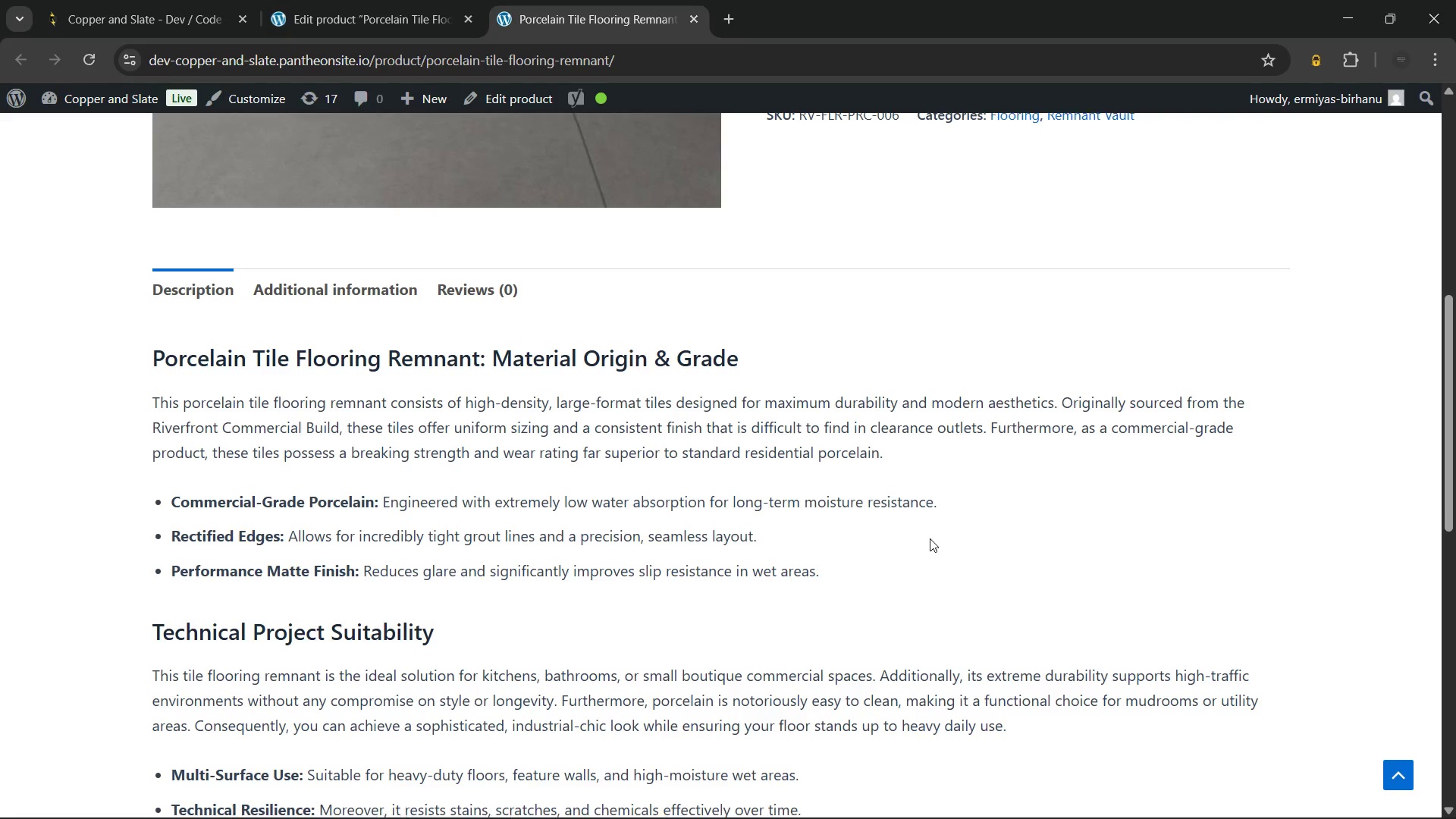 
scroll: coordinate [930, 538], scroll_direction: down, amount: 9.0
 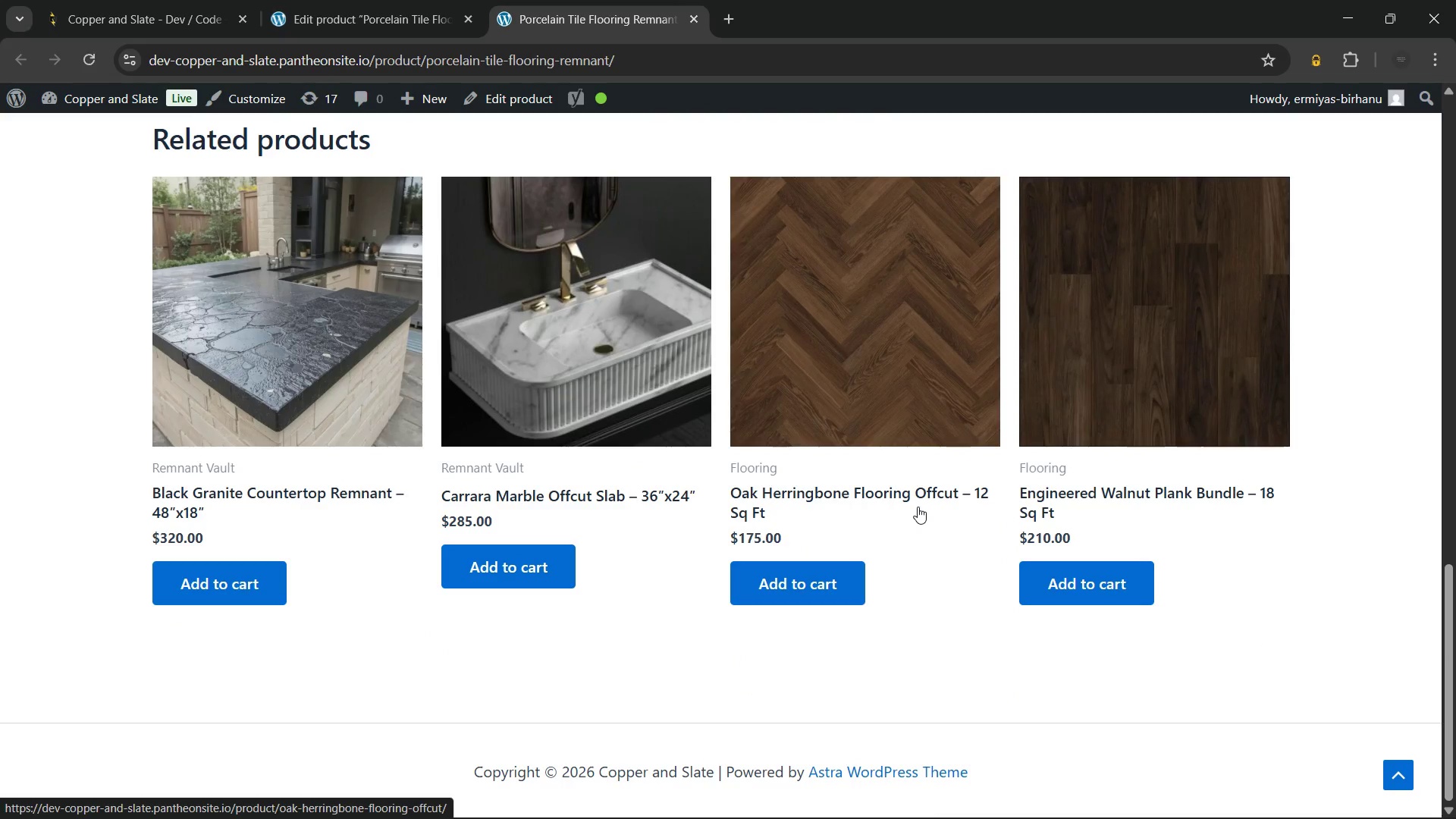 
scroll: coordinate [918, 507], scroll_direction: up, amount: 4.0
 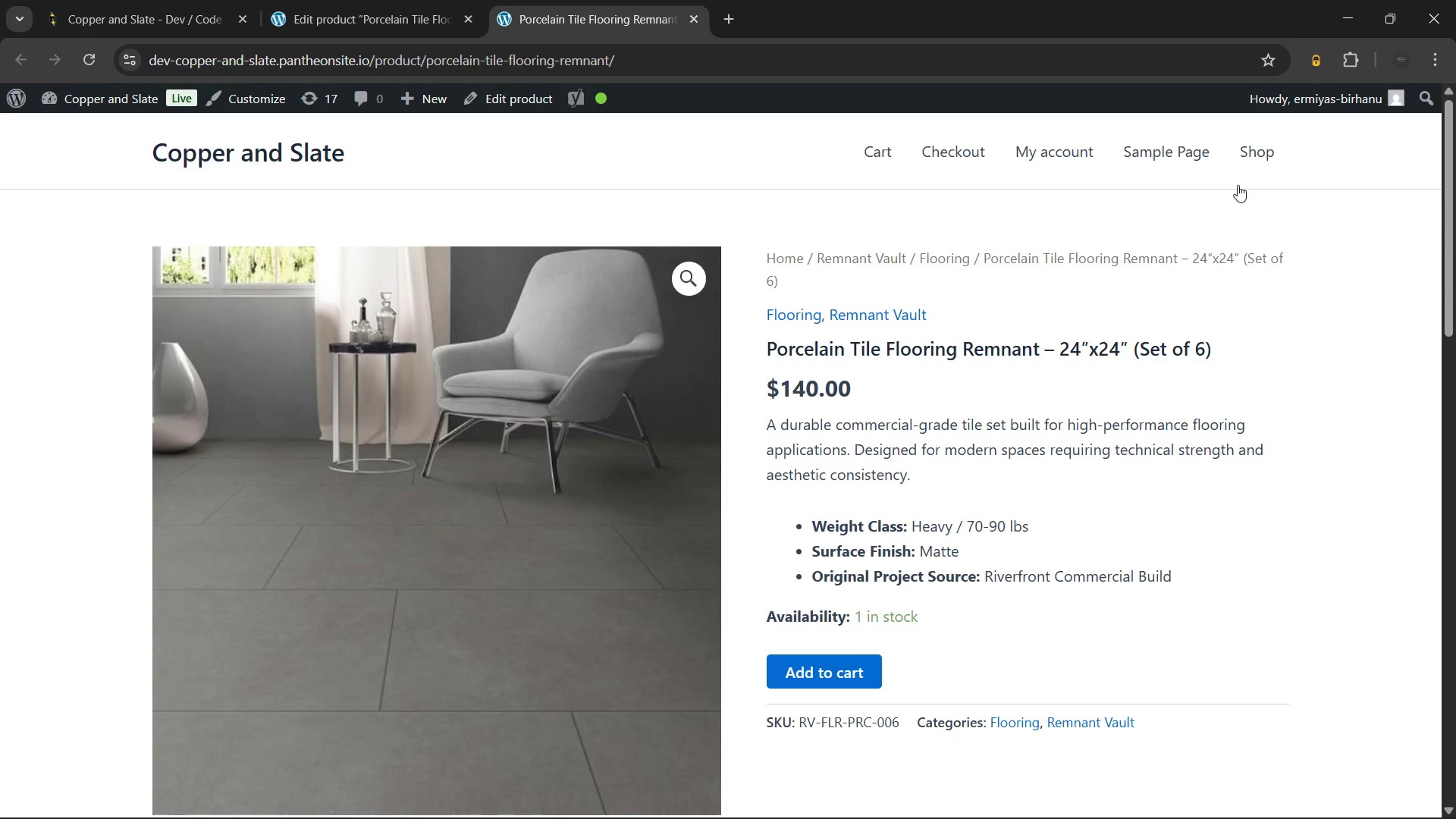 
left_click([1263, 149])
 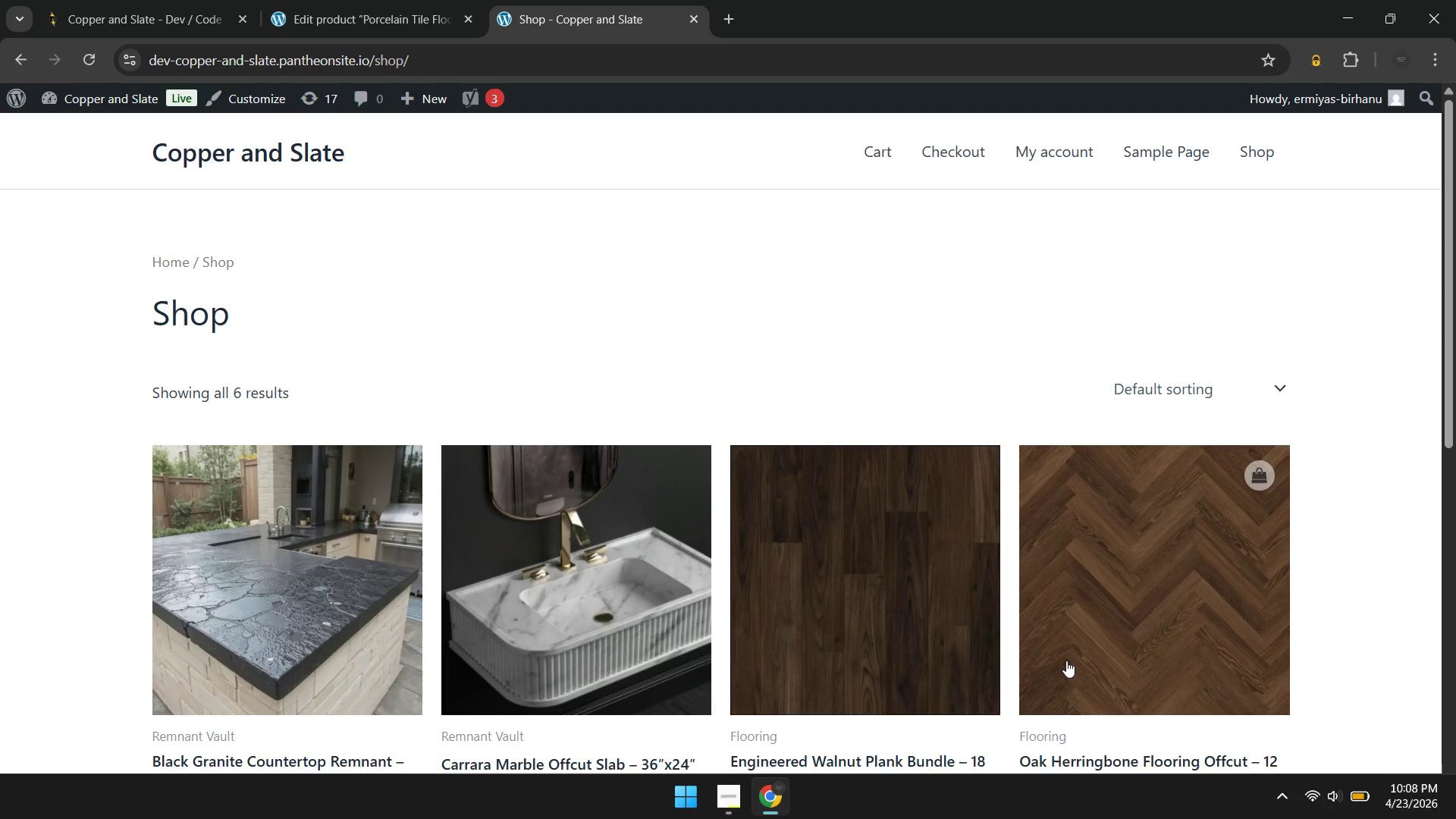 
wait(11.97)
 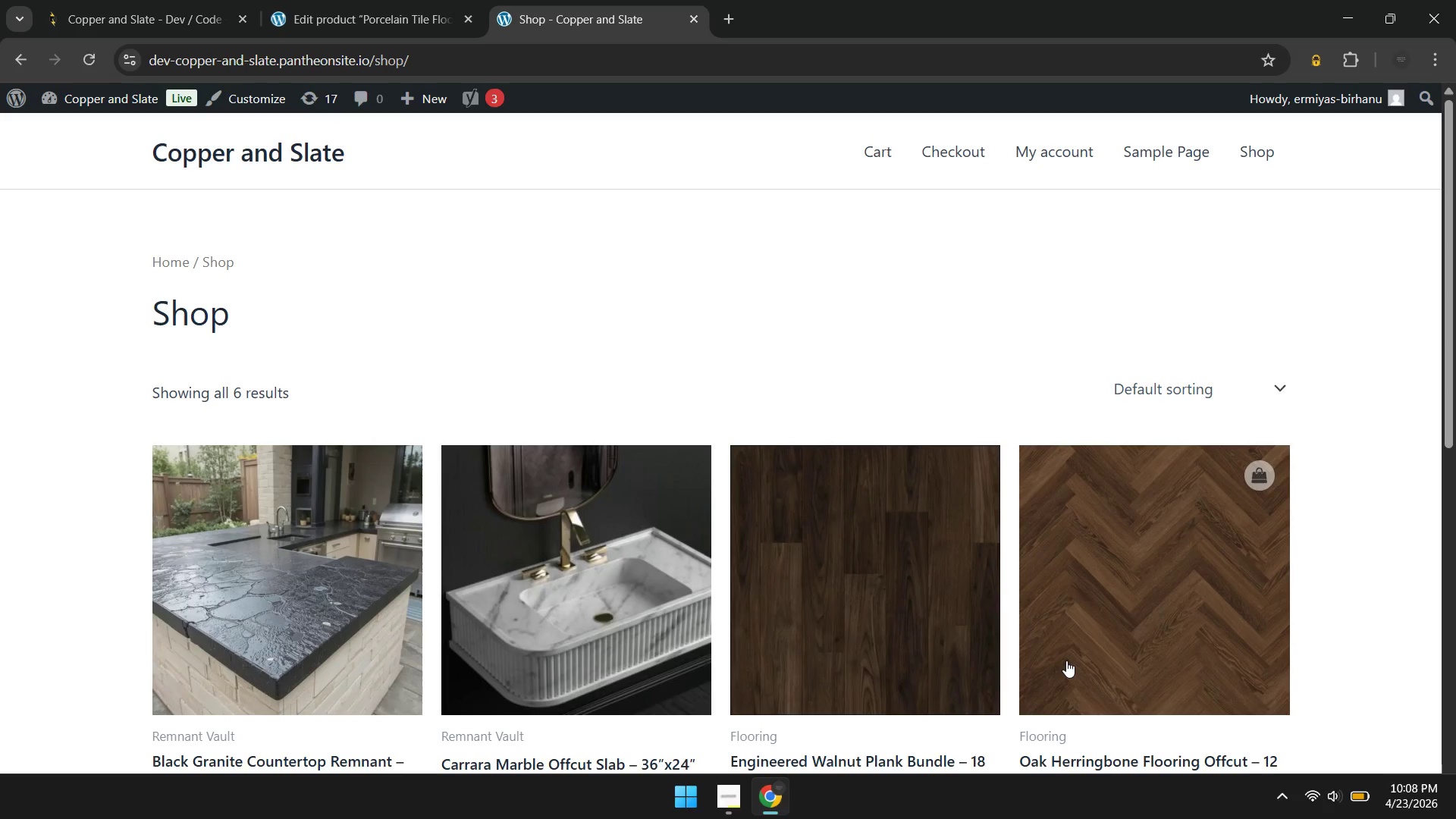 
left_click([691, 17])
 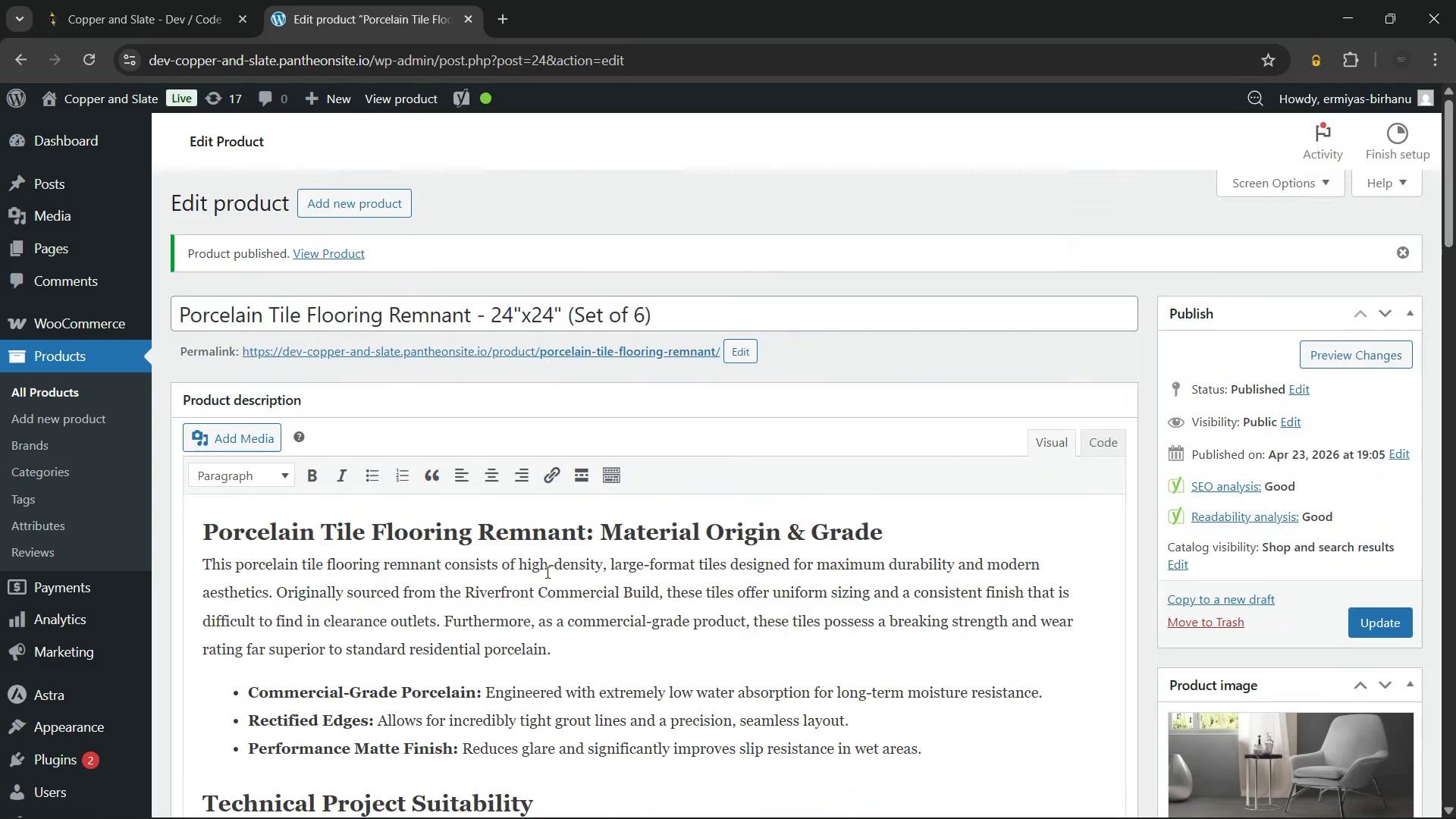 
wait(5.17)
 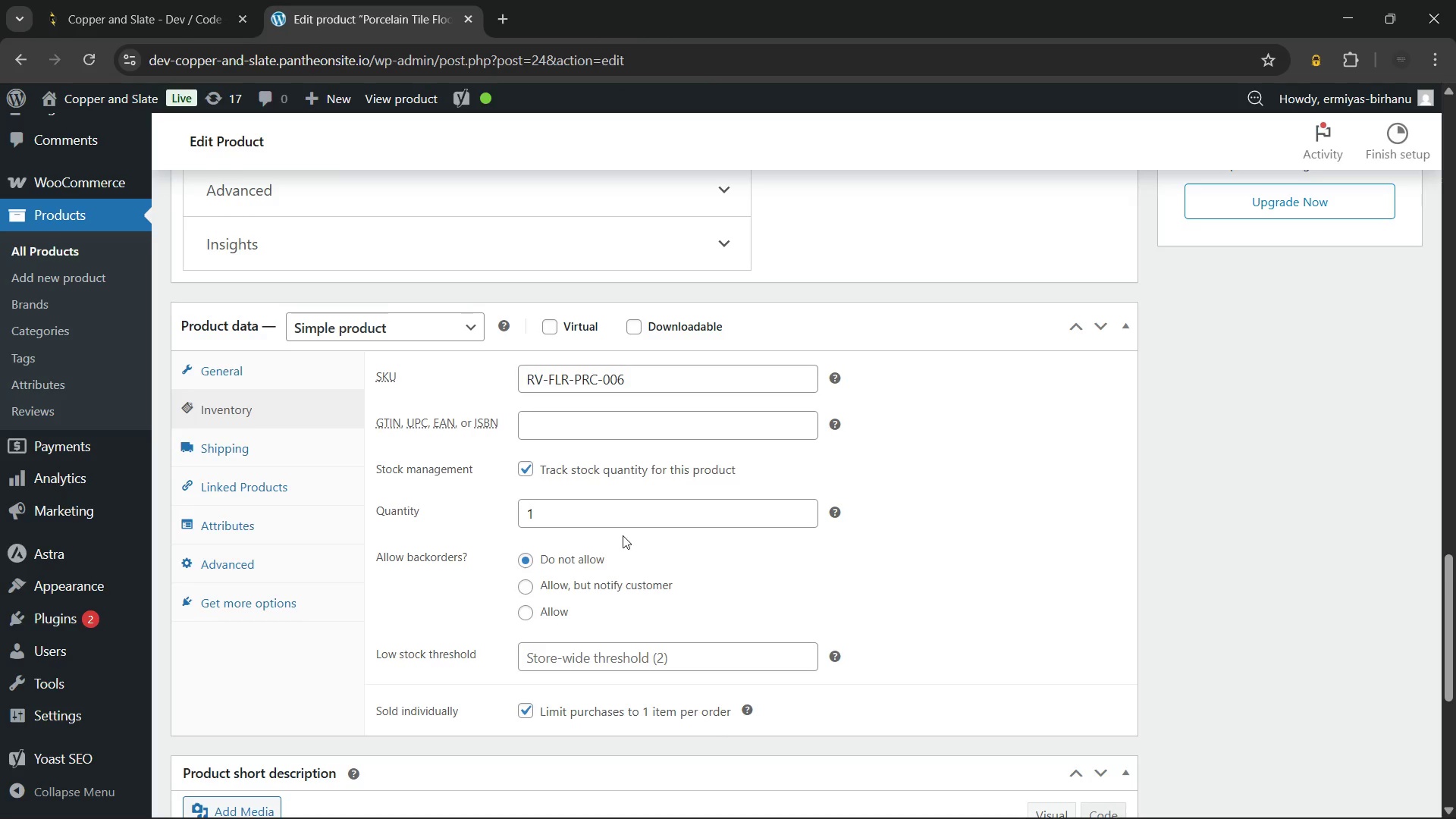 
left_click([49, 391])
 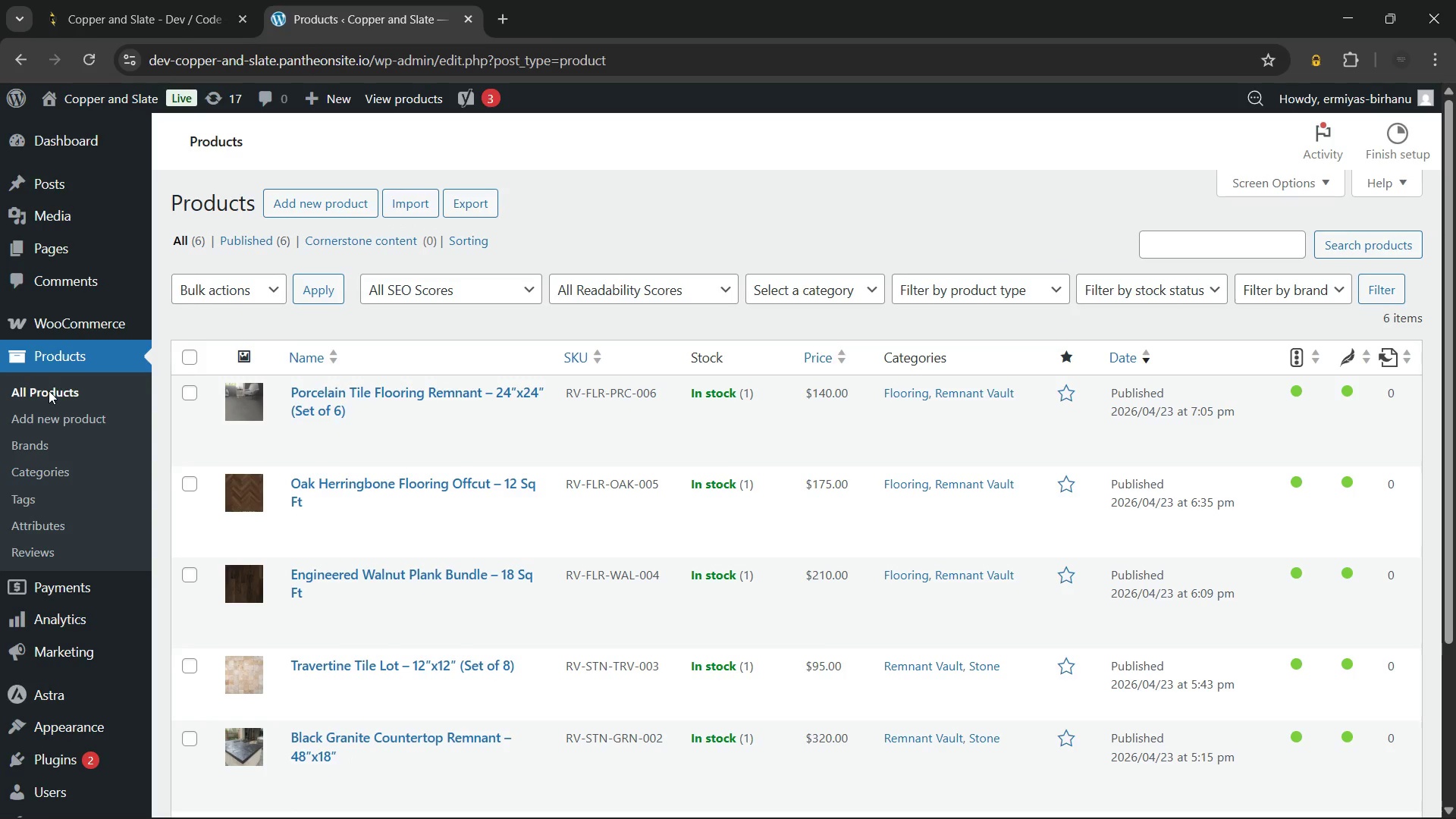 
wait(72.67)
 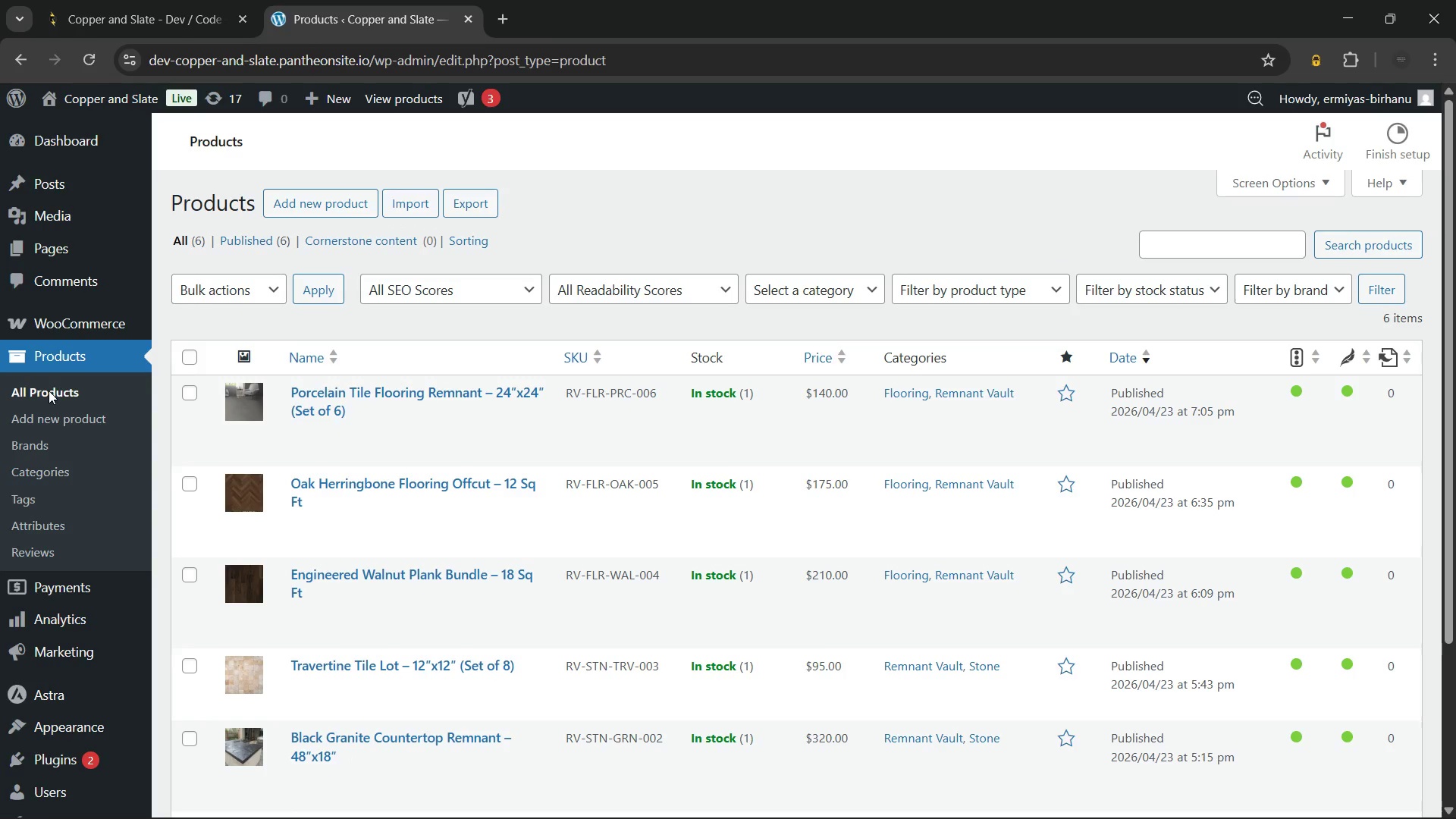 
scroll: coordinate [332, 369], scroll_direction: down, amount: 3.0
 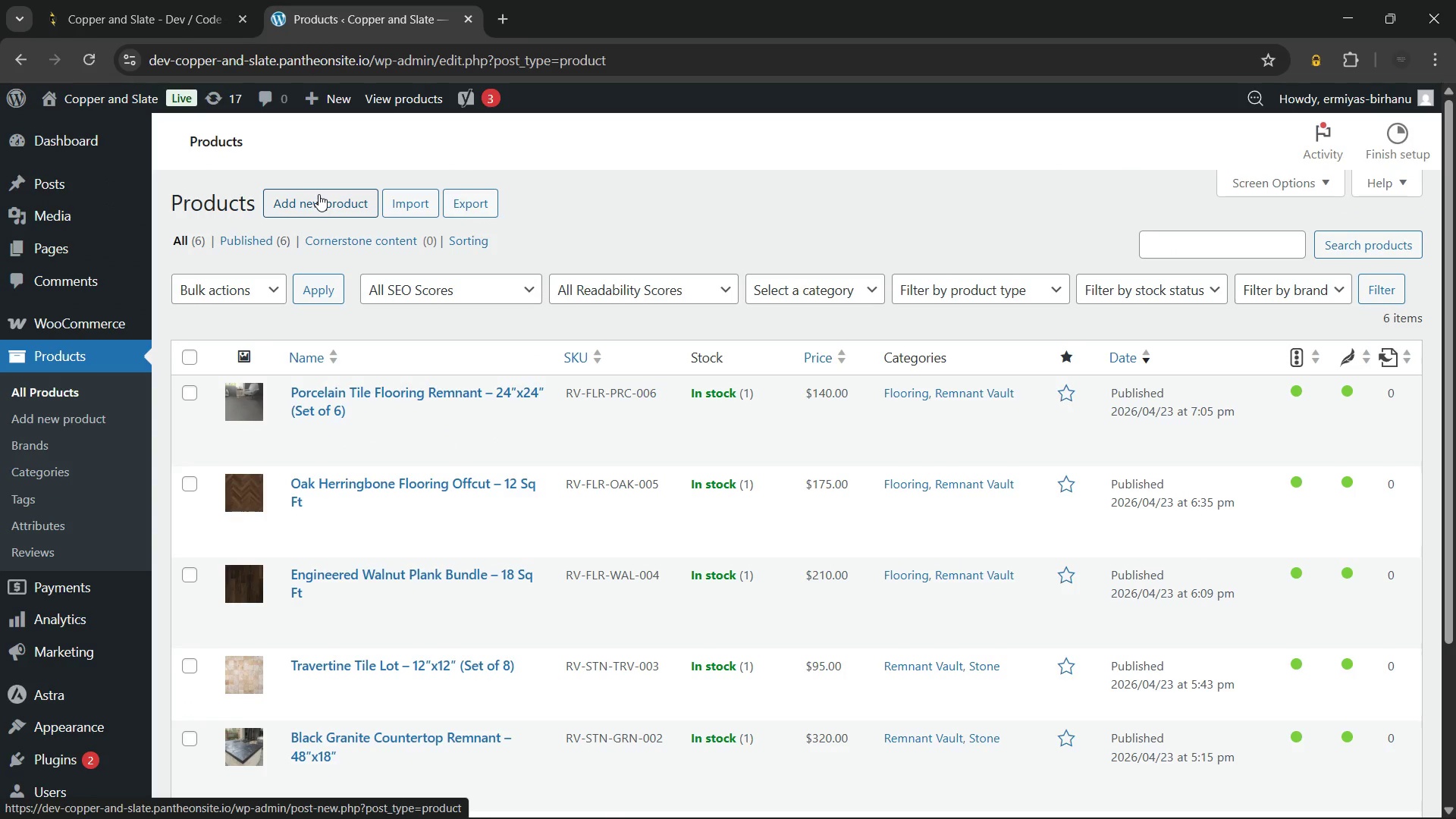 
left_click([318, 194])
 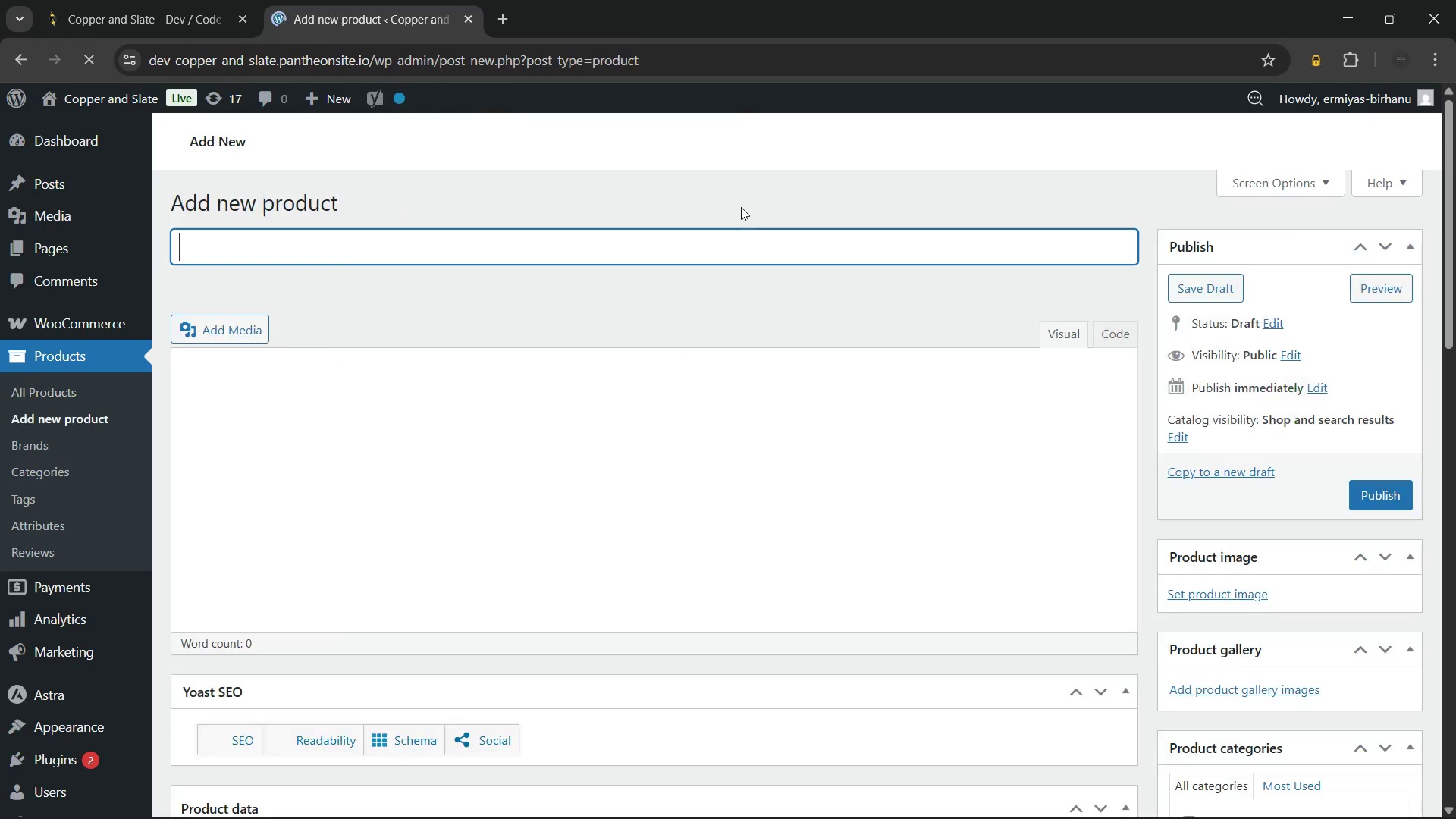 
wait(8.61)
 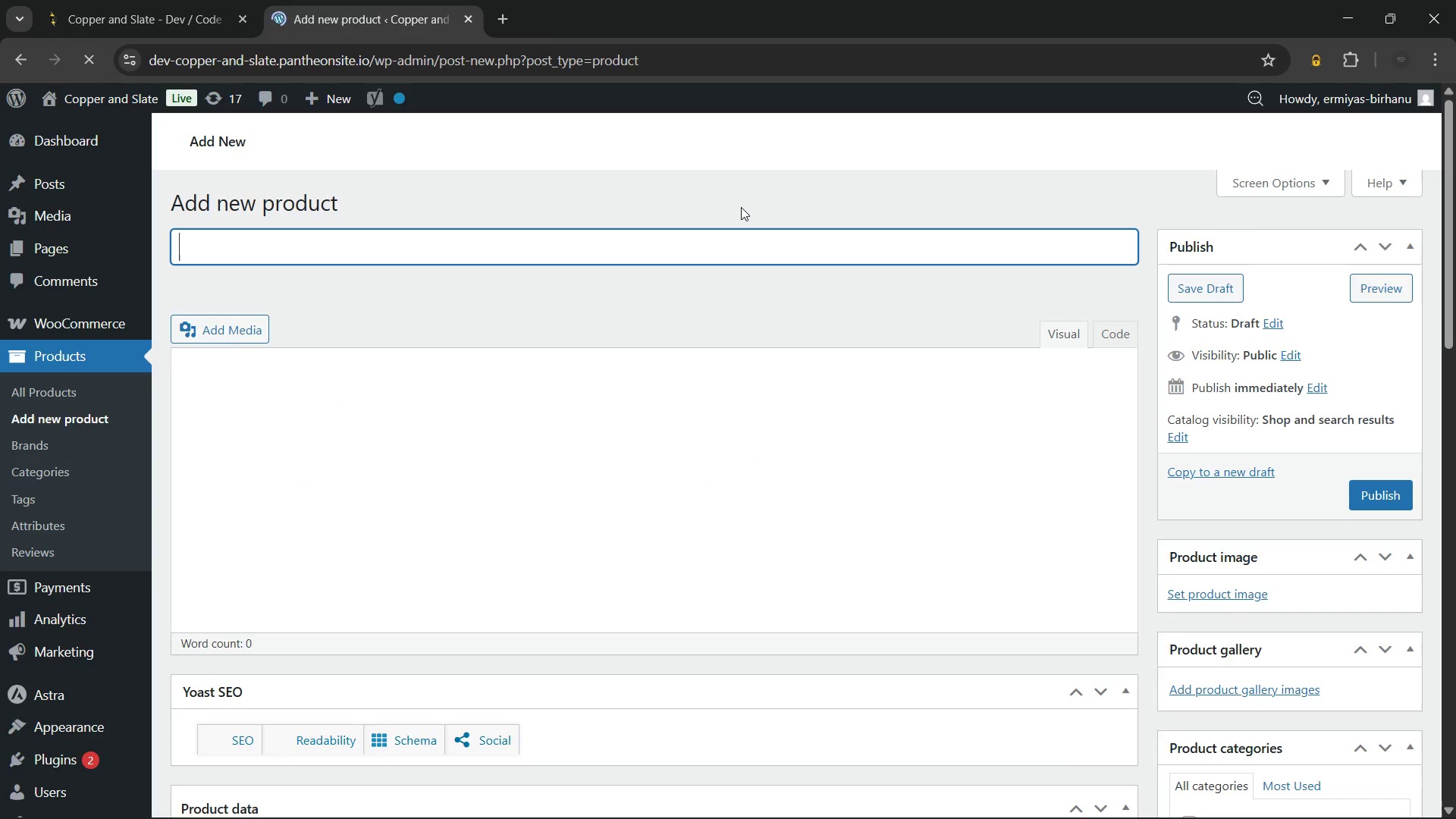 
type(Brushed Brass Faucet Fixture - Single Handle)
 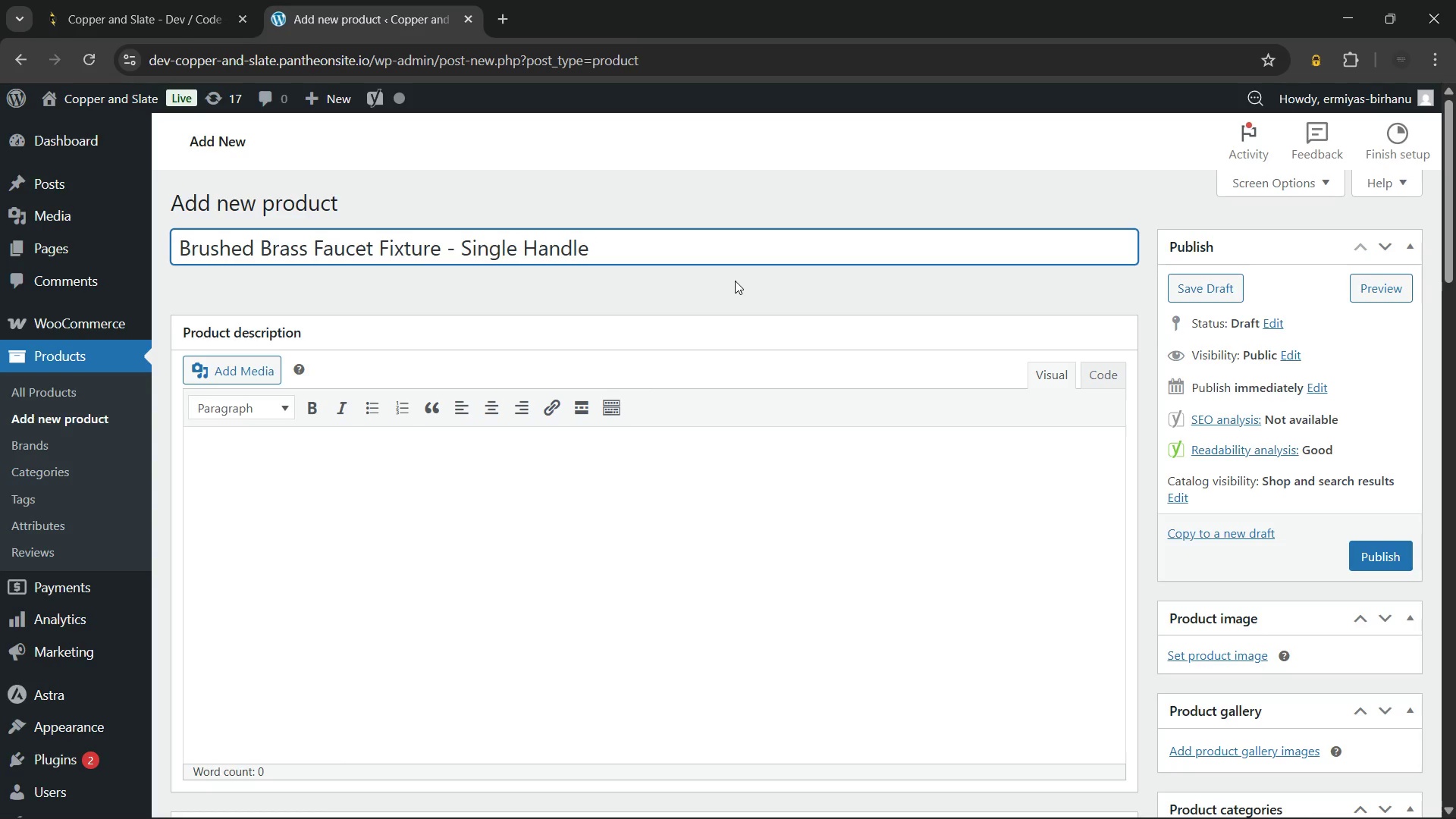 
wait(38.3)
 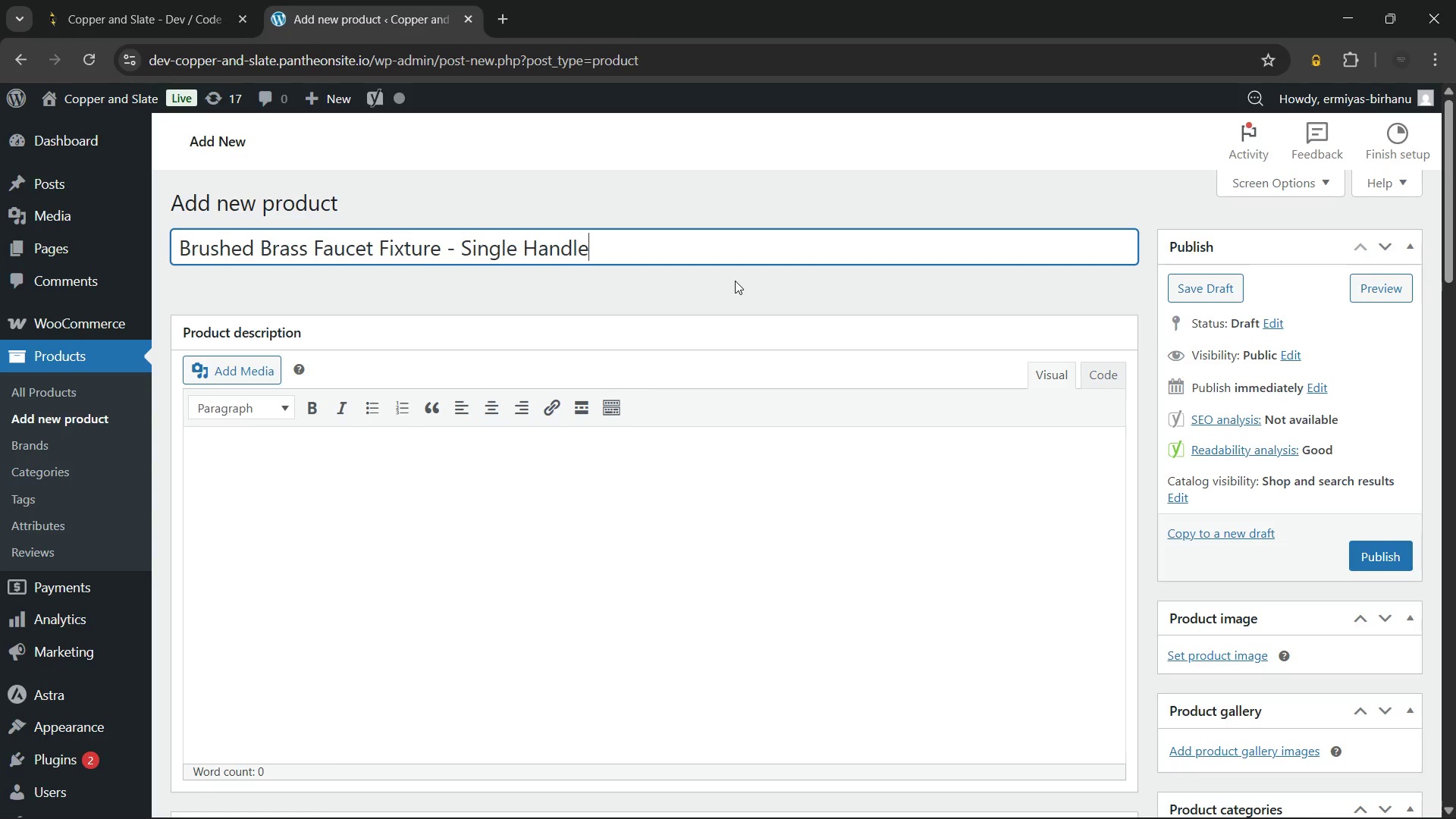 
left_click([502, 517])
 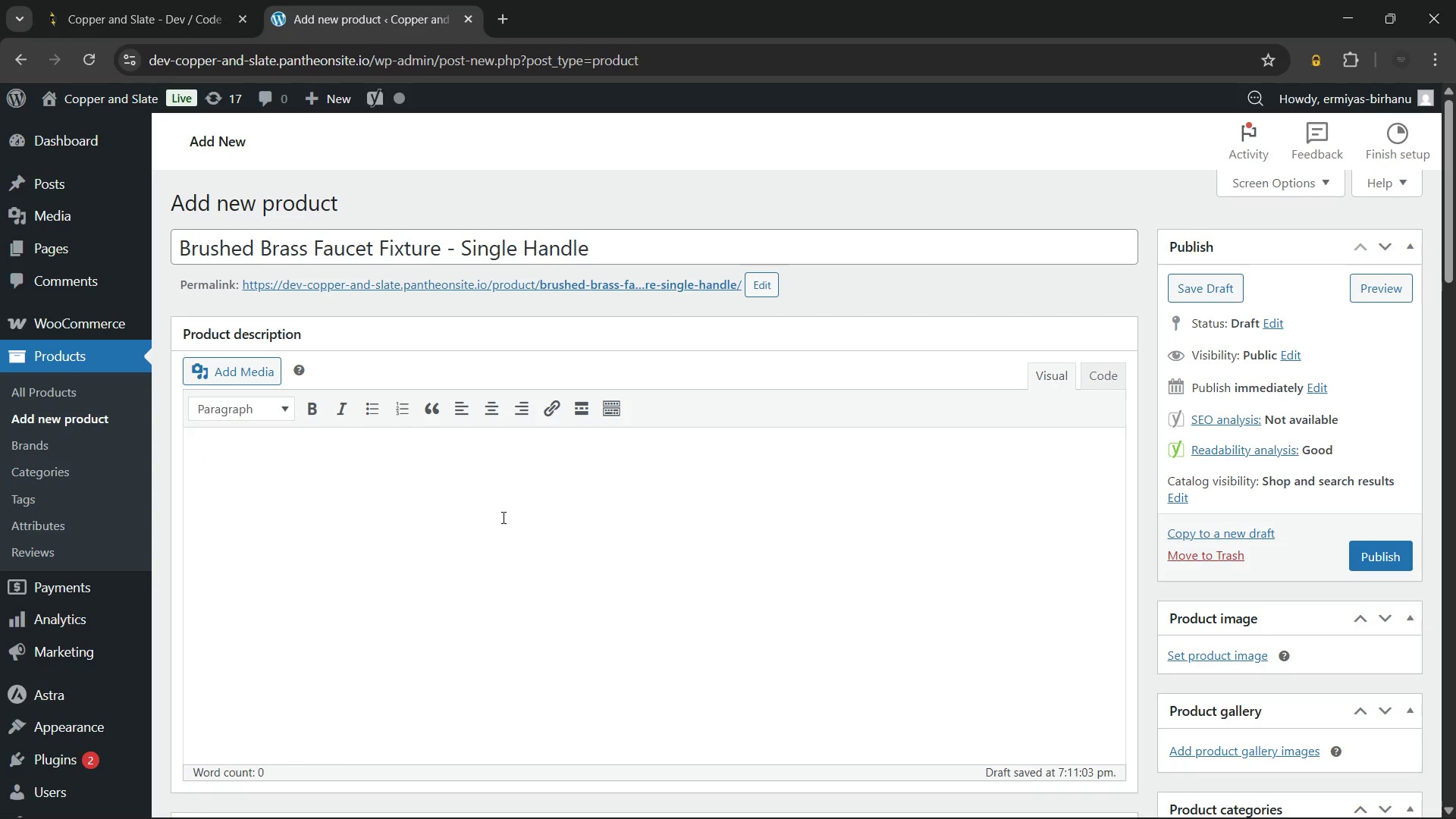 
type(Brushed Brass Faucet Fixture: Material Origin & Grade)
 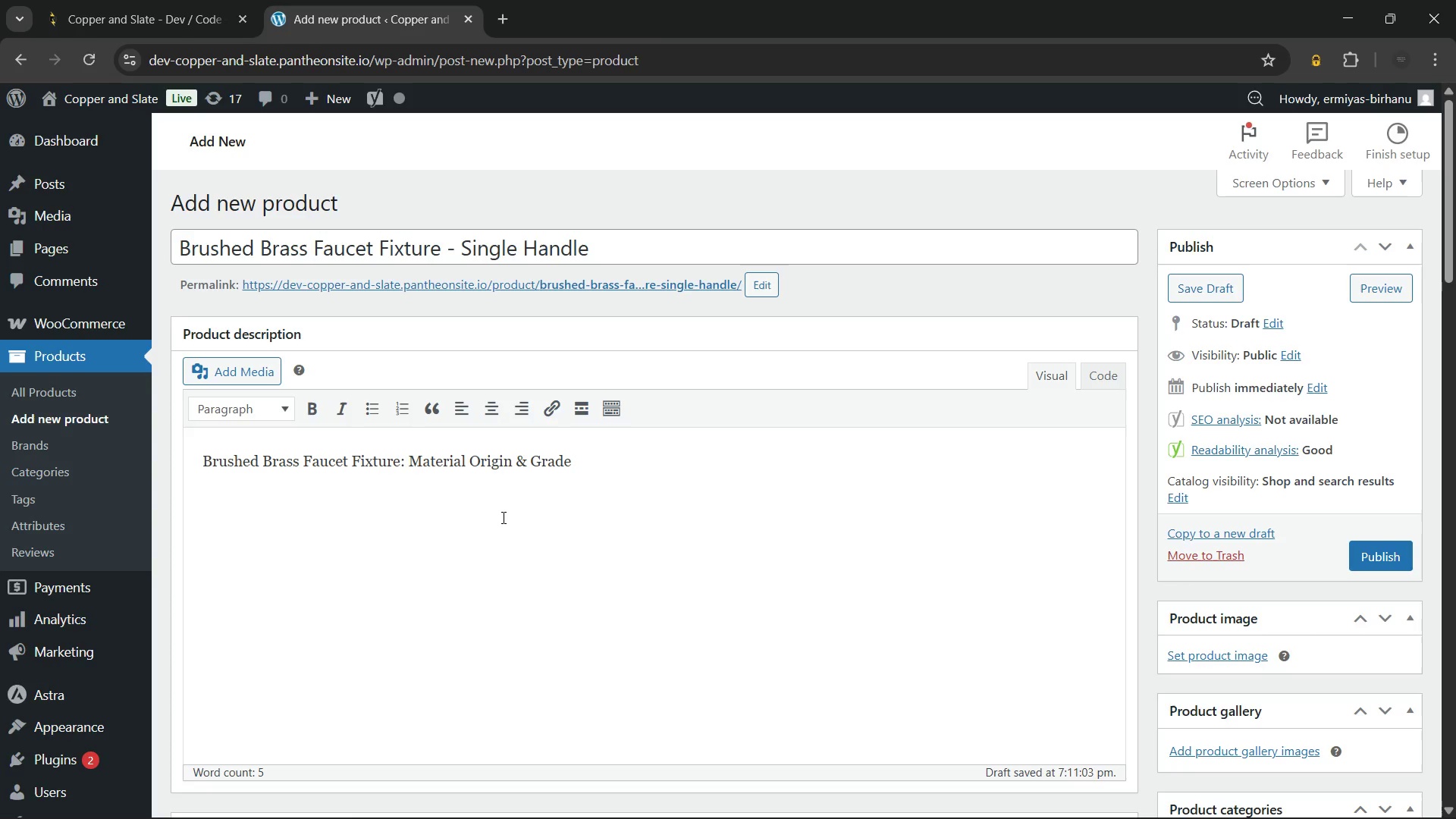 
double_click([477, 464])
 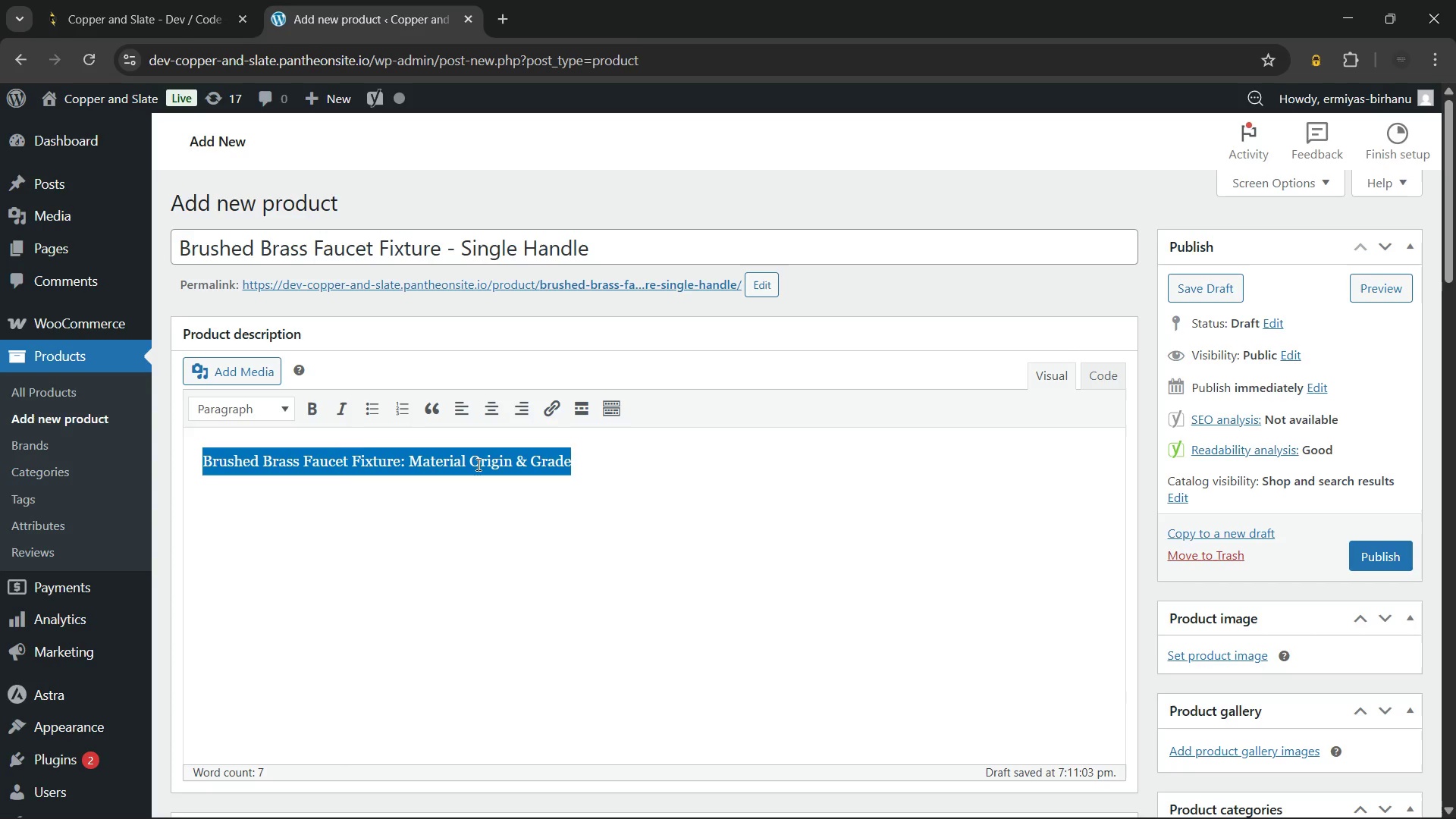 
triple_click([477, 464])
 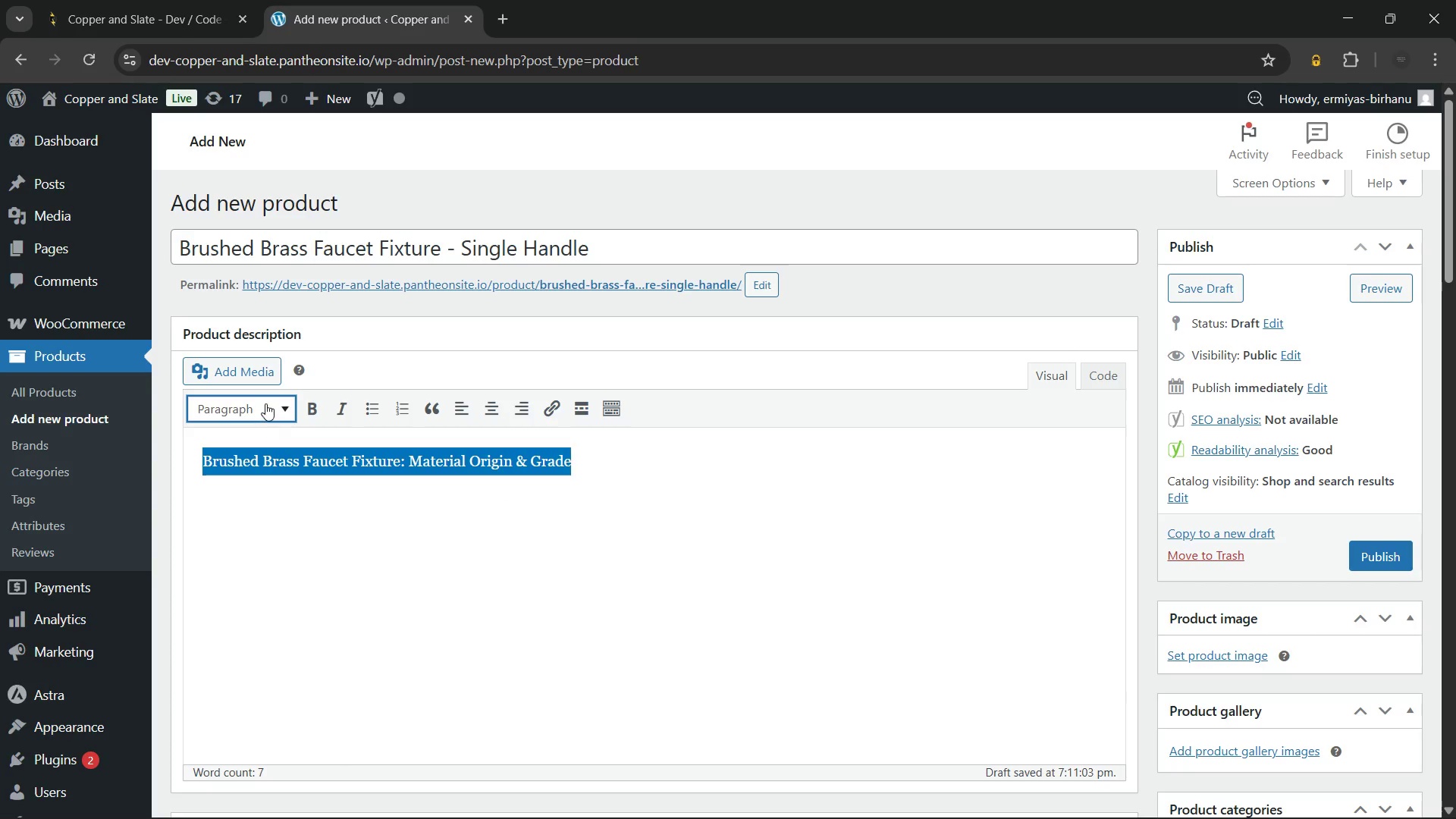 
left_click([265, 403])
 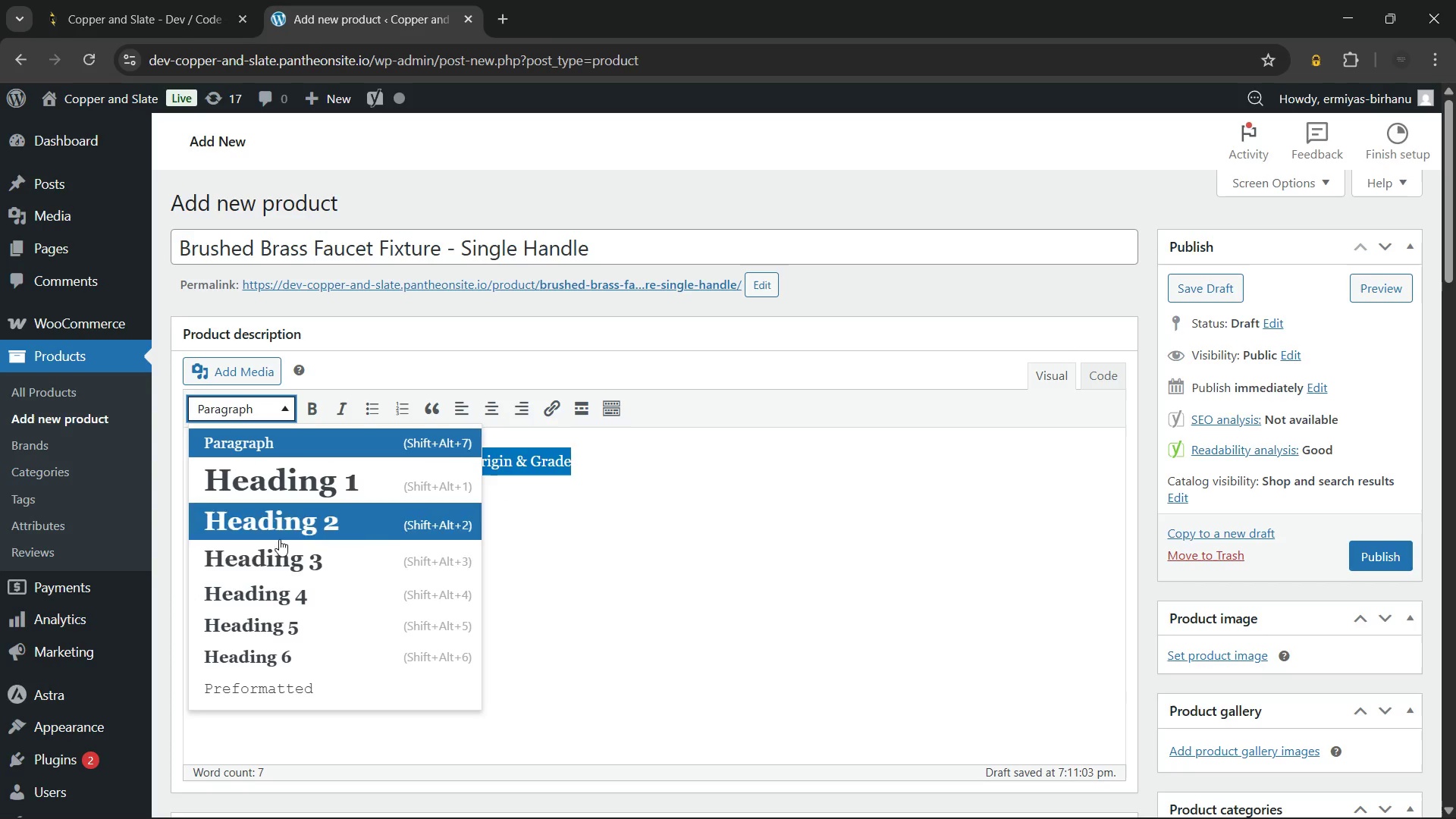 
left_click([279, 549])
 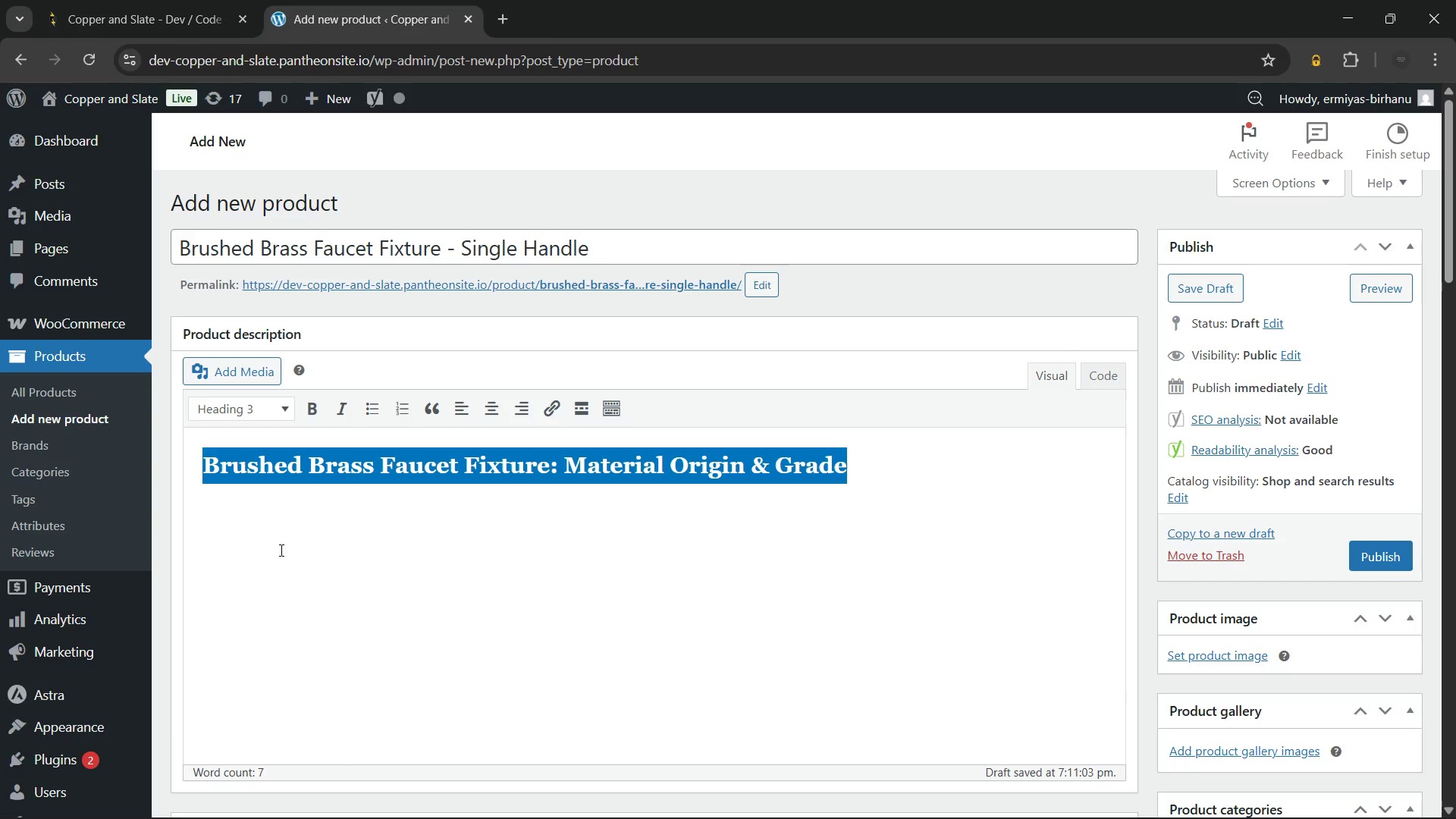 
key(ArrowRight)
 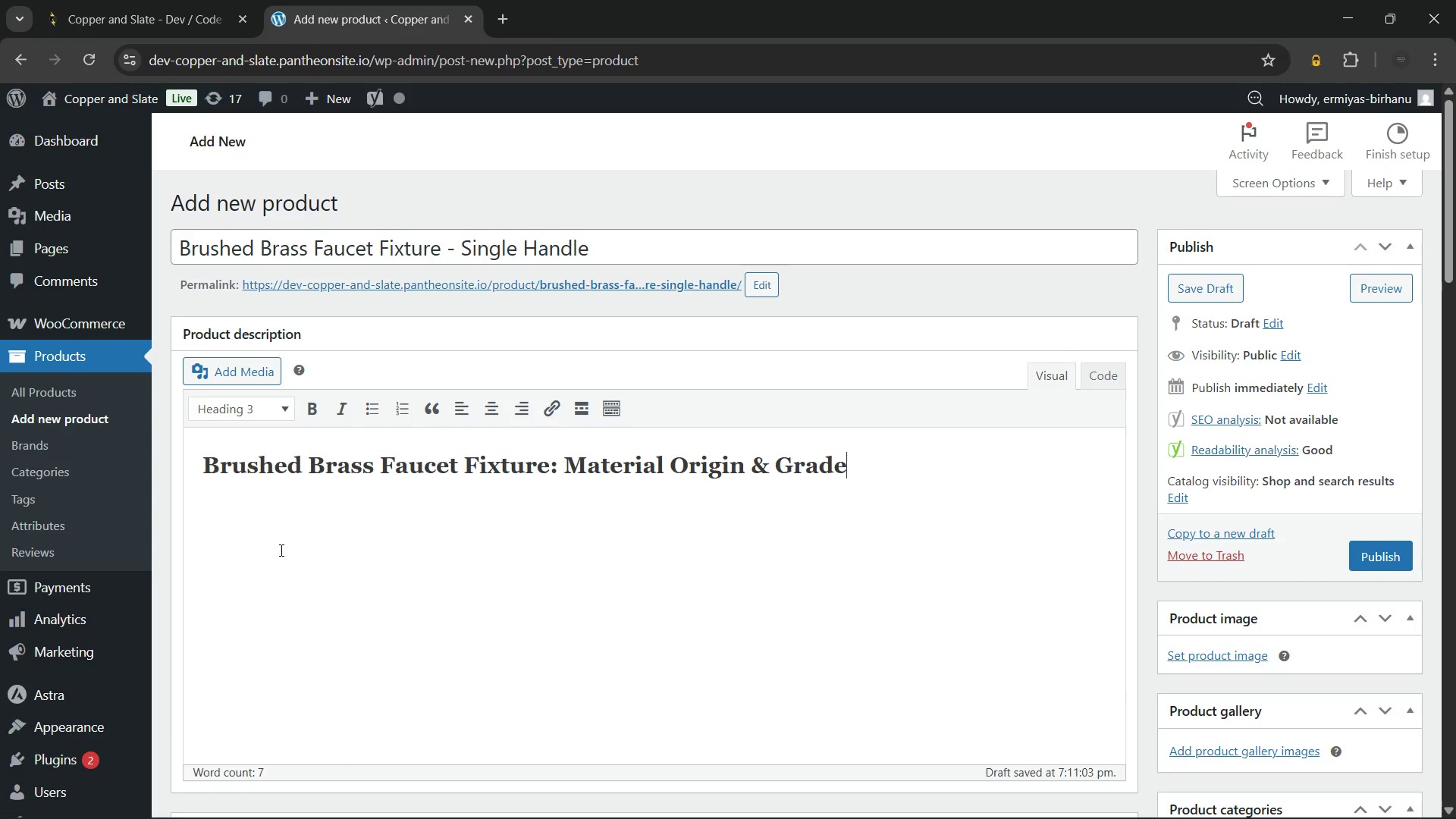 
key(Enter)
 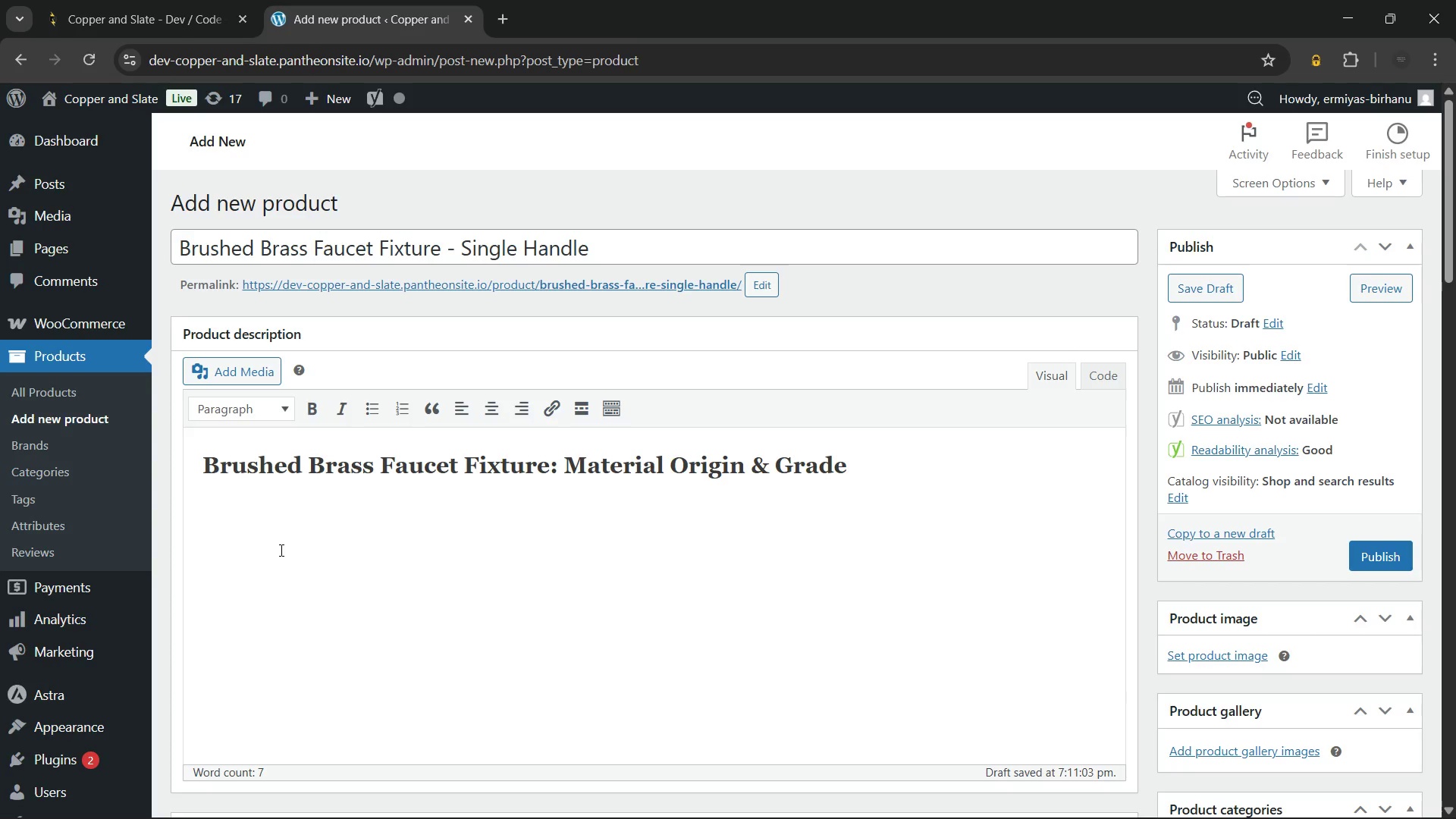 
wait(14.77)
 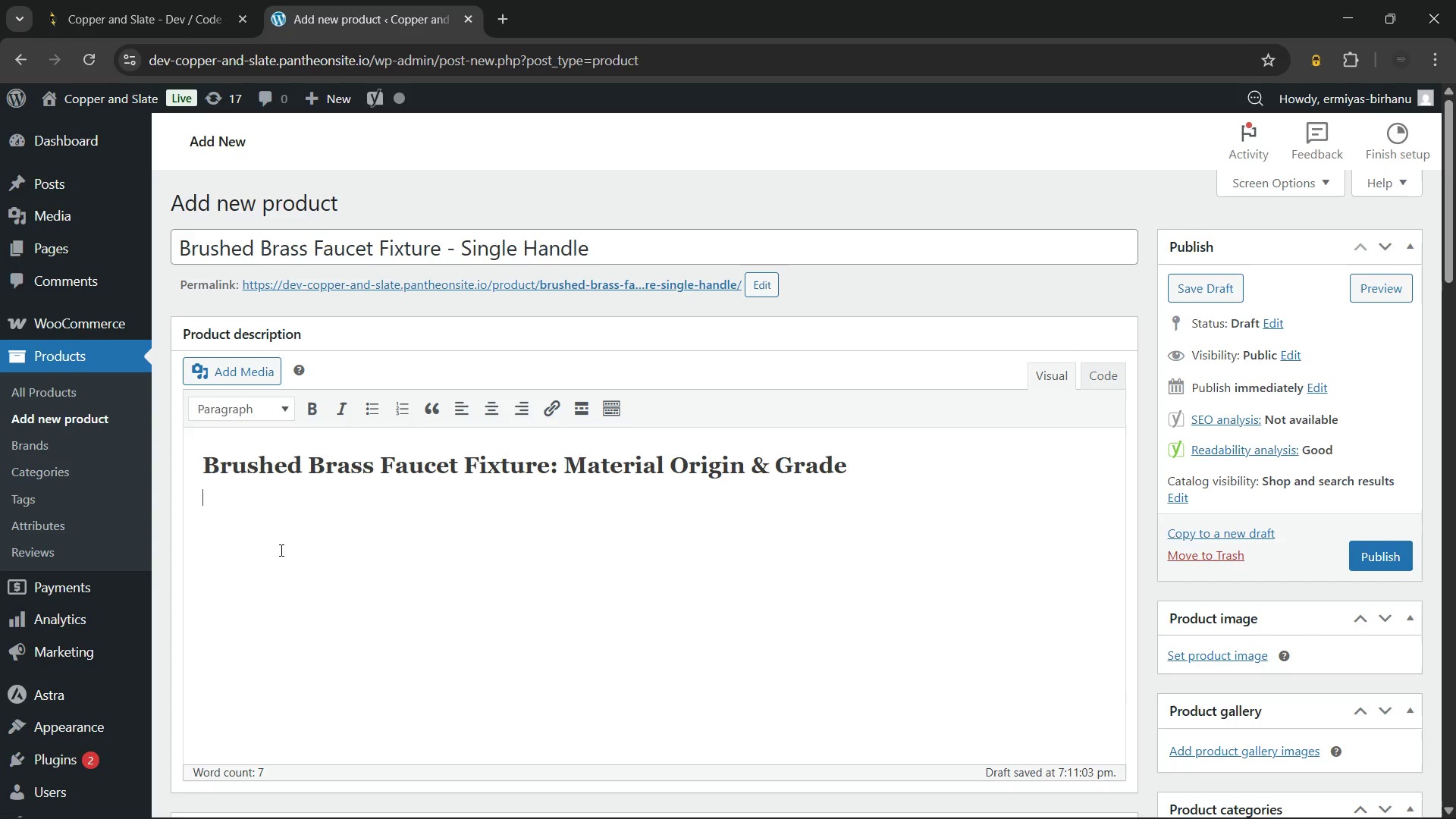 
type(This brushed brass faucet fixture is a premium, designer-grade plumbing component)
 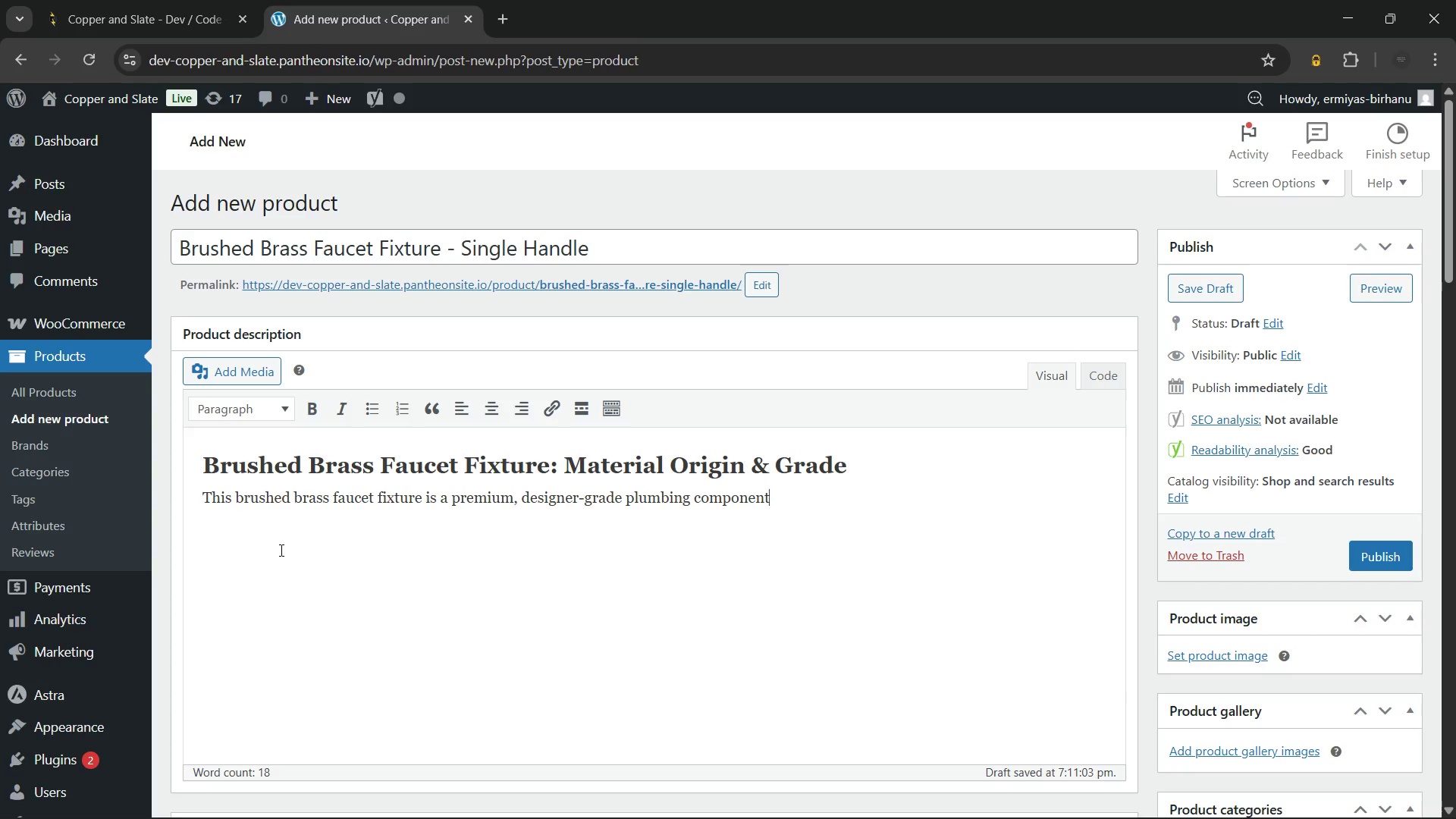 
wait(5.56)
 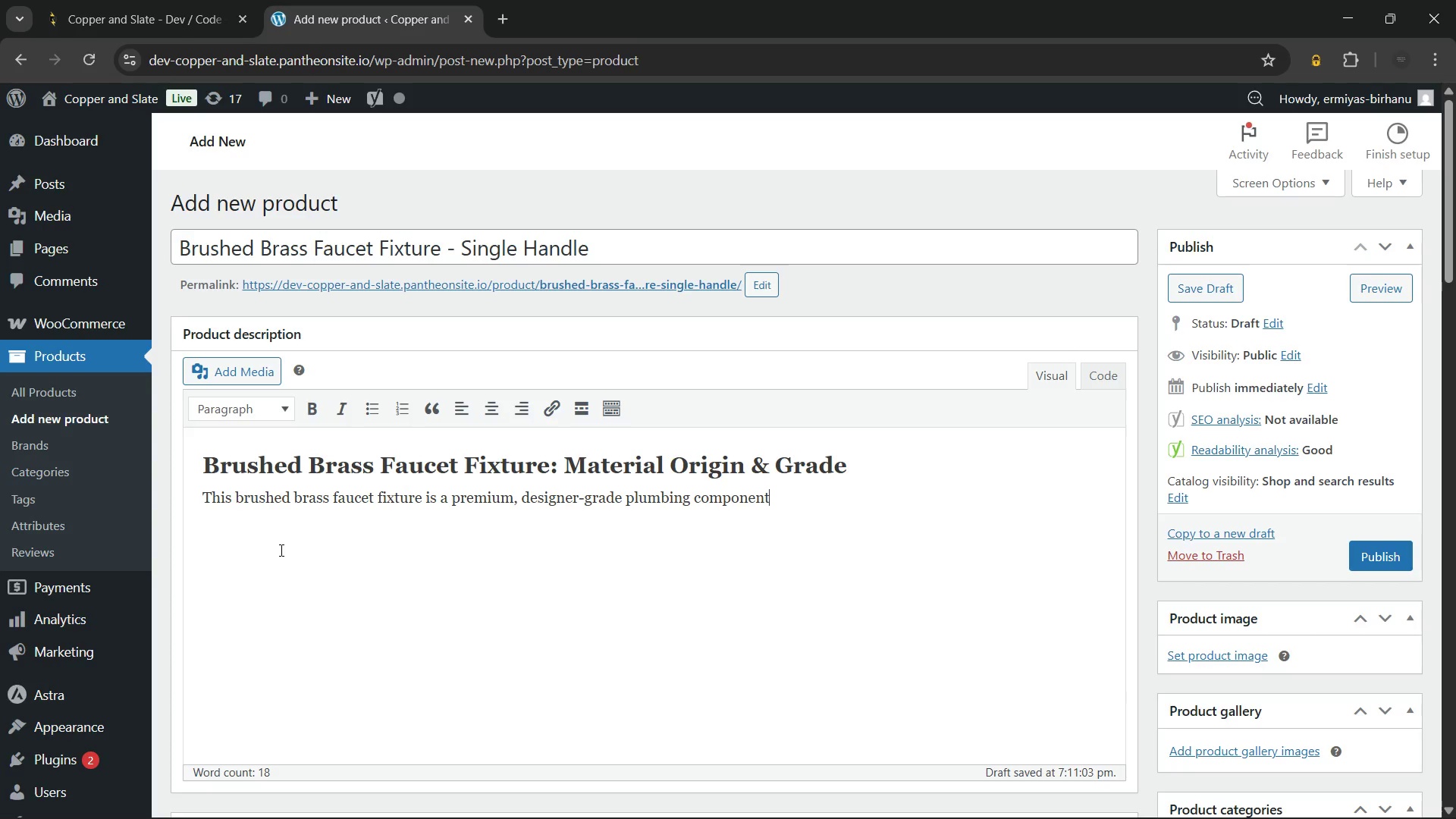 
type( salvaged from a luxury residential installation )
 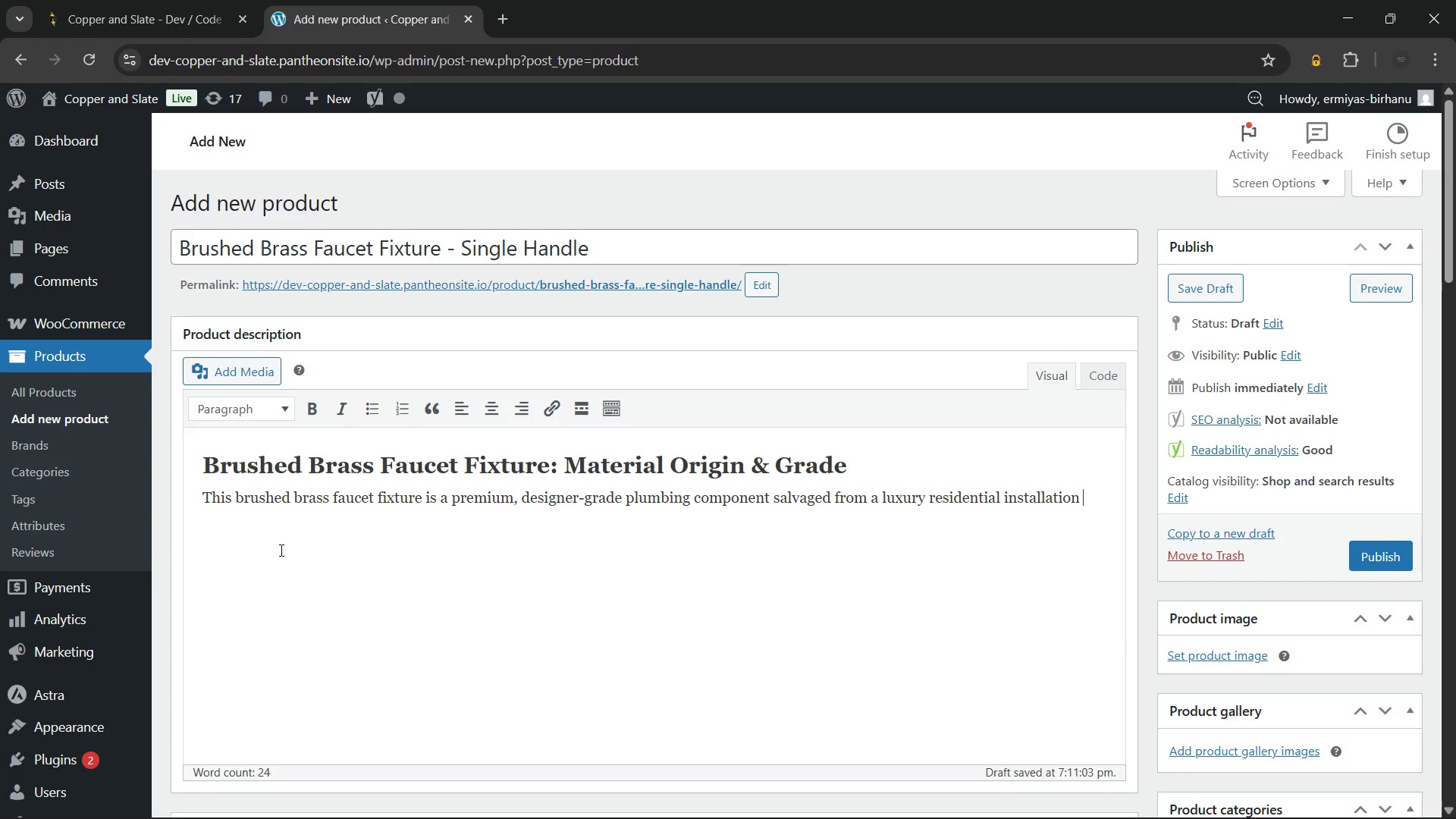 
type(at The Heights Penthouse. It fa)
key(Backspace)
type(eatures precision-engineered internal housing and a sophisticated, corrosion-resistant finish)
 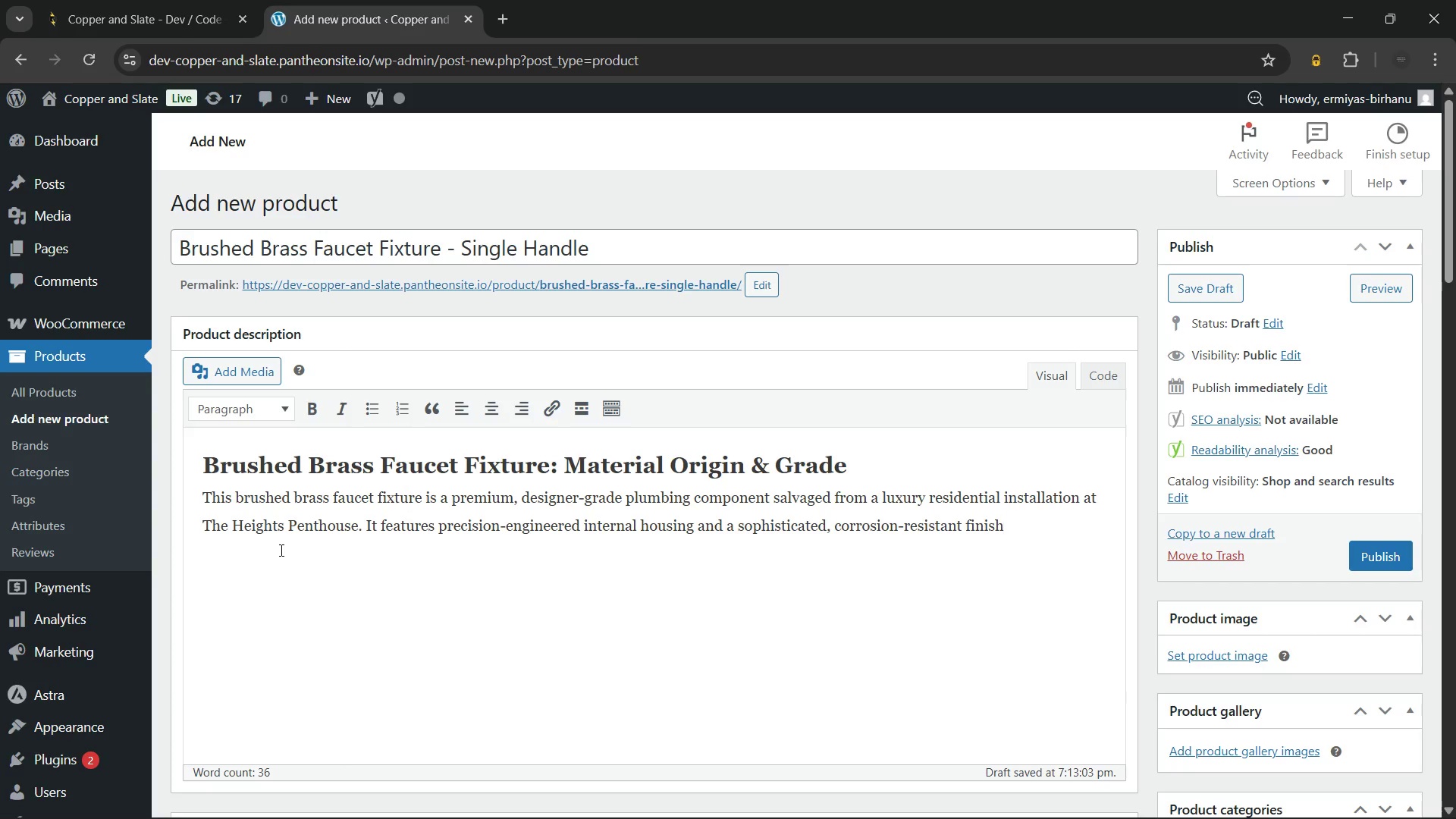 
type( that ensures both elite performance and aesthetic longevity. Because it was originally specified for a high-end build)
 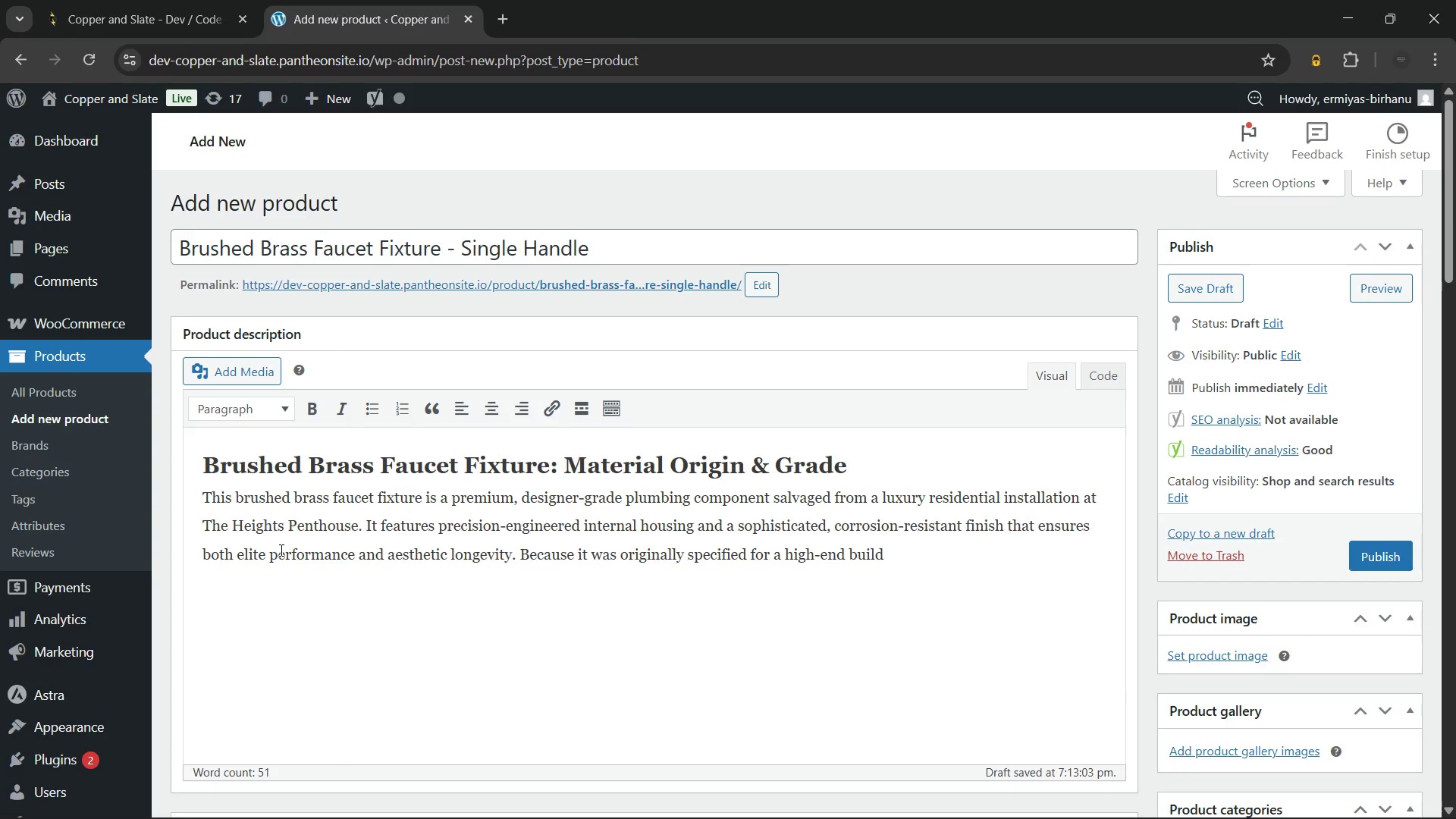 
wait(17.58)
 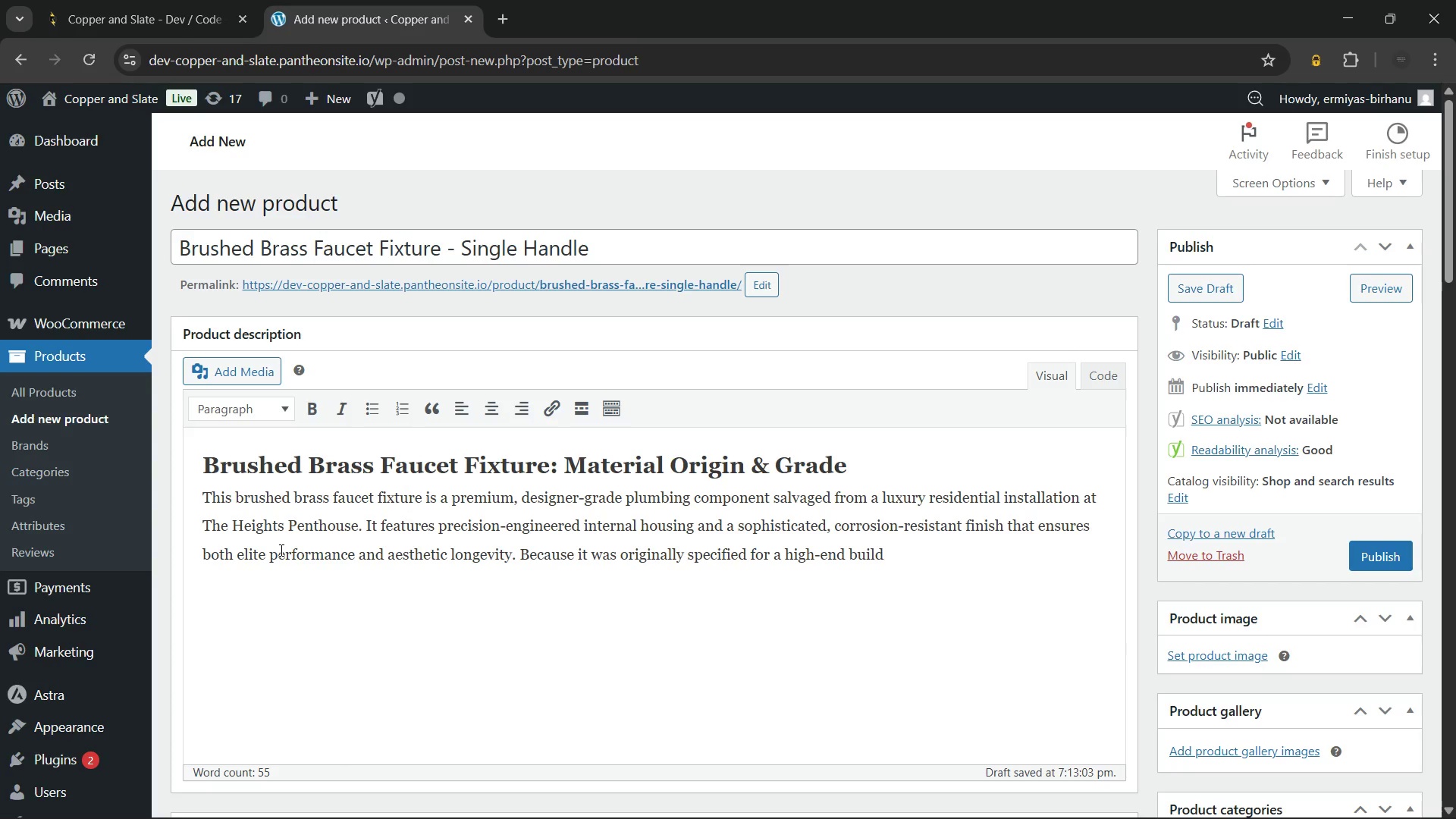 
type(, the fixture)
 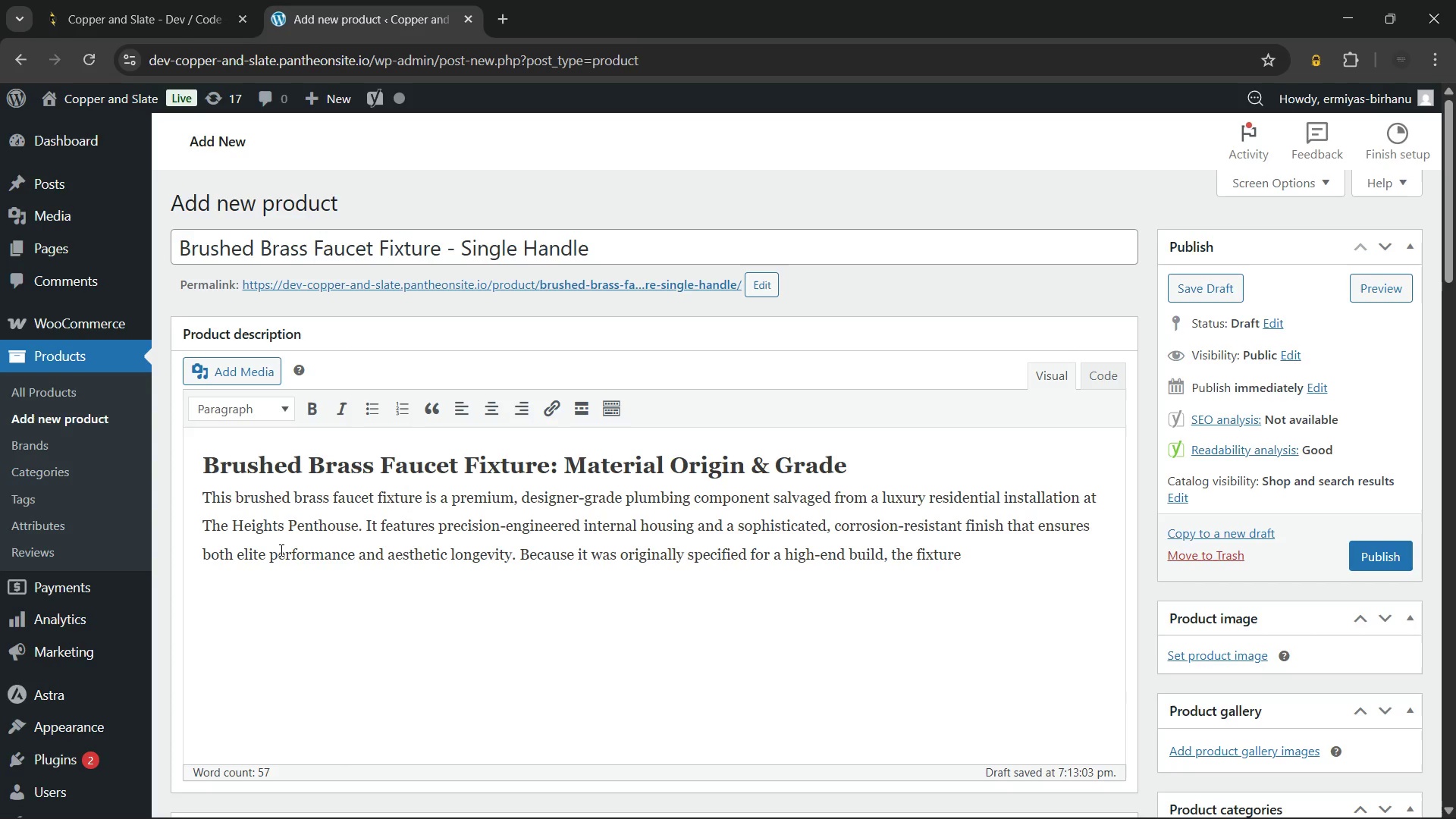 
type( maintains its structural)
 